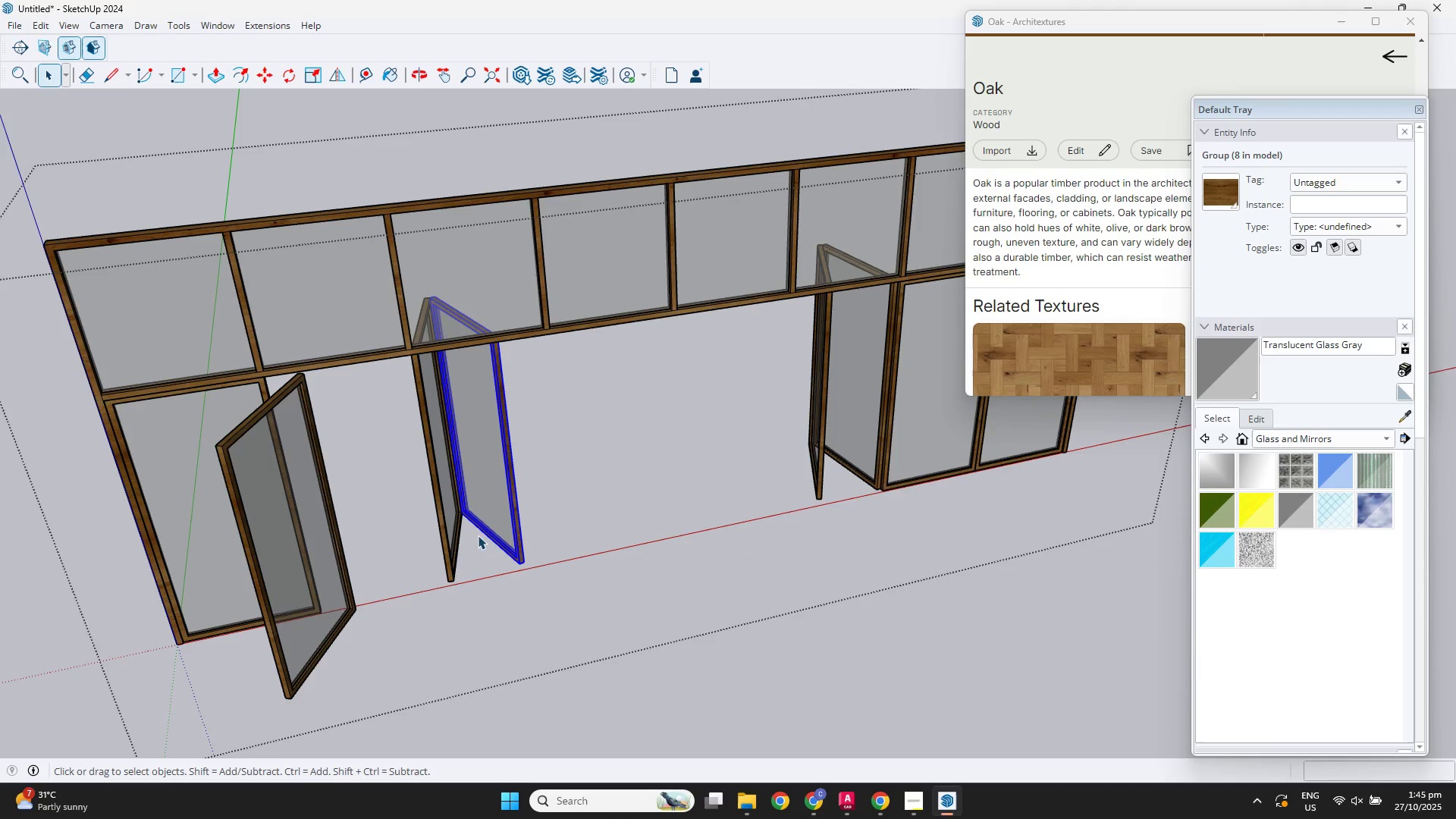 
hold_key(key=ShiftLeft, duration=0.36)
left_click([450, 549])
 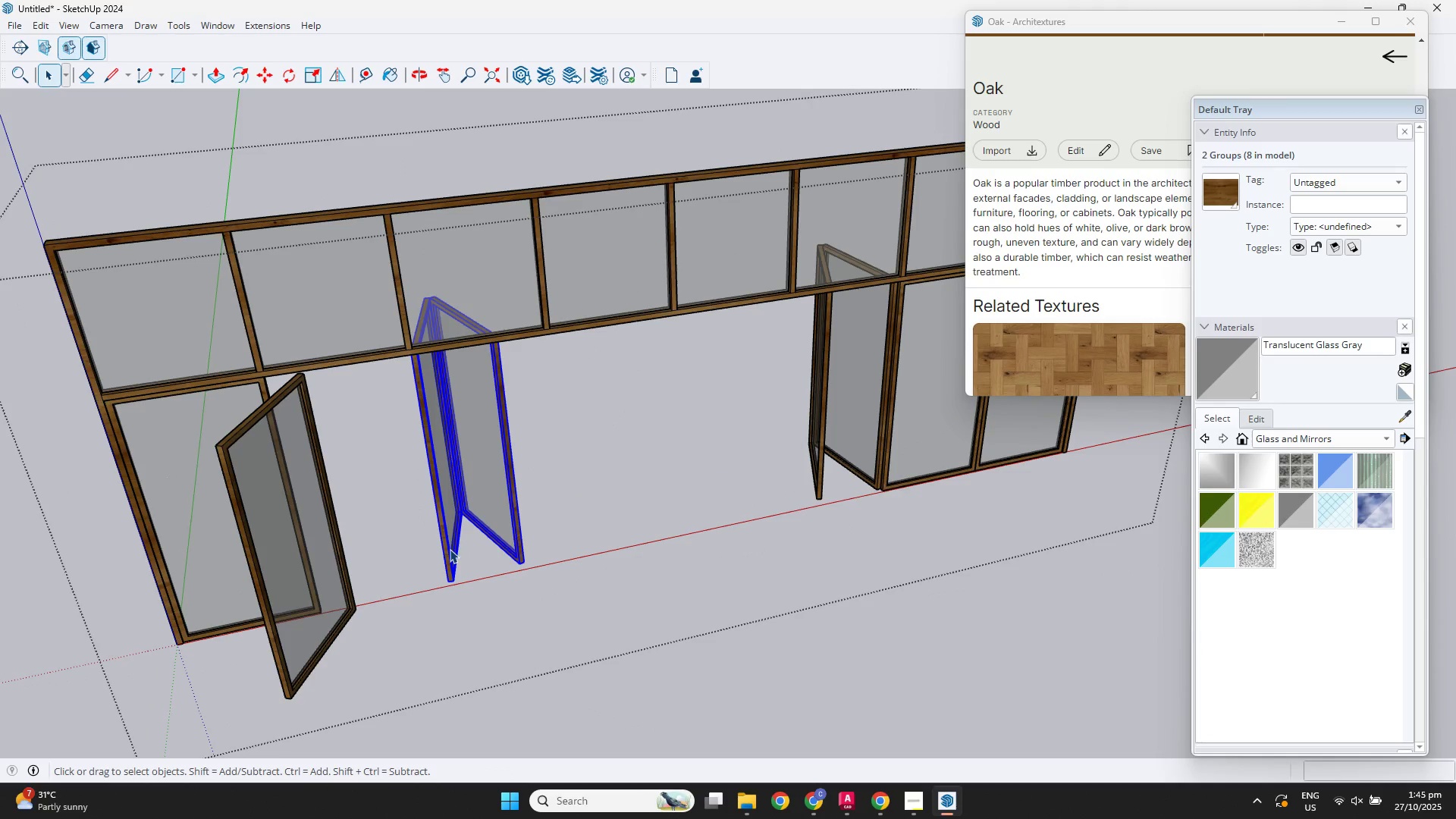 
key(M)
 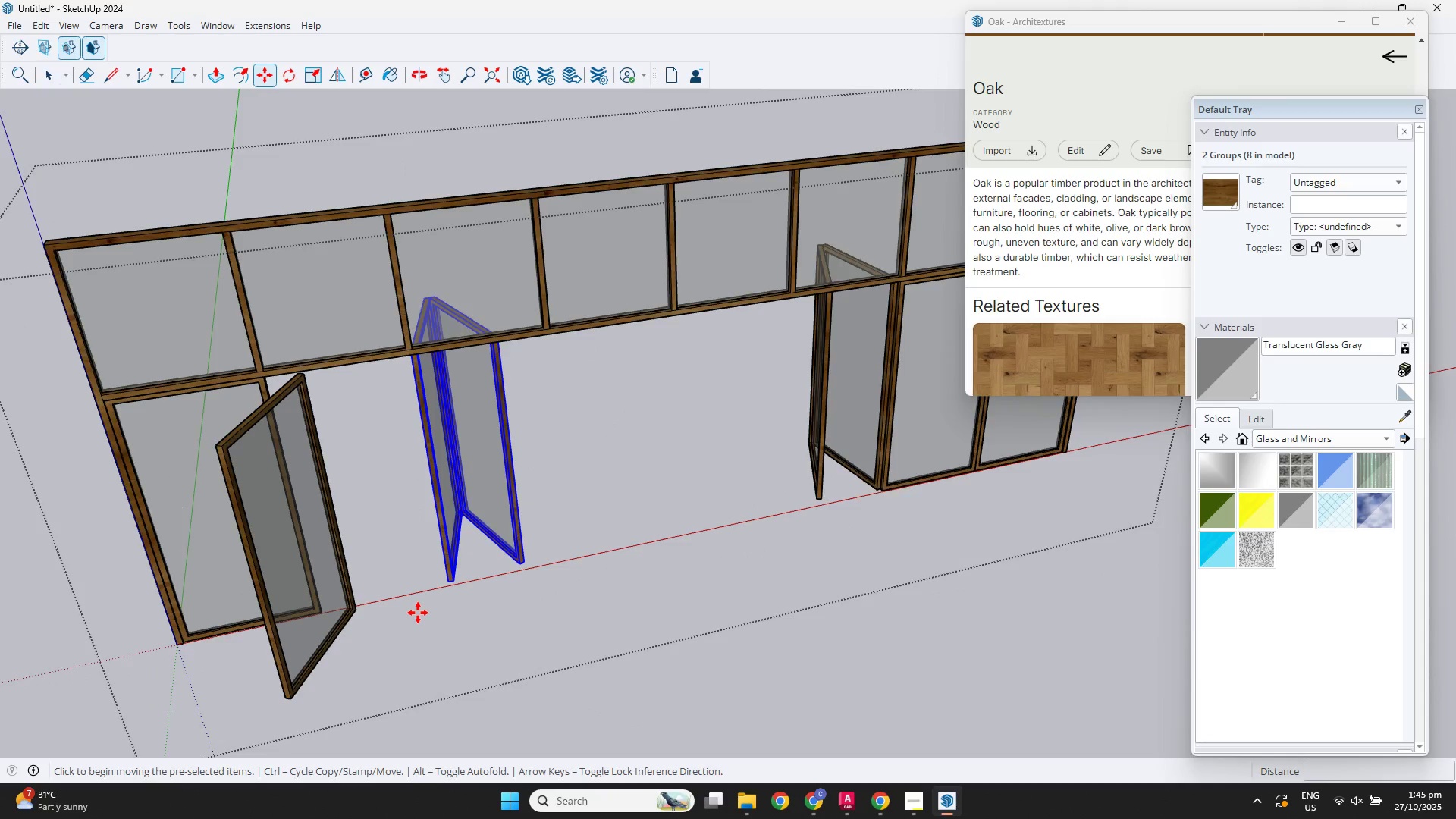 
scroll: coordinate [417, 596], scroll_direction: up, amount: 7.0
 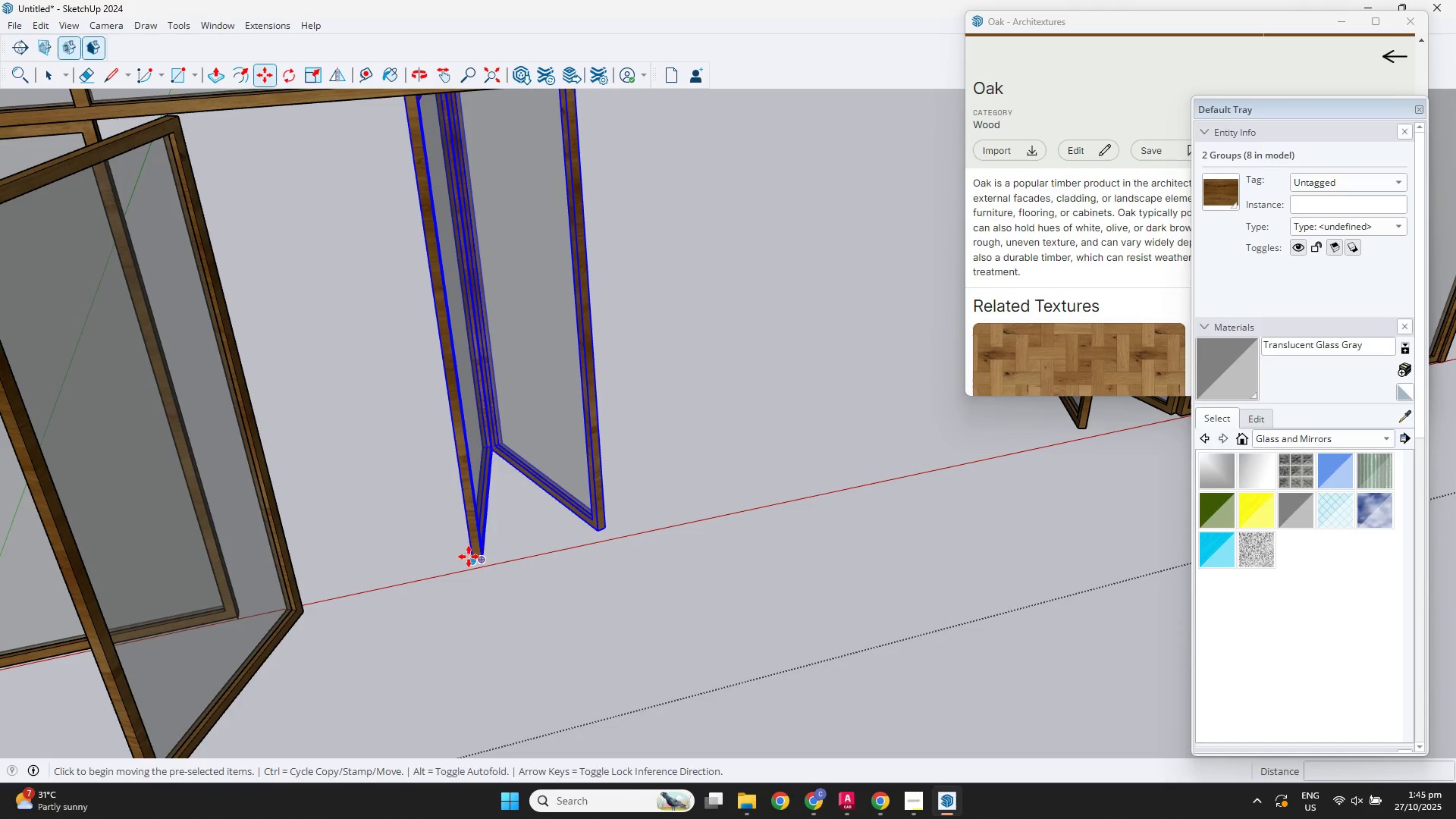 
left_click_drag(start_coordinate=[469, 557], to_coordinate=[464, 557])
 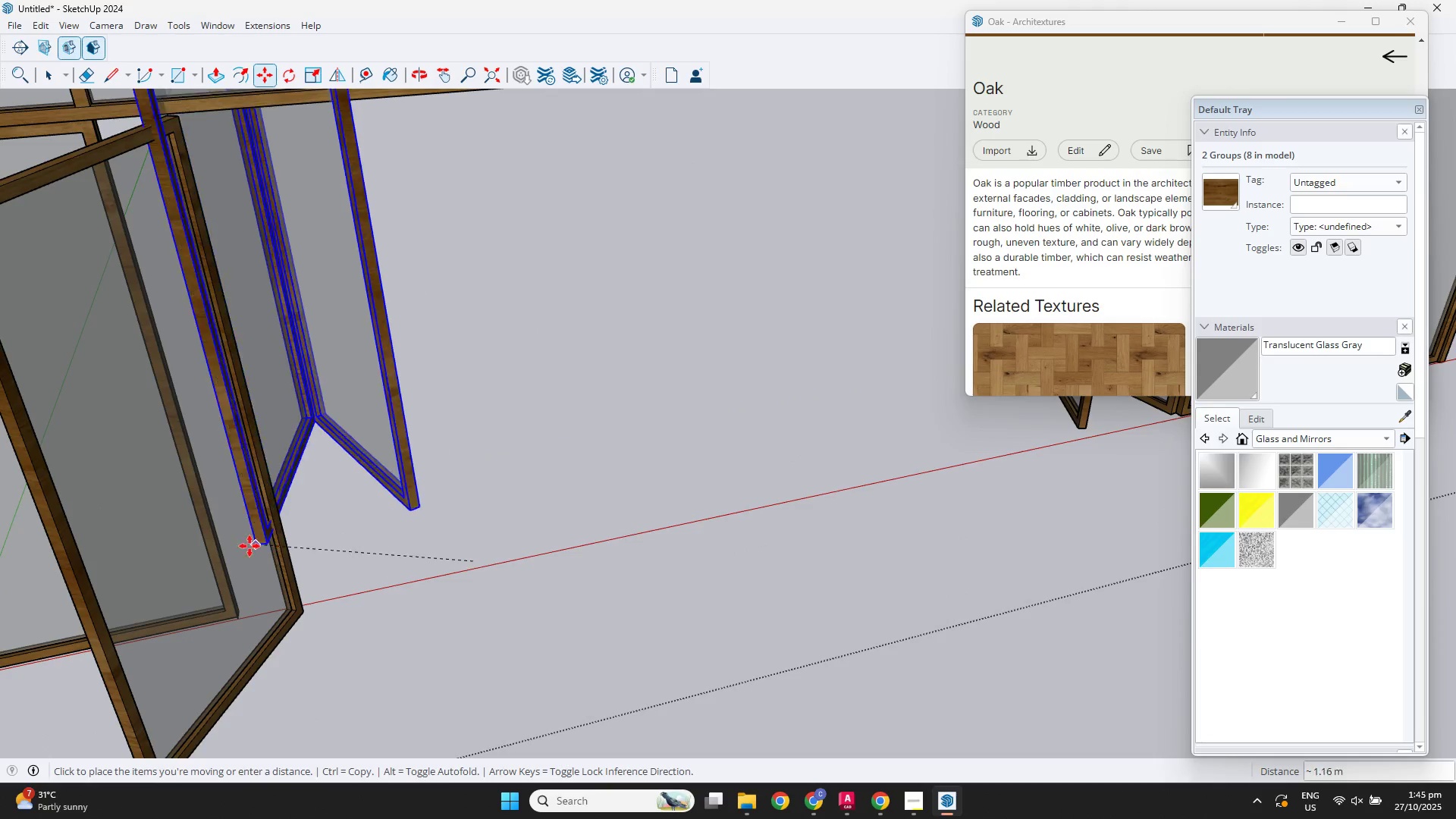 
scroll: coordinate [261, 617], scroll_direction: up, amount: 9.0
 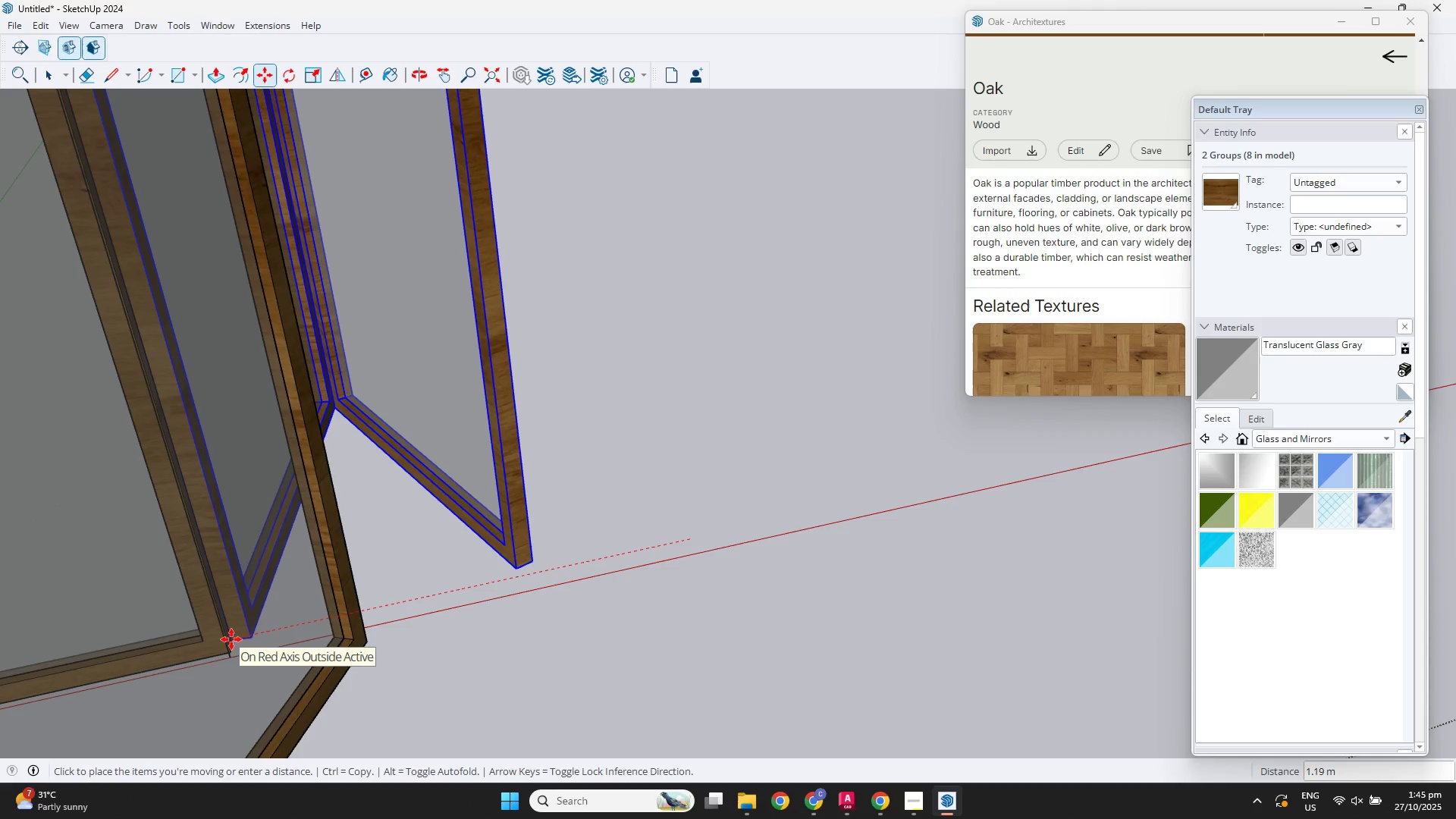 
scroll: coordinate [421, 614], scroll_direction: down, amount: 14.0
 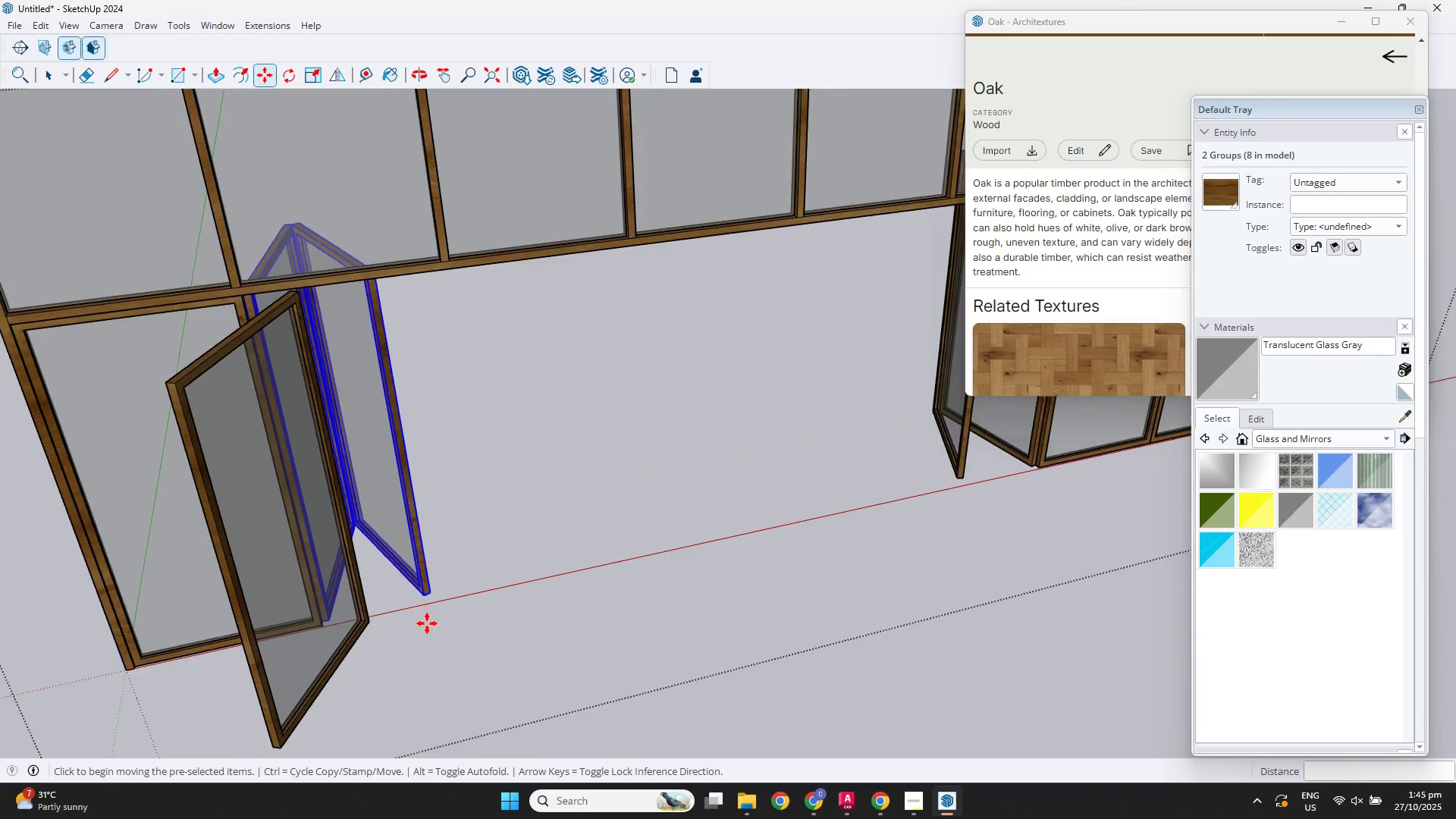 
key(Space)
 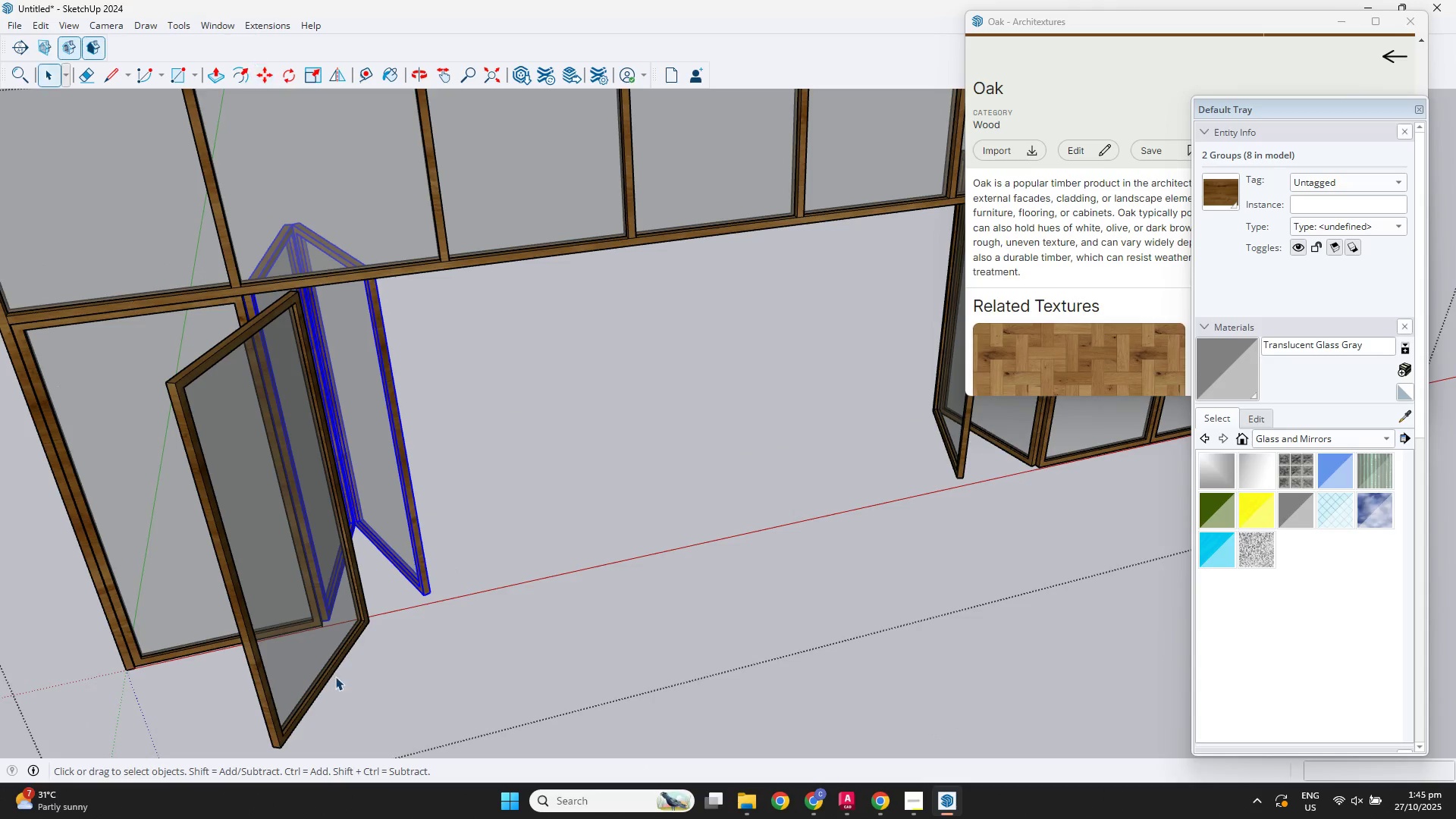 
left_click([335, 676])
 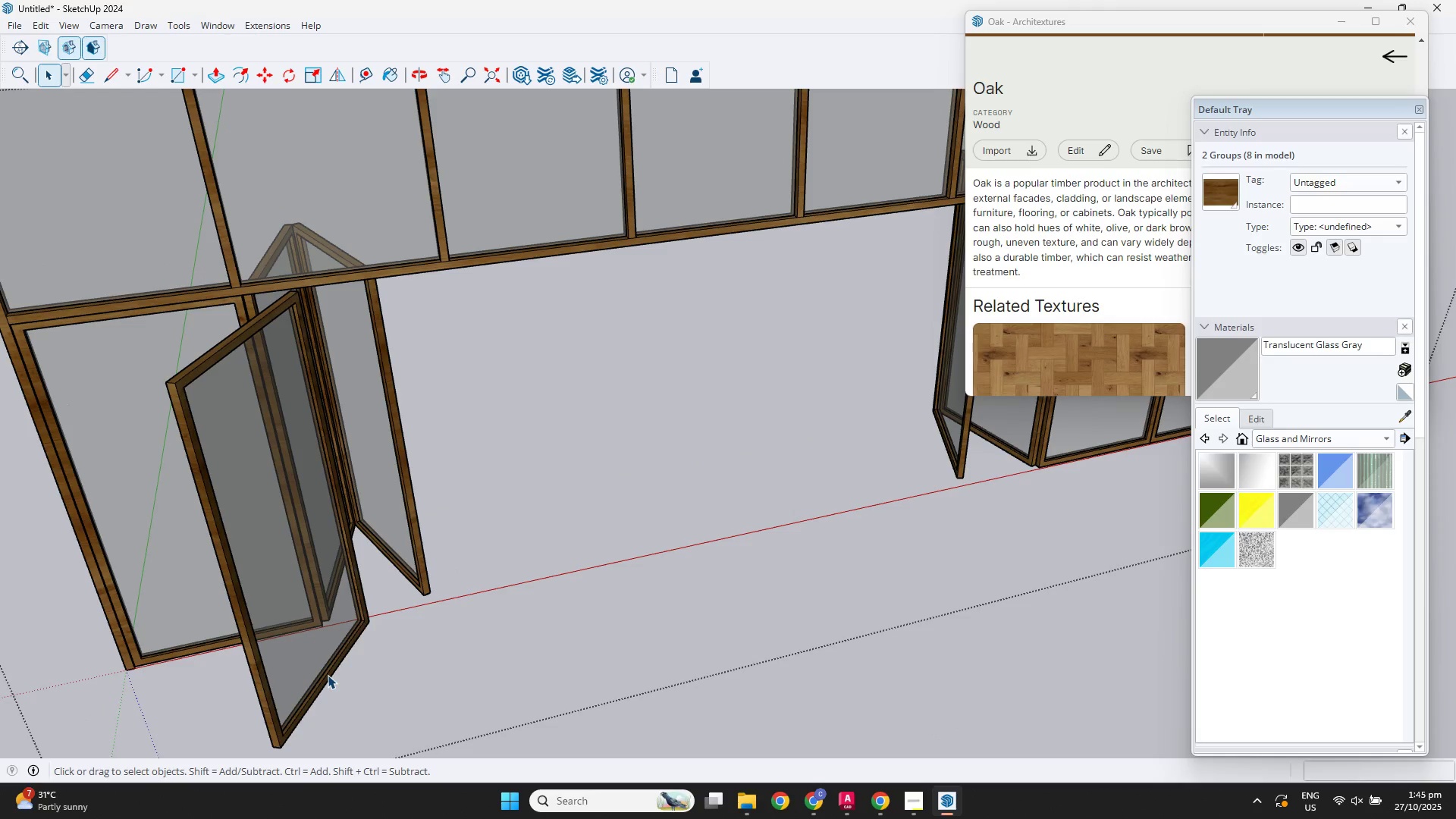 
left_click([328, 675])
 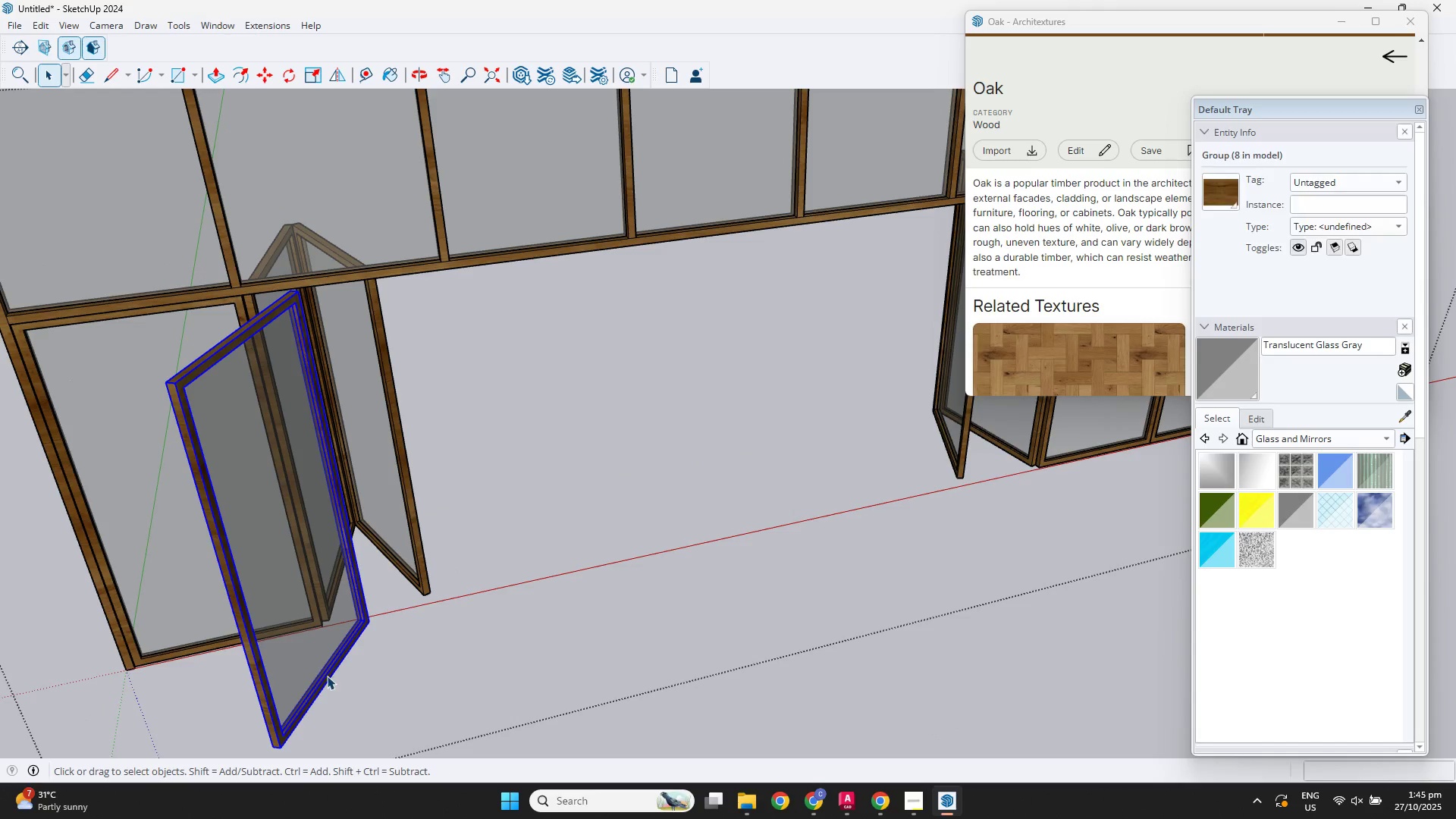 
key(M)
 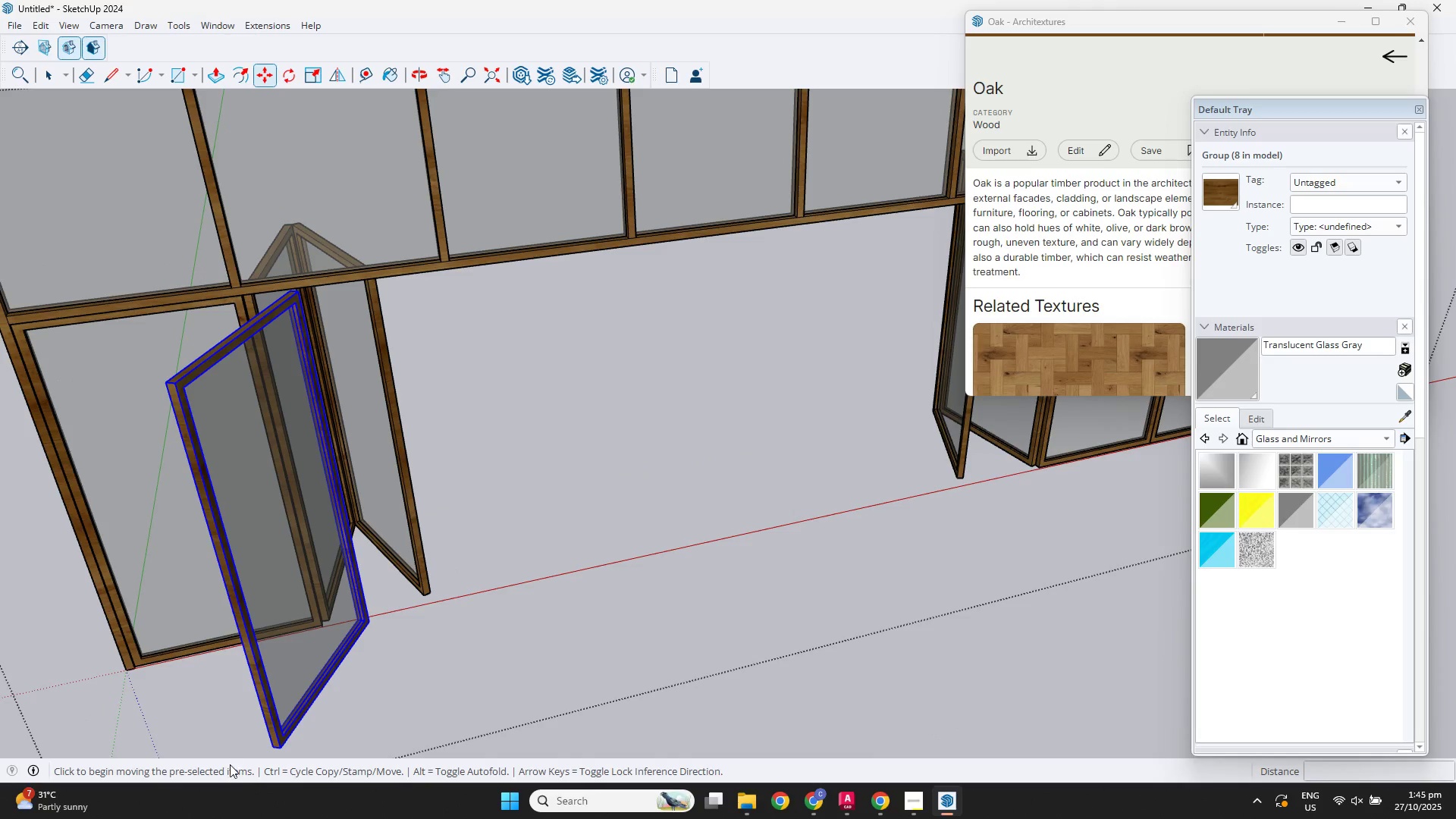 
scroll: coordinate [413, 568], scroll_direction: up, amount: 10.0
 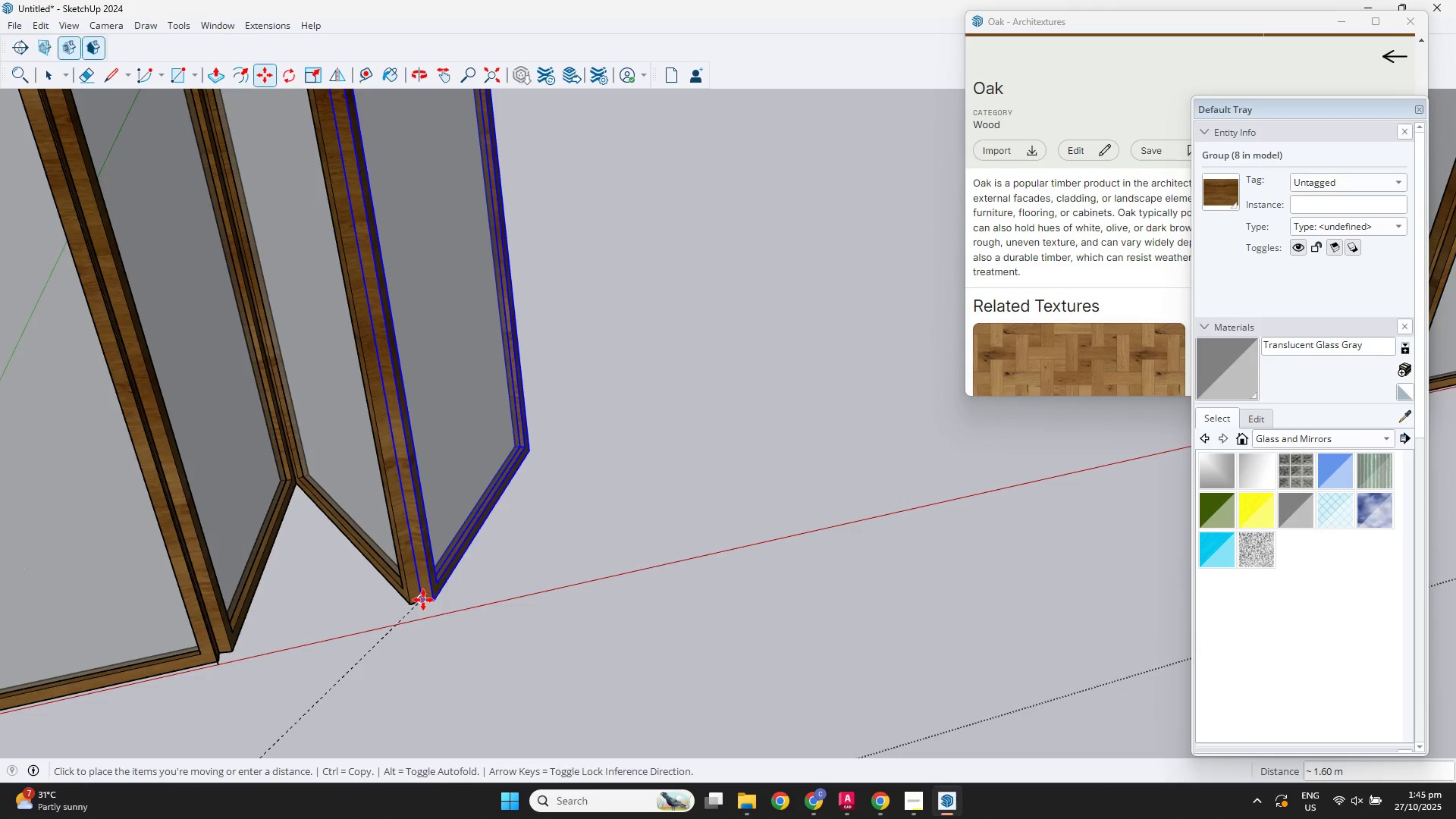 
scroll: coordinate [479, 614], scroll_direction: down, amount: 3.0
 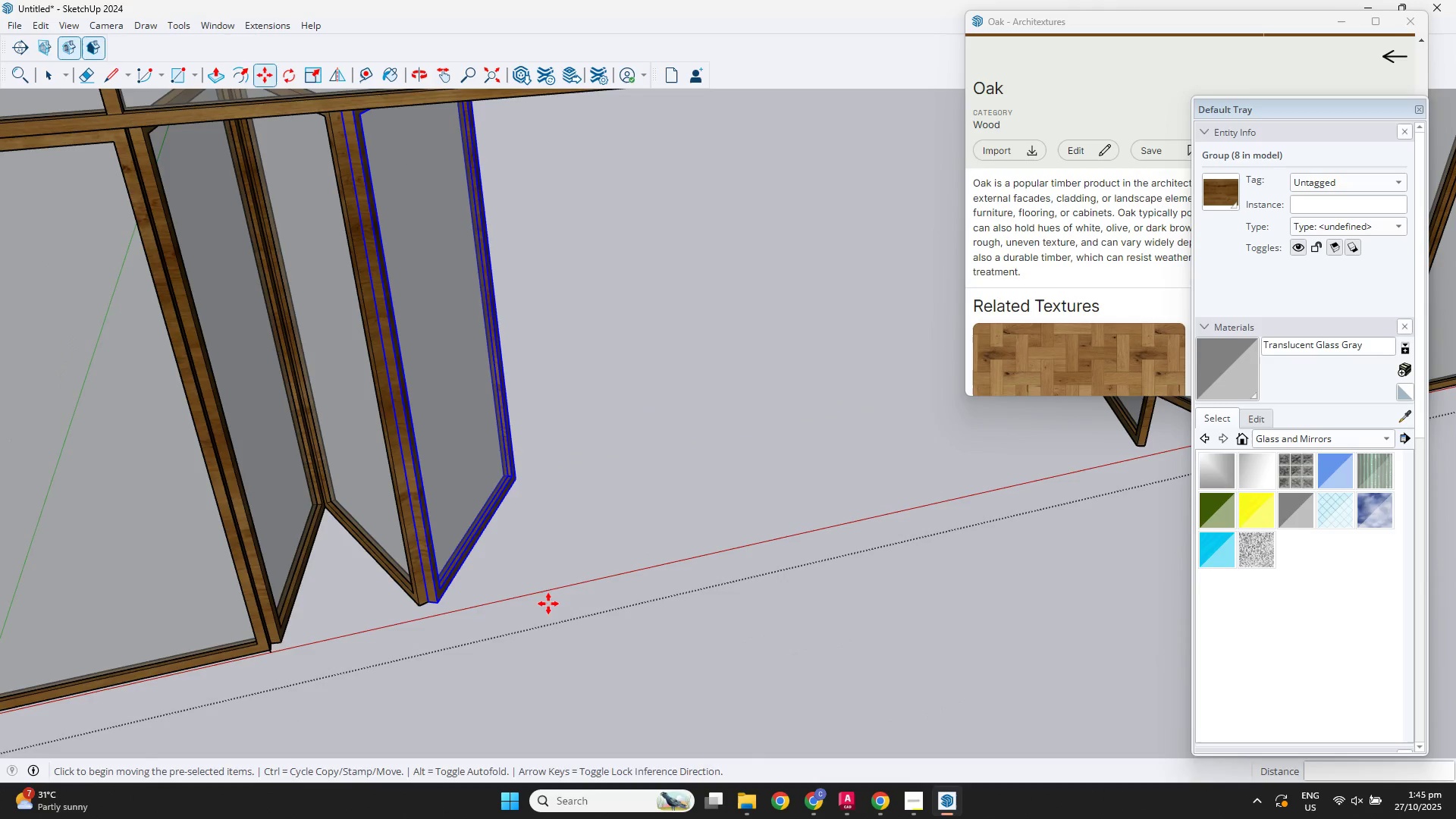 
key(Space)
 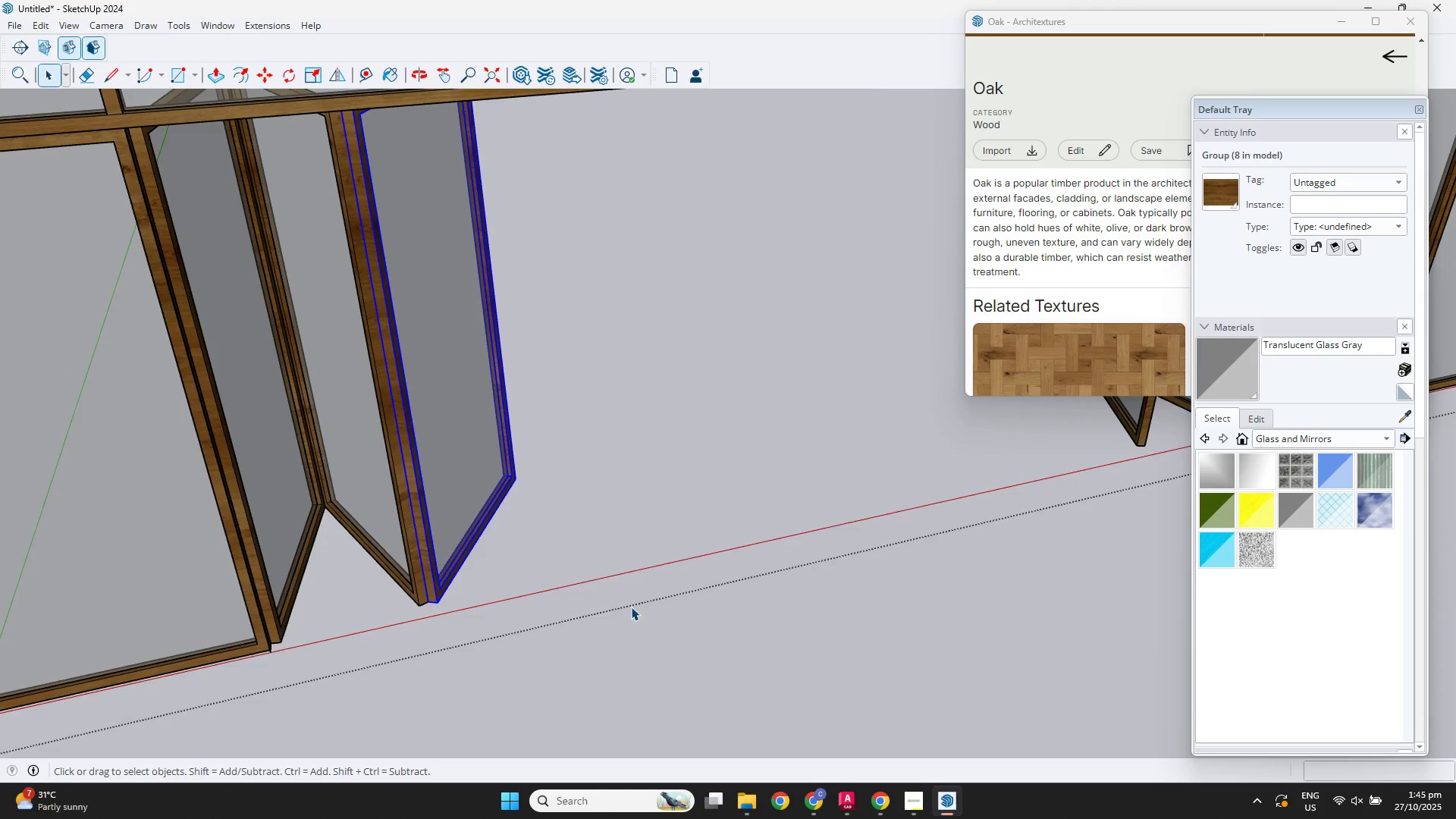 
left_click([631, 607])
 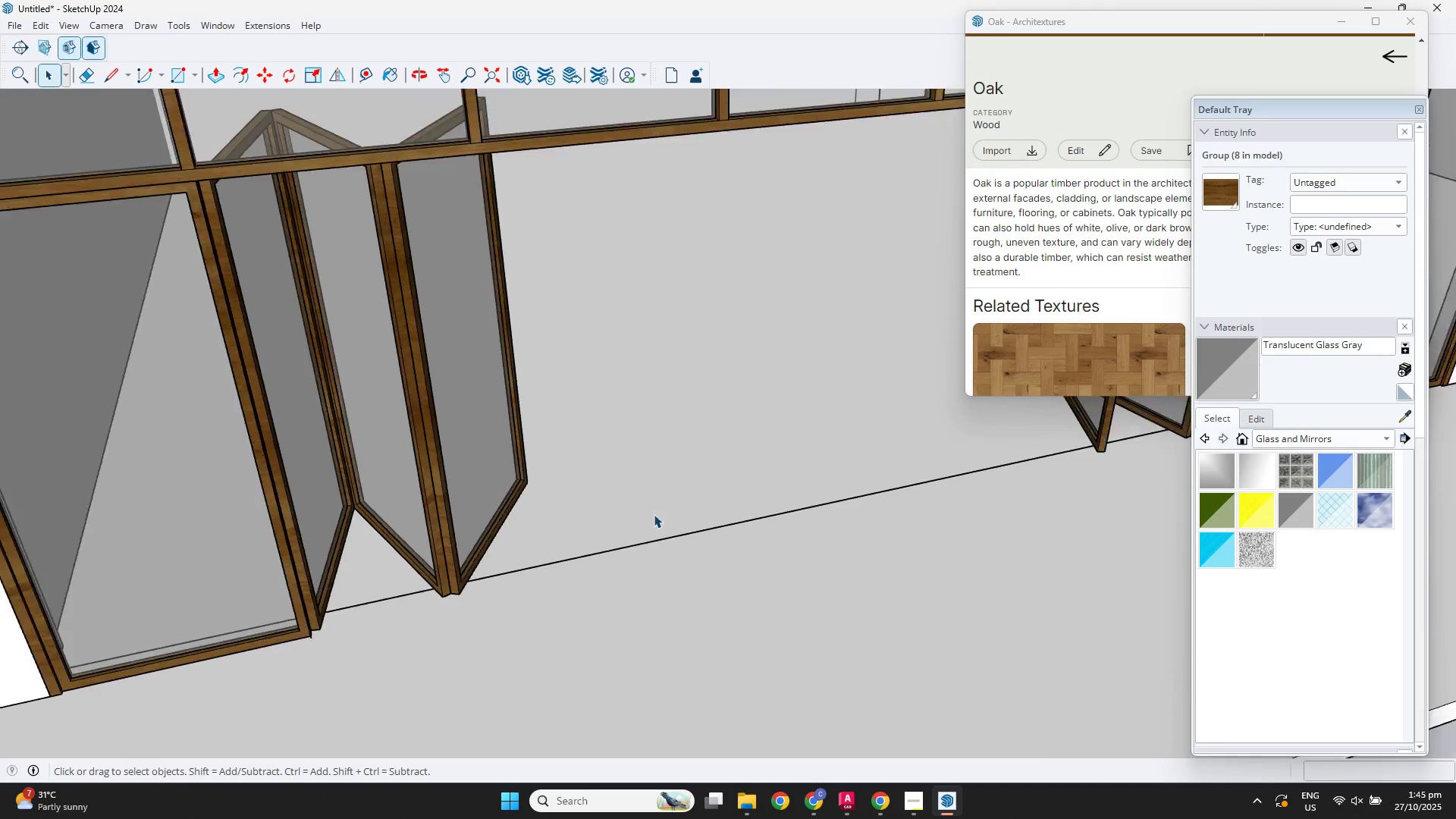 
scroll: coordinate [650, 488], scroll_direction: down, amount: 6.0
 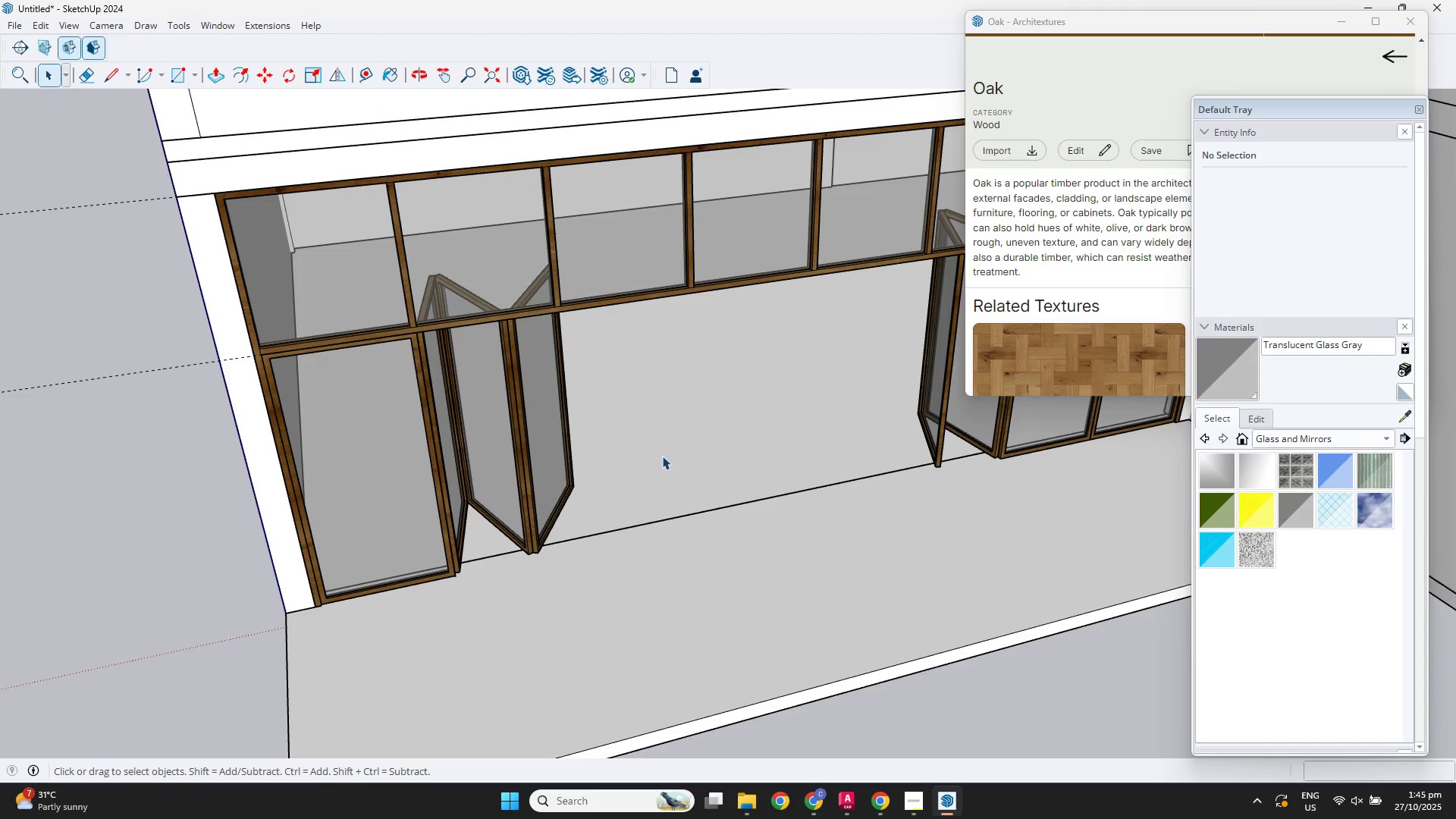 
key(Shift+ShiftLeft)
 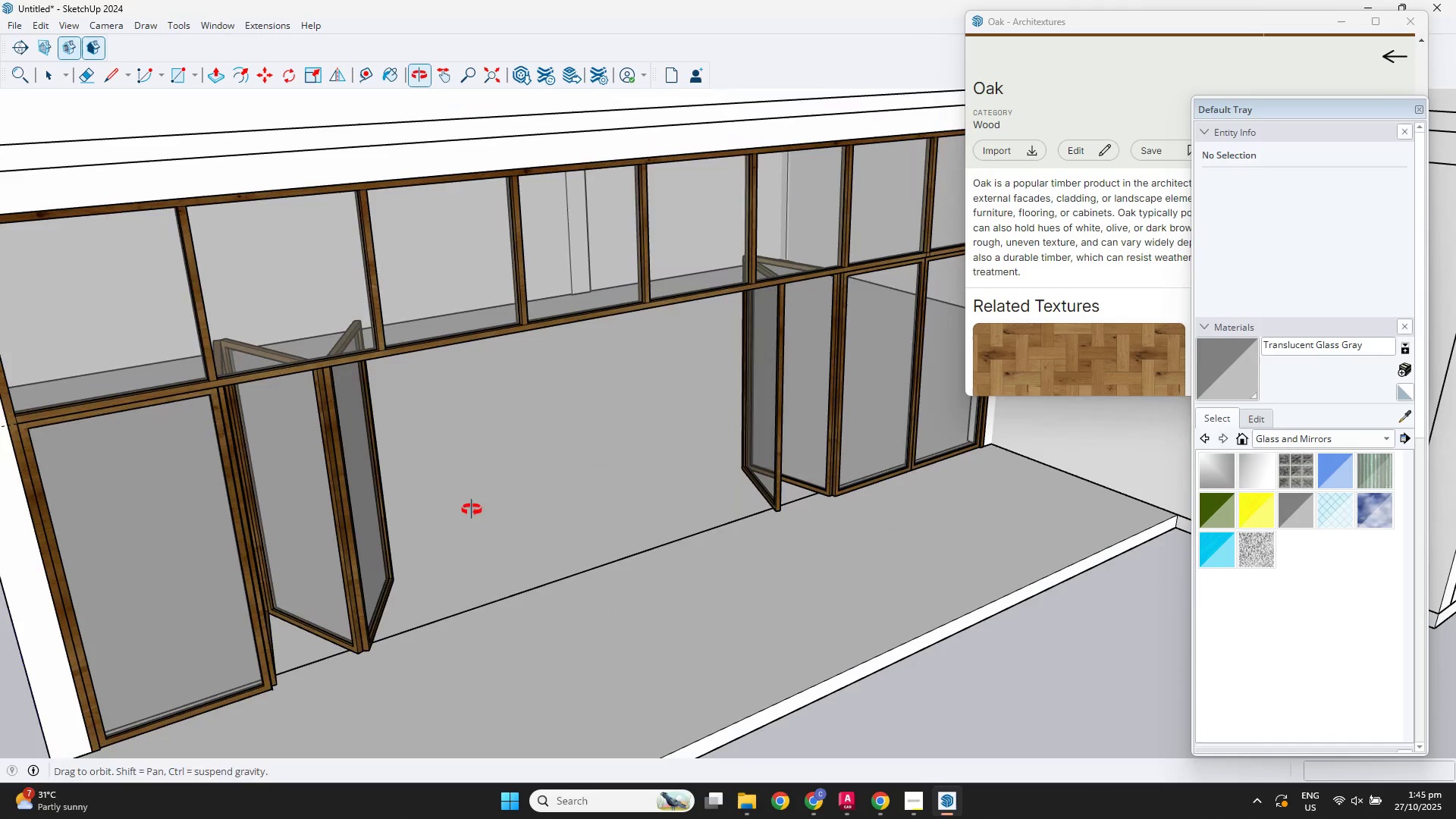 
scroll: coordinate [808, 529], scroll_direction: down, amount: 6.0
 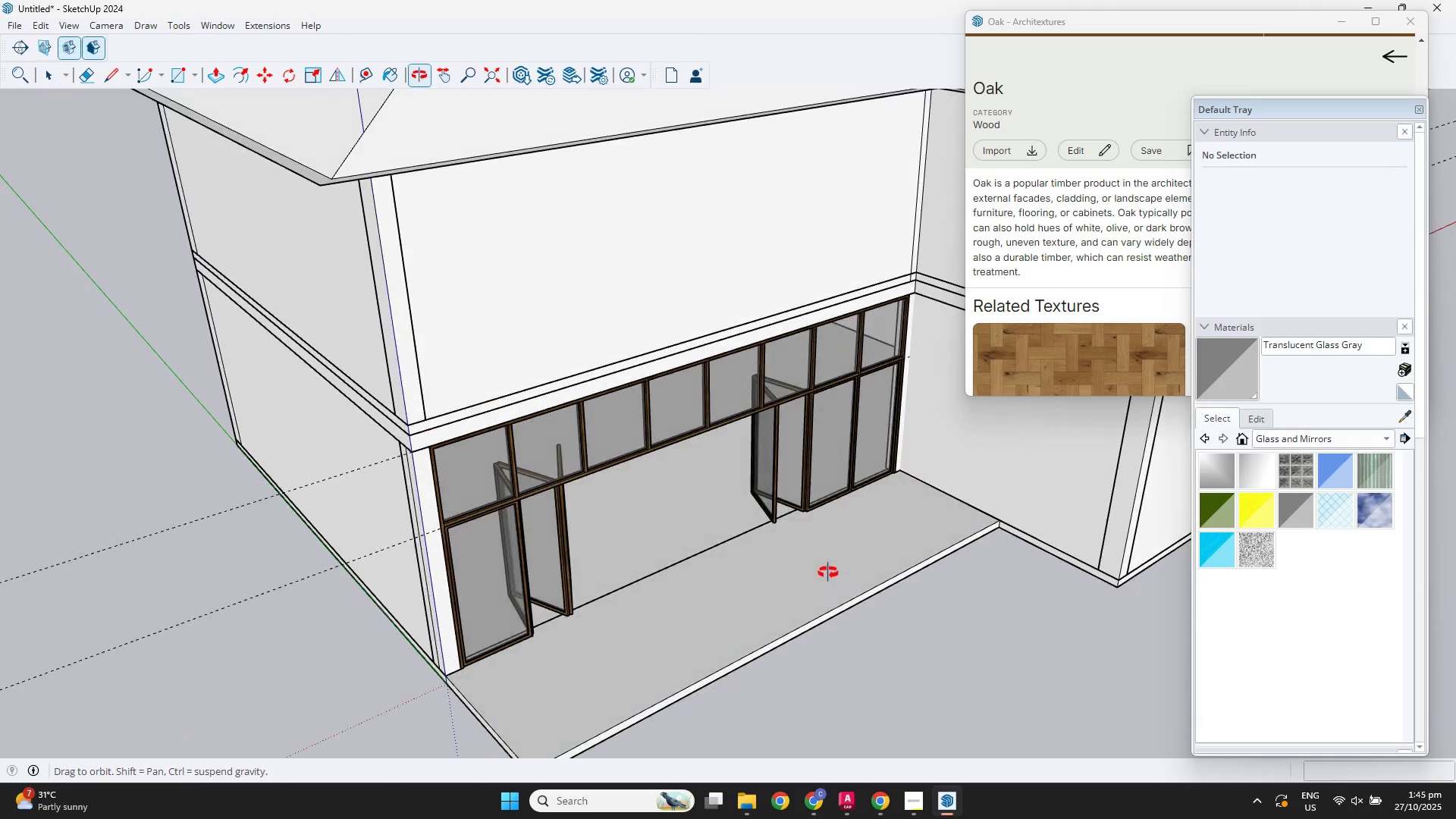 
hold_key(key=ShiftLeft, duration=0.38)
 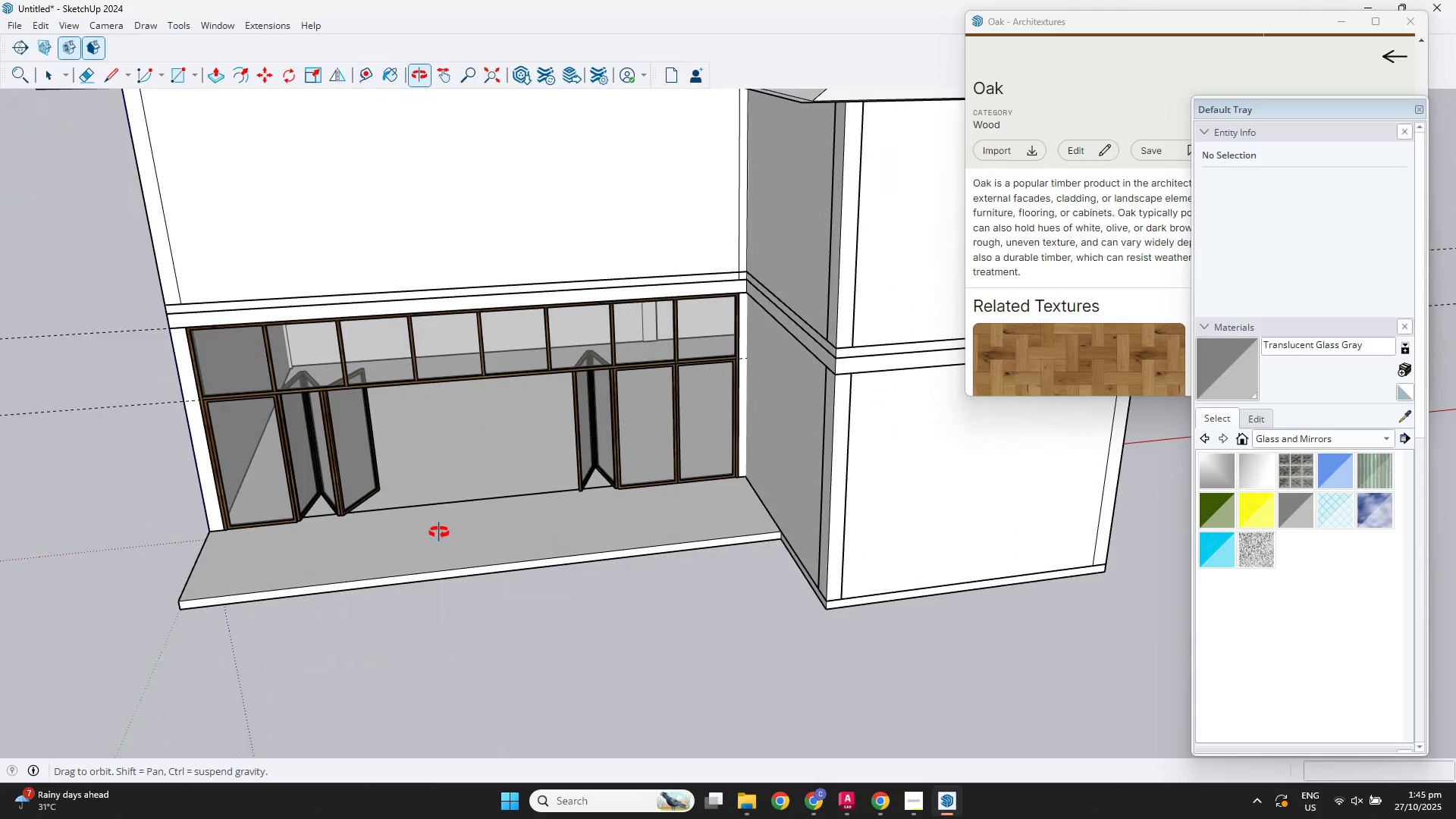 
scroll: coordinate [661, 423], scroll_direction: up, amount: 5.0
 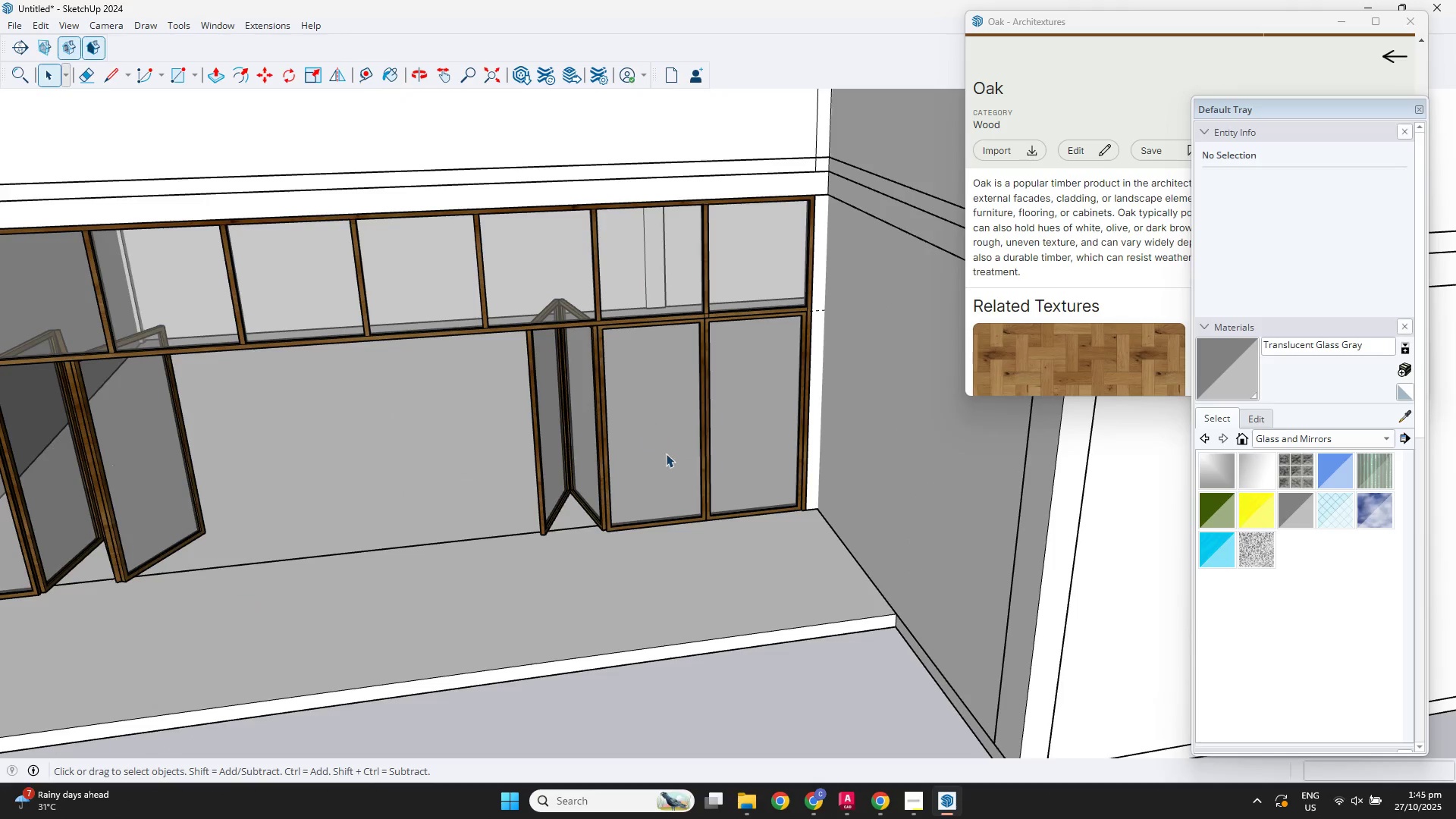 
left_click([667, 458])
 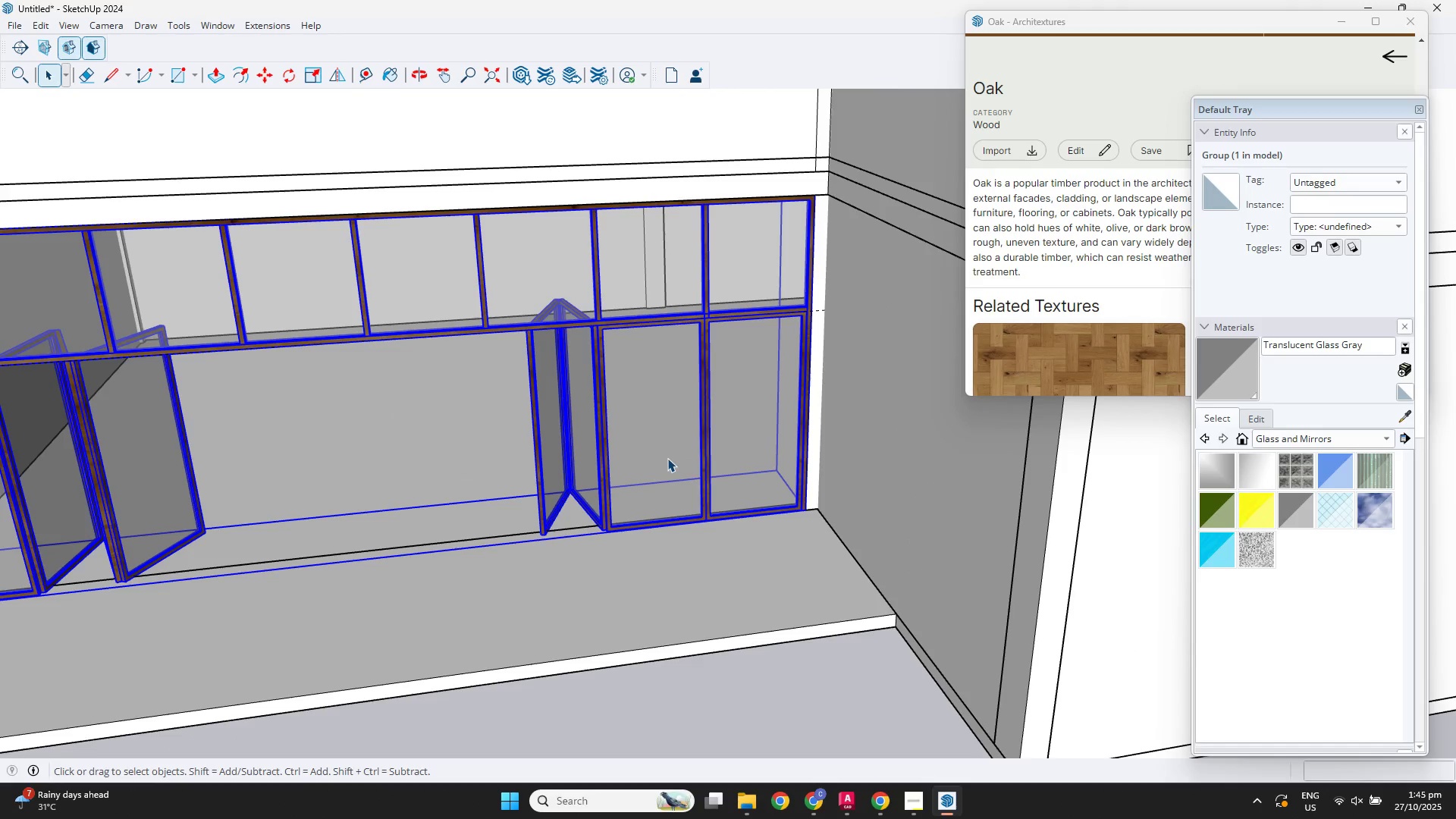 
double_click([667, 458])
 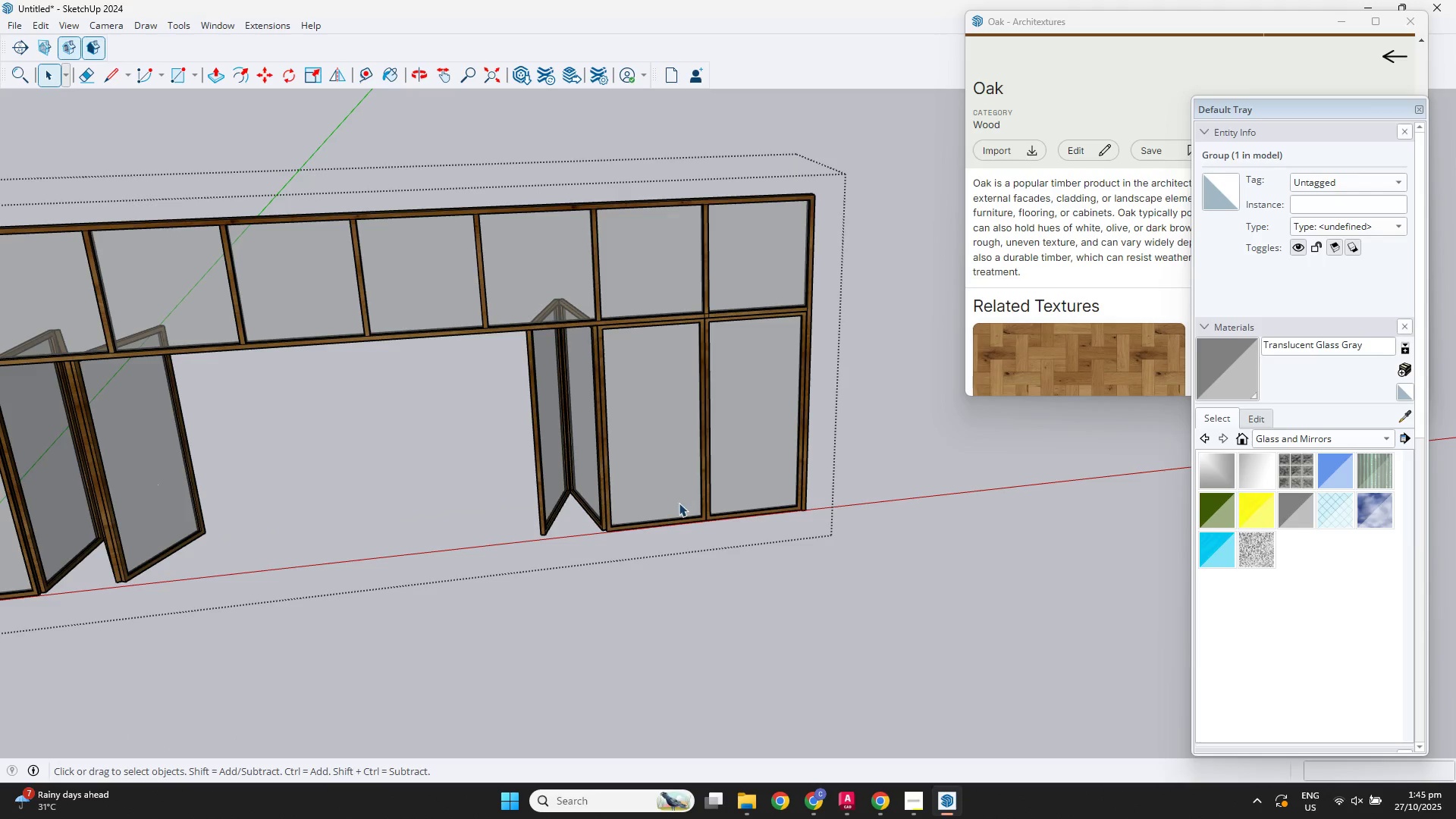 
triple_click([679, 503])
 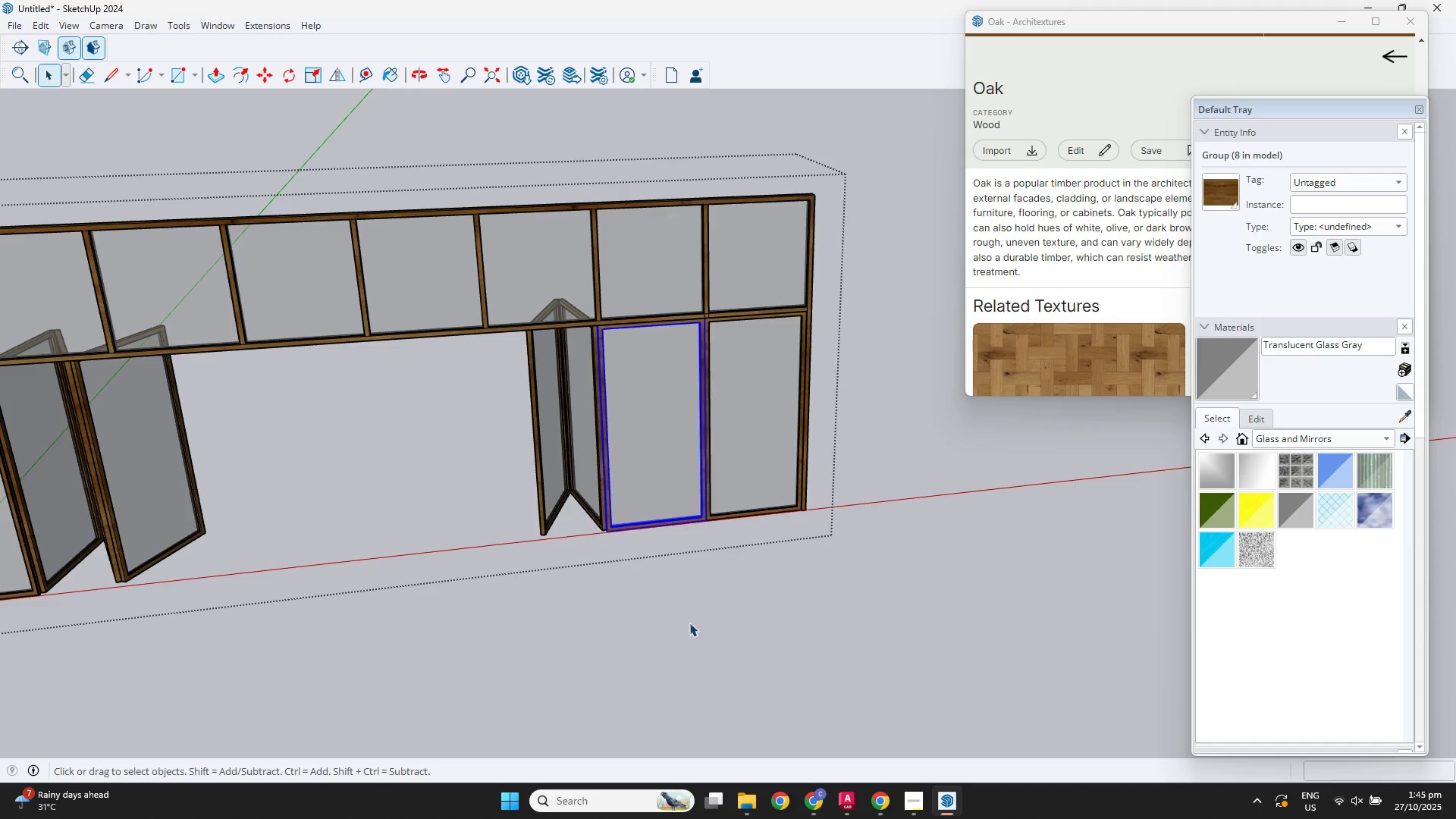 
key(Q)
 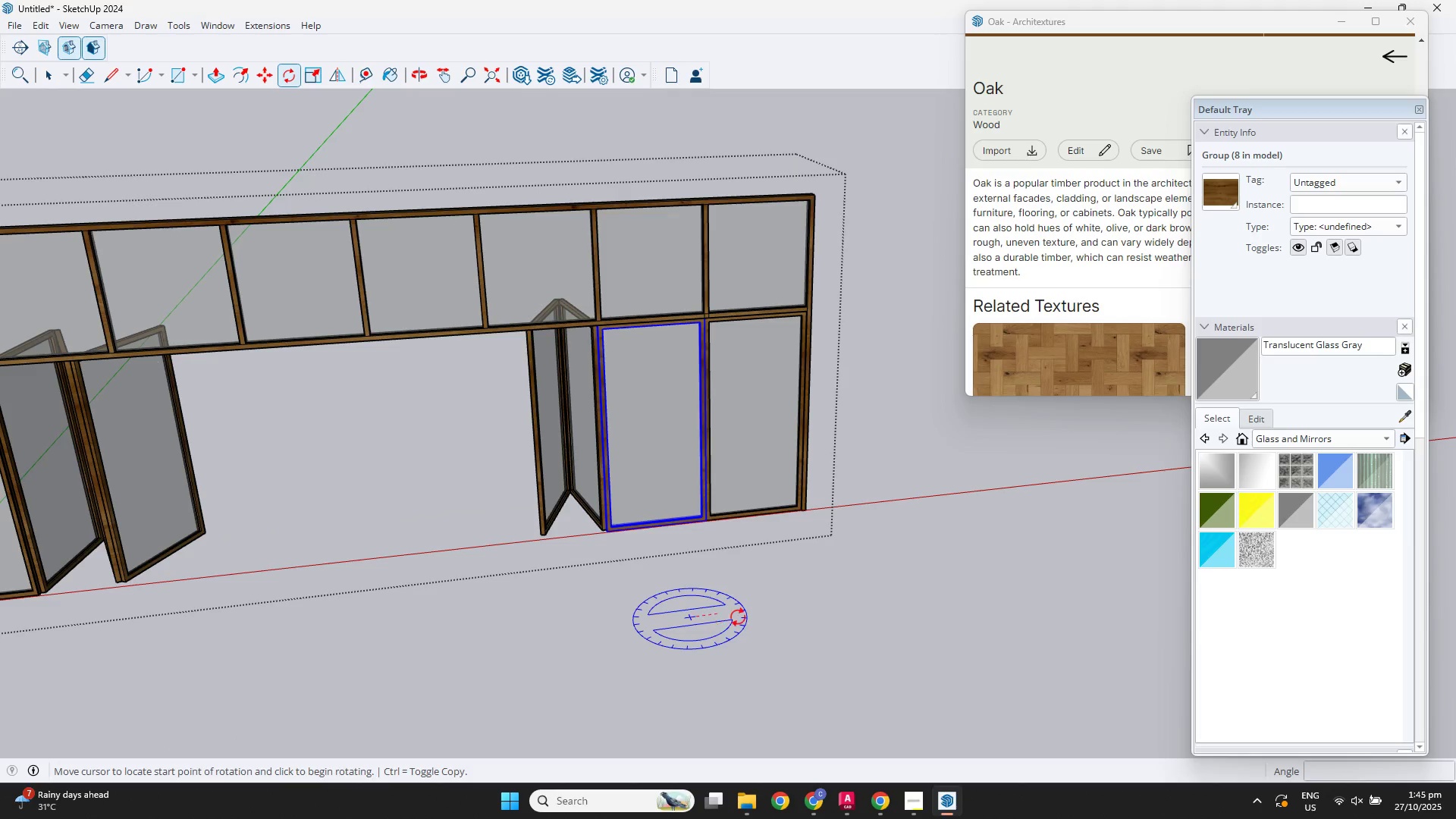 
double_click([738, 617])
 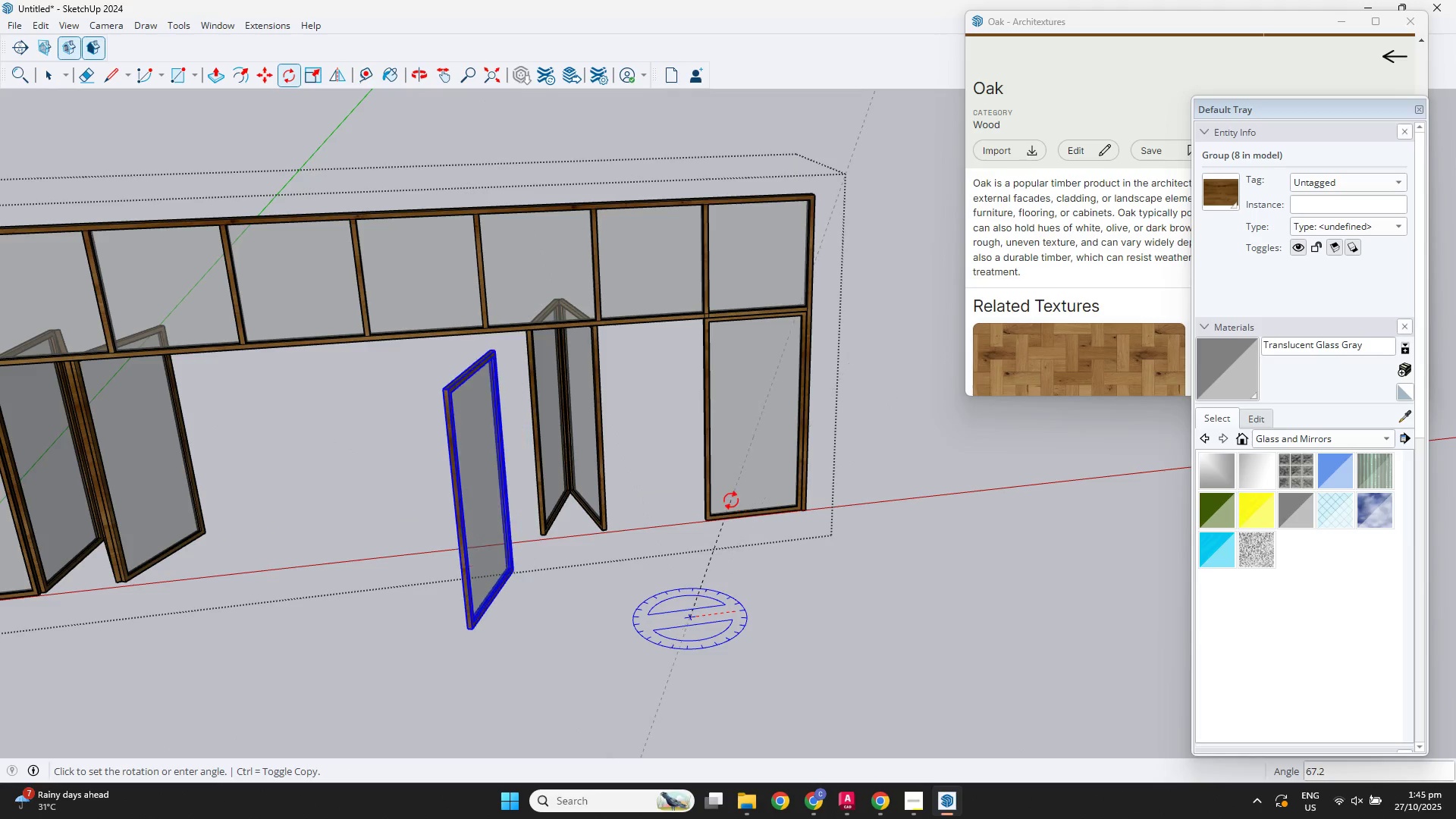 
left_click([751, 510])
 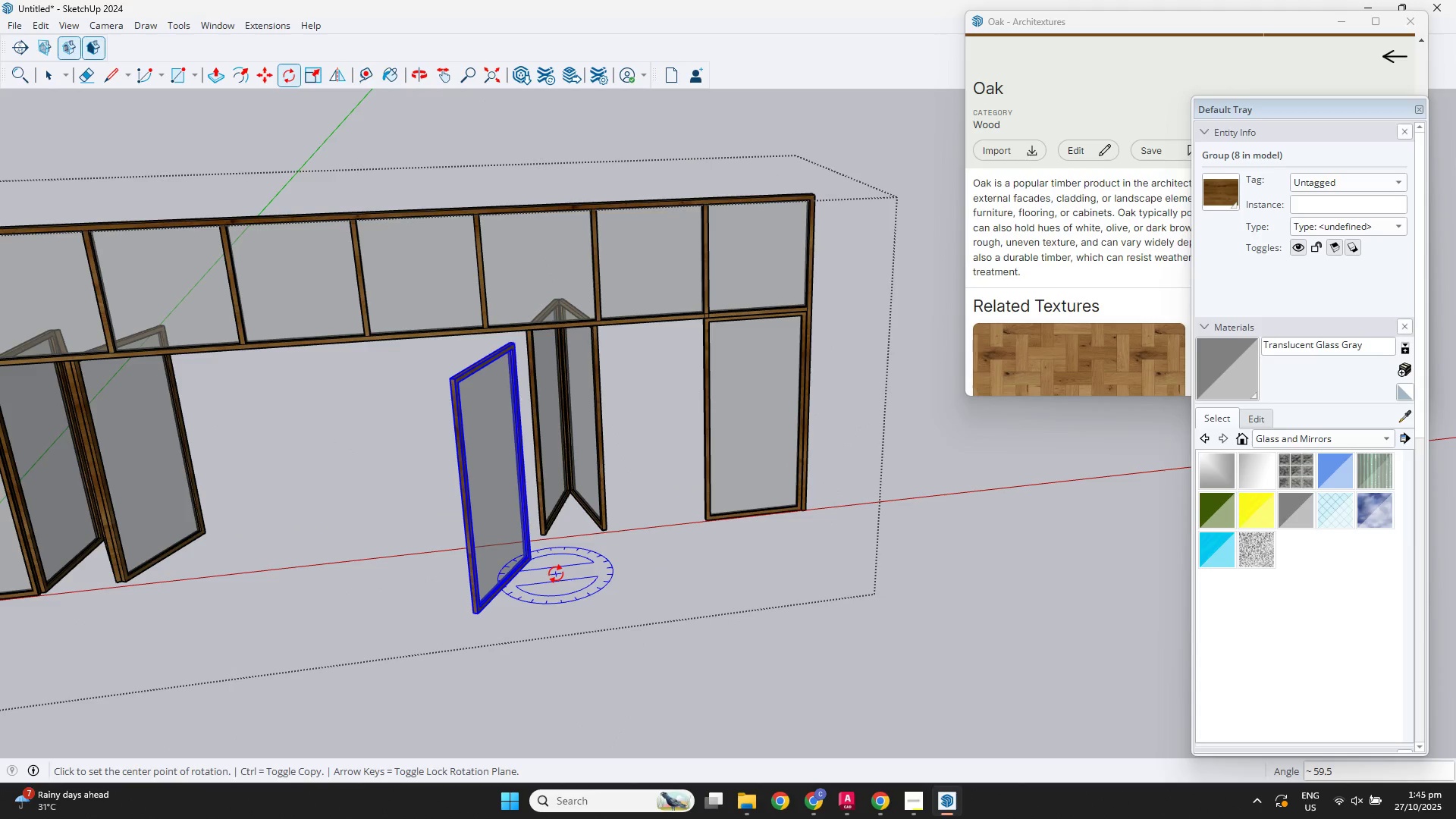 
key(M)
 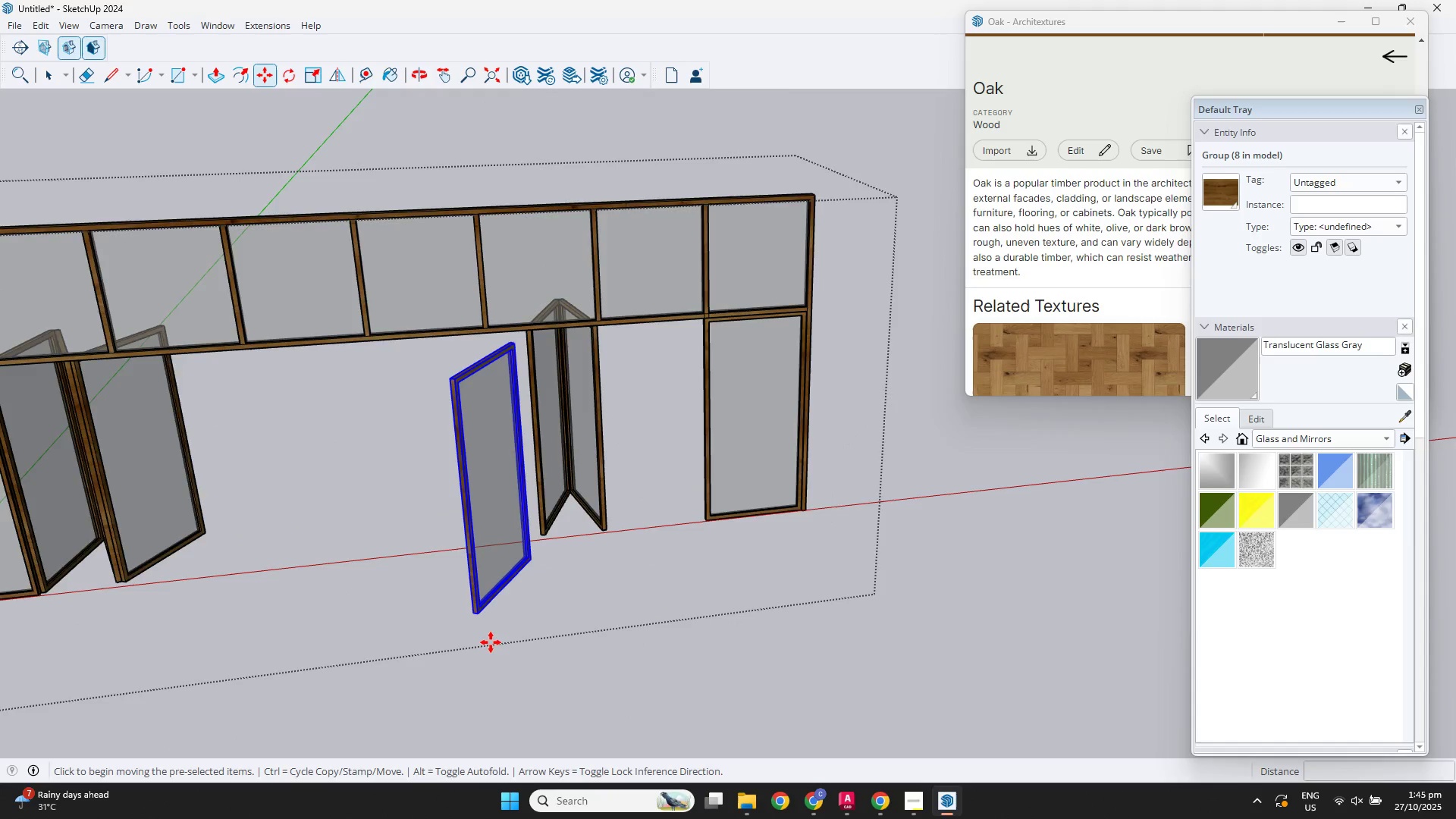 
scroll: coordinate [490, 642], scroll_direction: up, amount: 4.0
 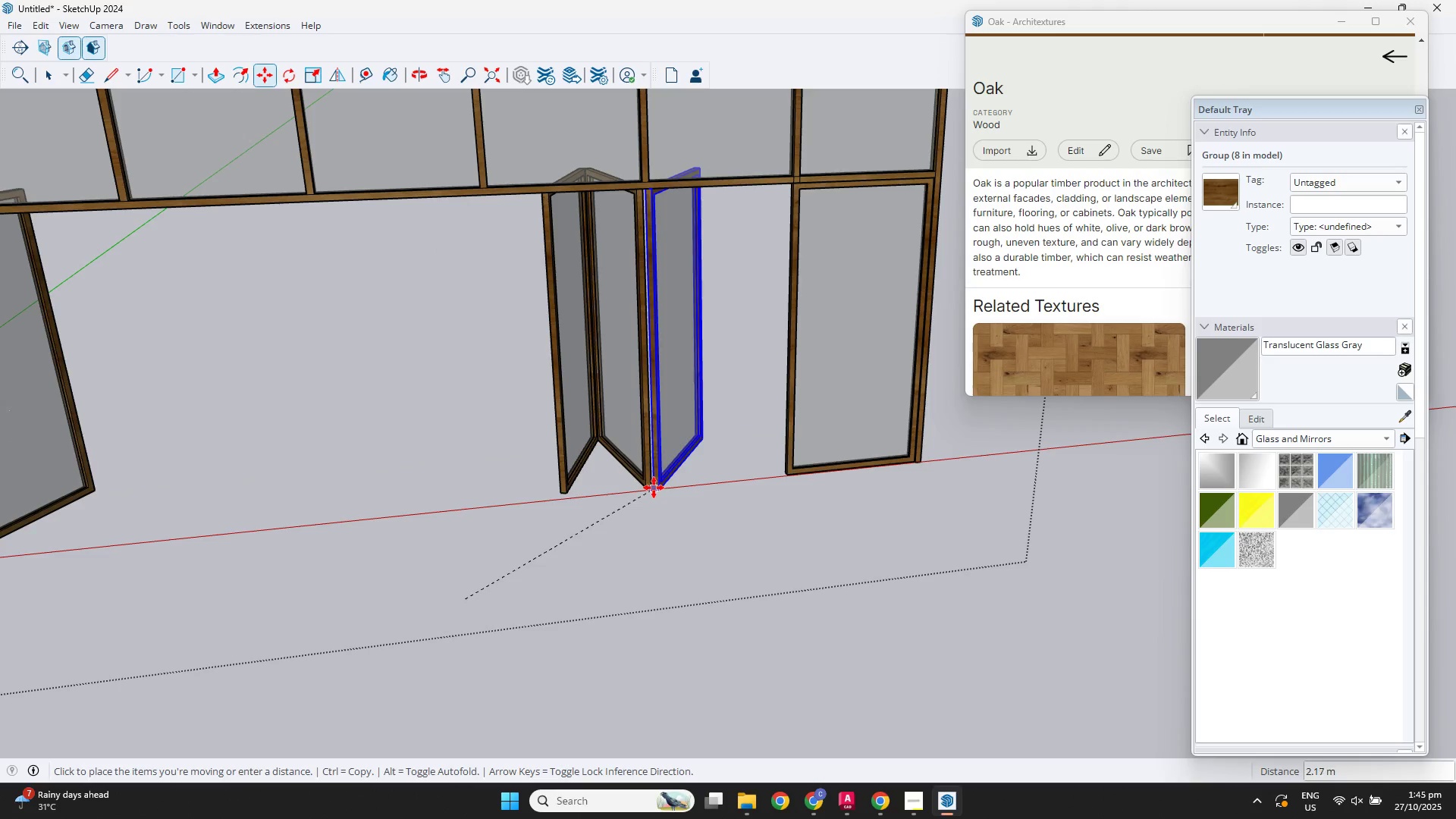 
left_click([651, 485])
 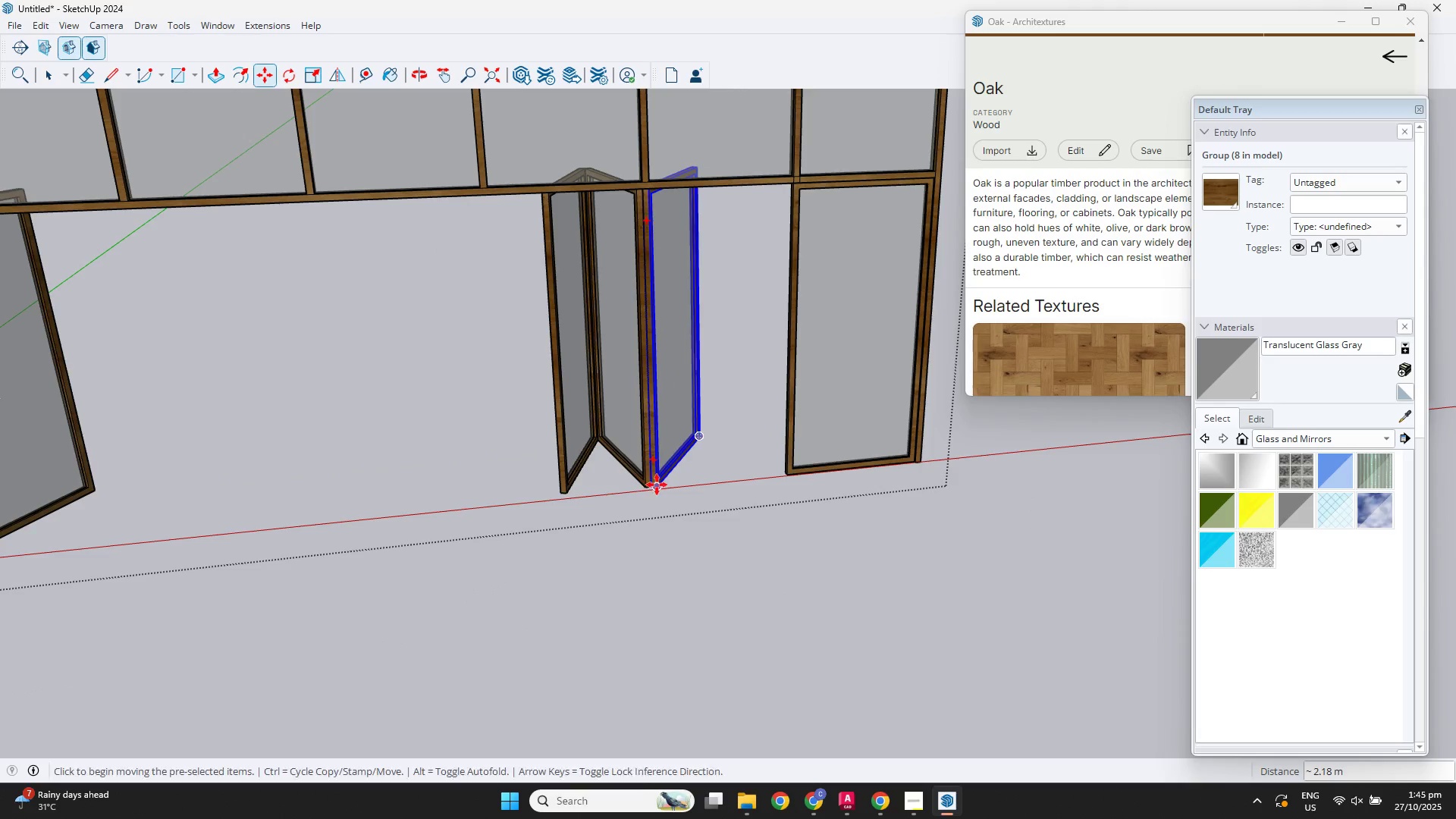 
key(Space)
 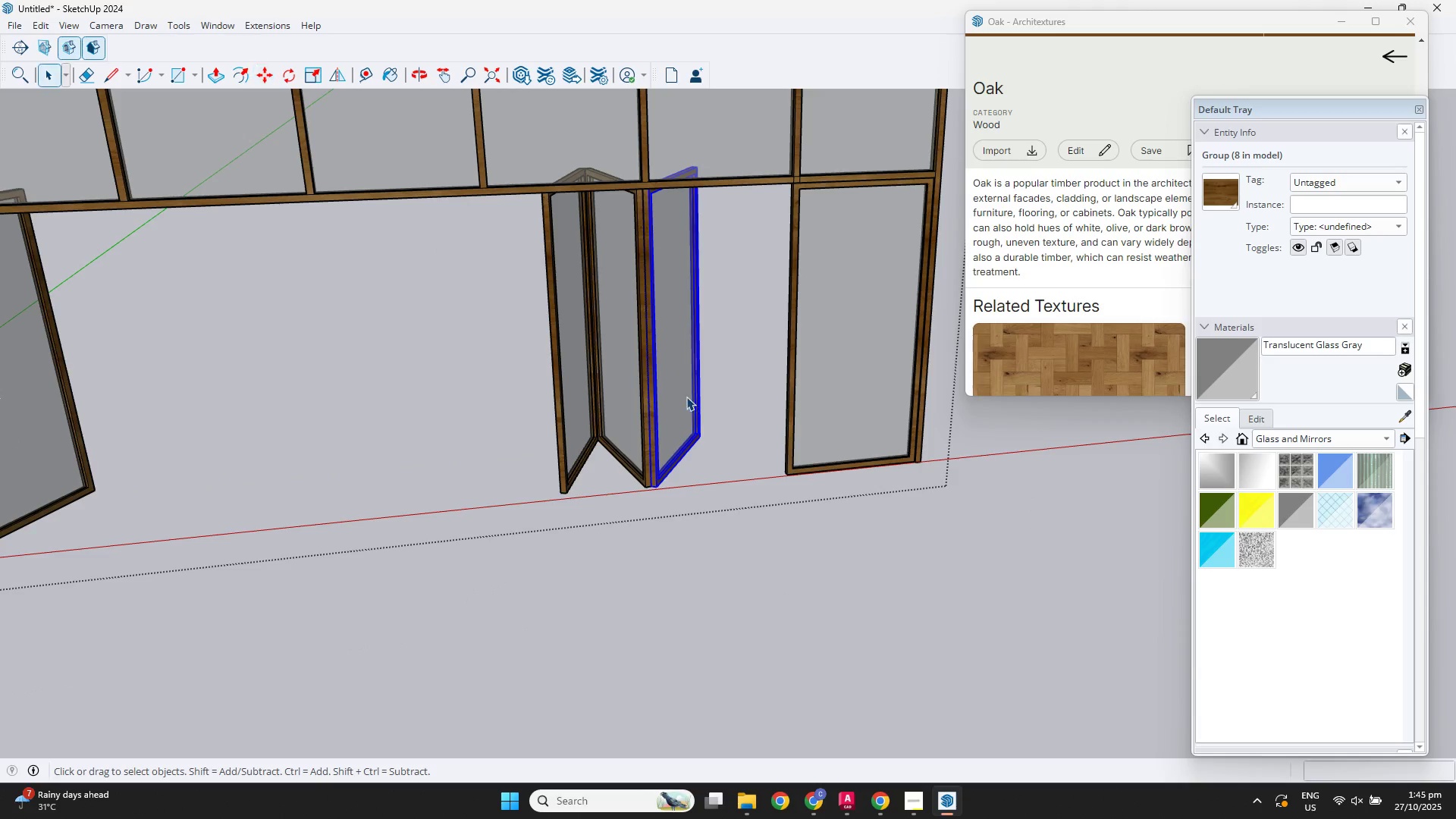 
left_click([686, 397])
 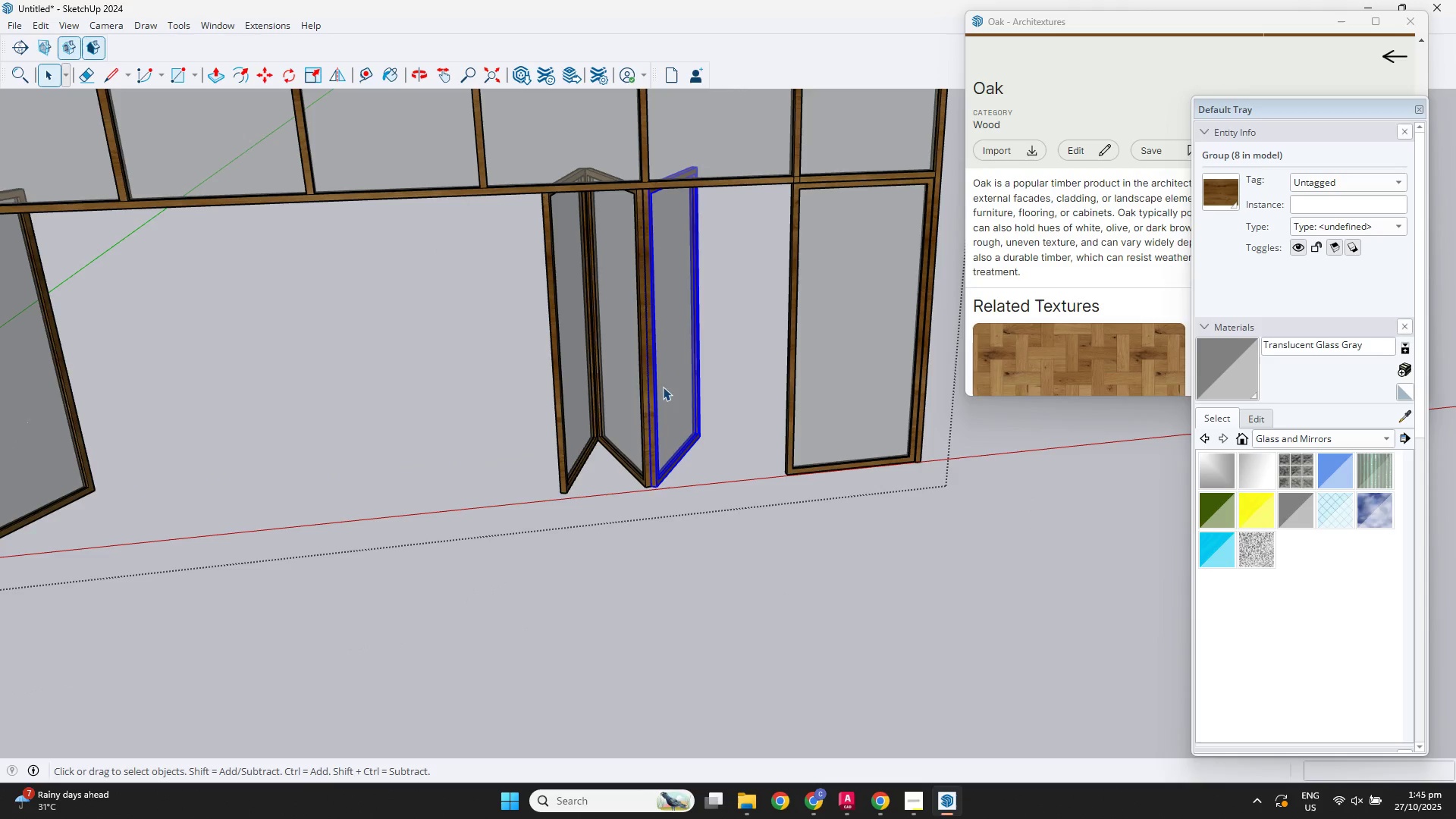 
hold_key(key=ShiftLeft, duration=1.16)
double_click([636, 385])
 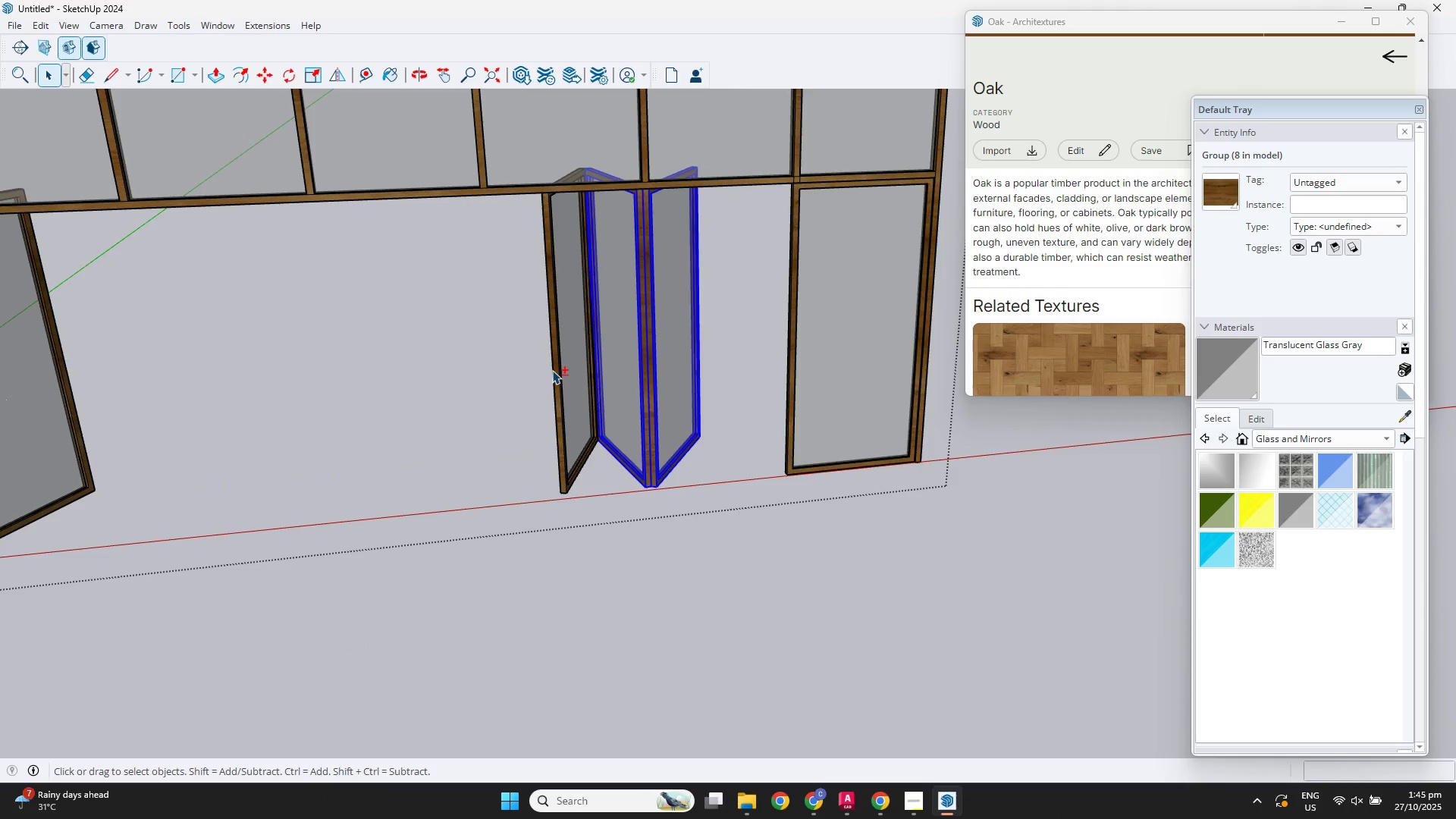 
triple_click([552, 370])
 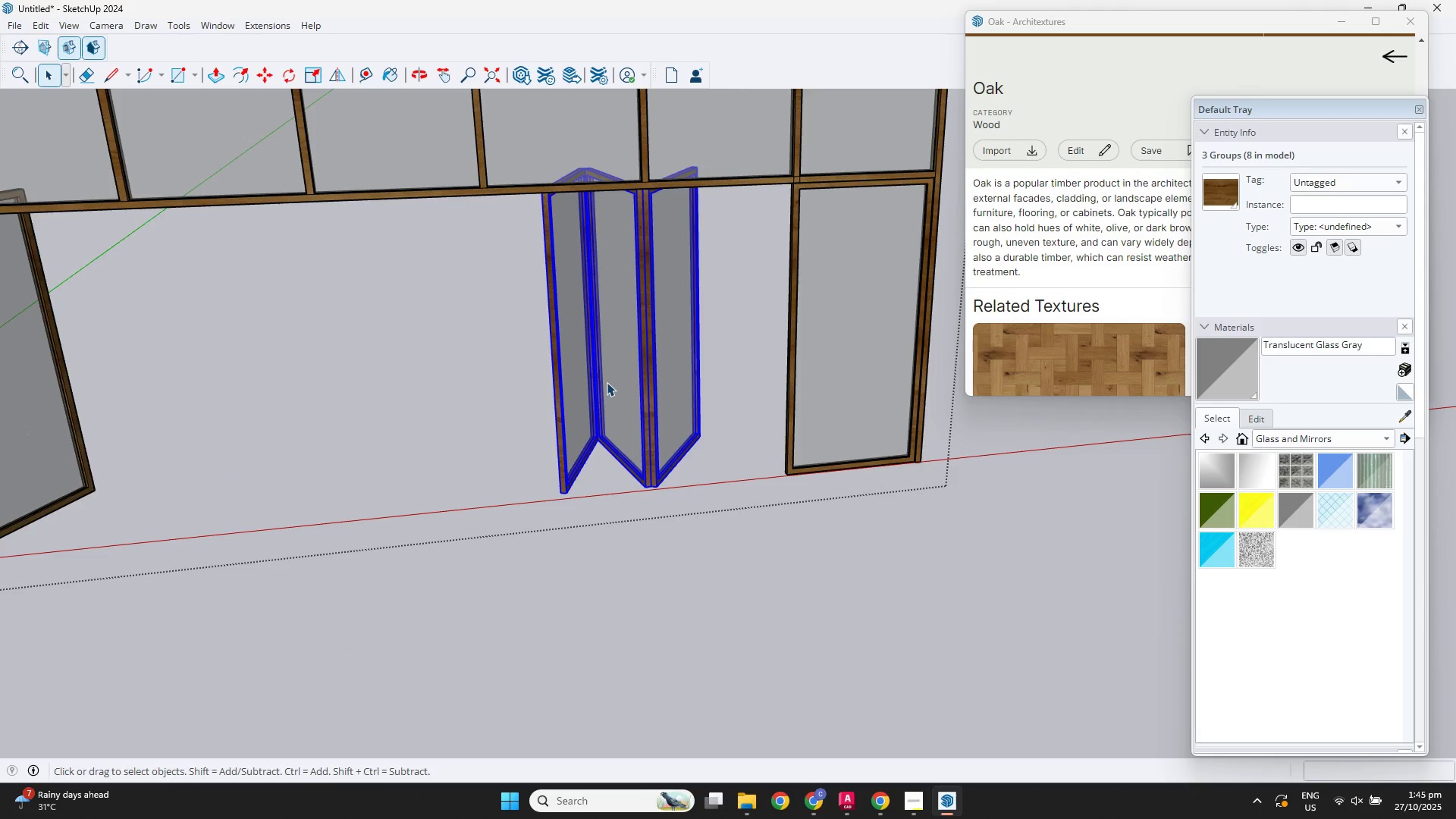 
left_click([337, 74])
 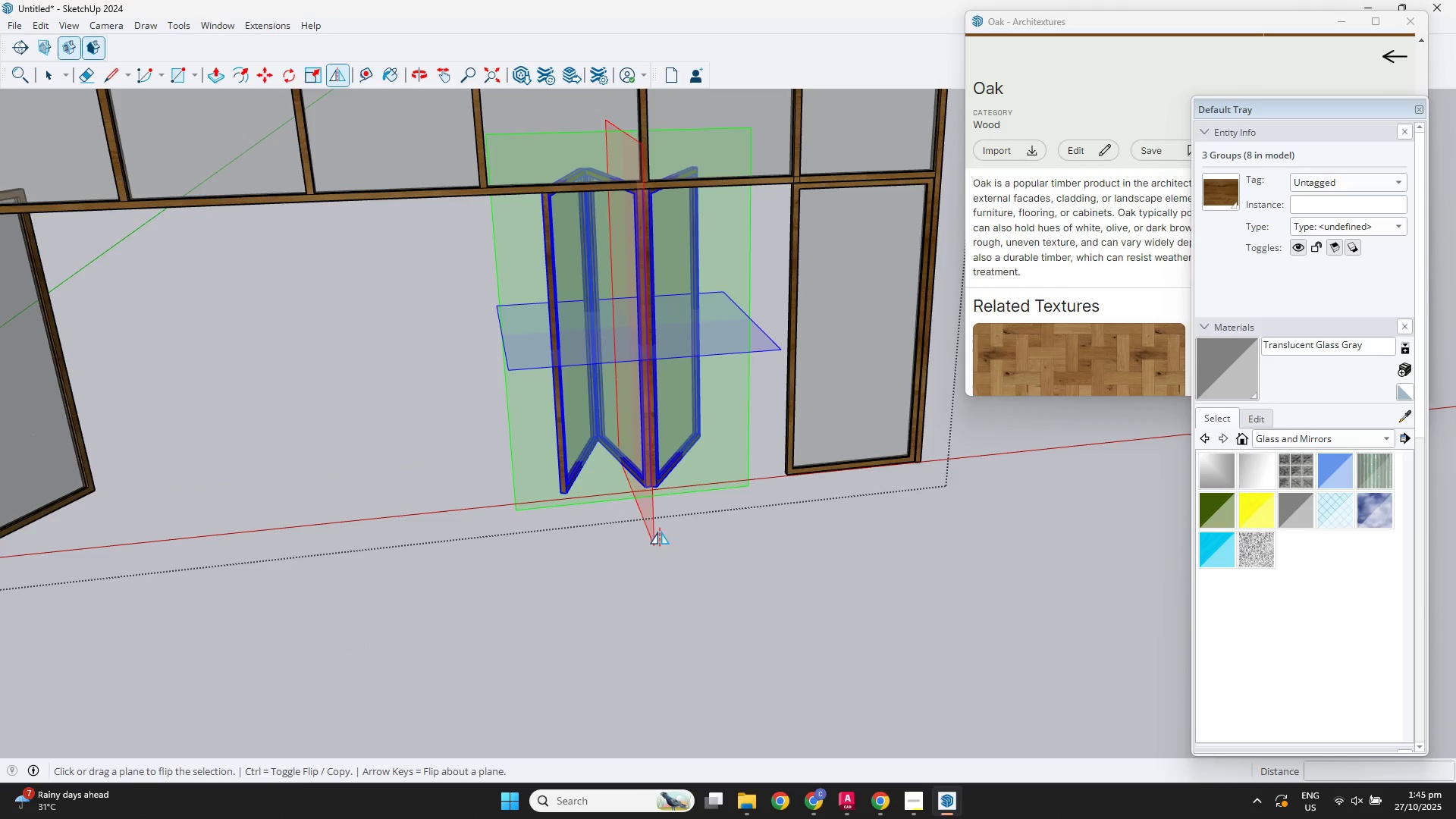 
left_click([657, 531])
 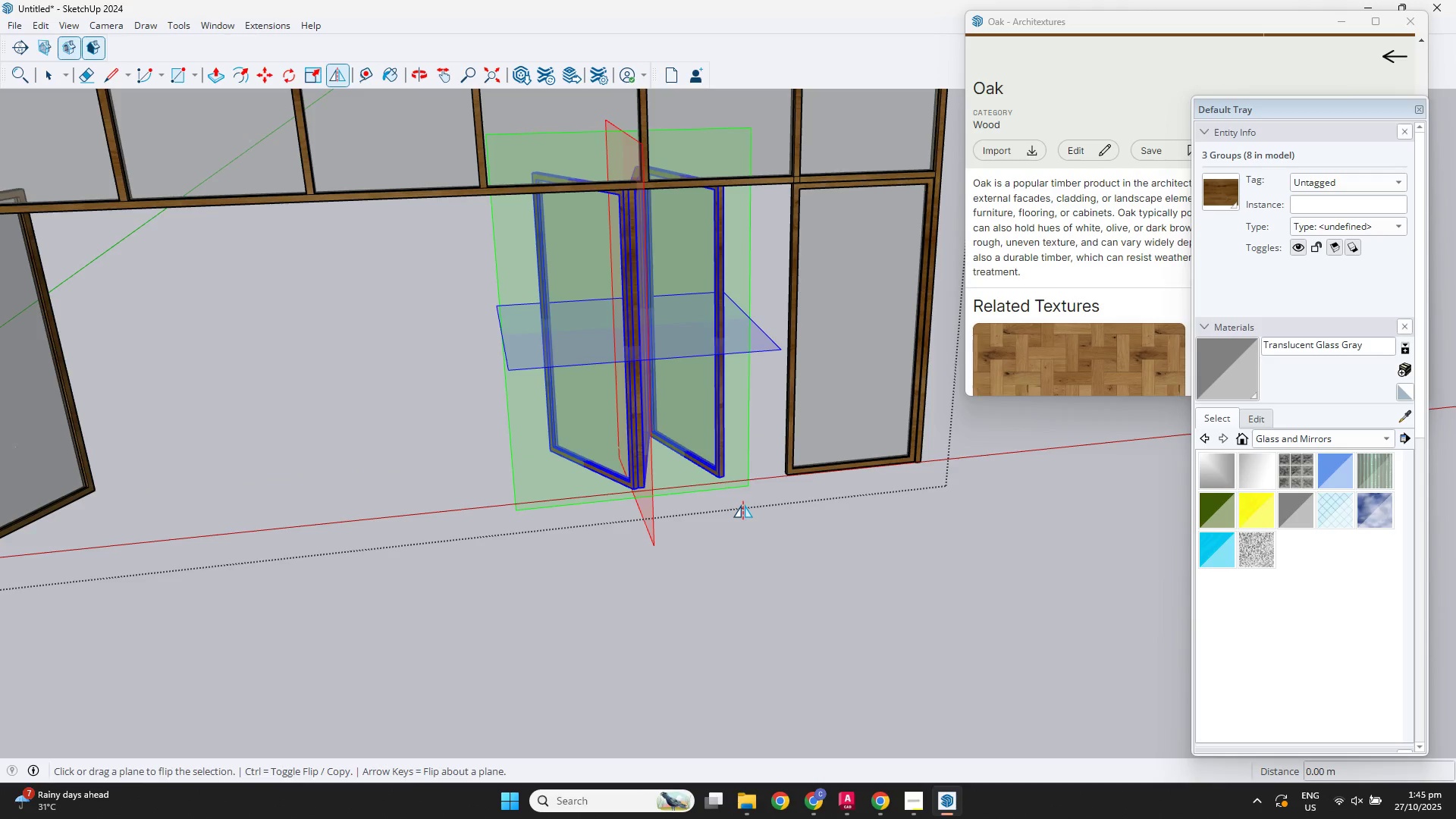 
key(M)
 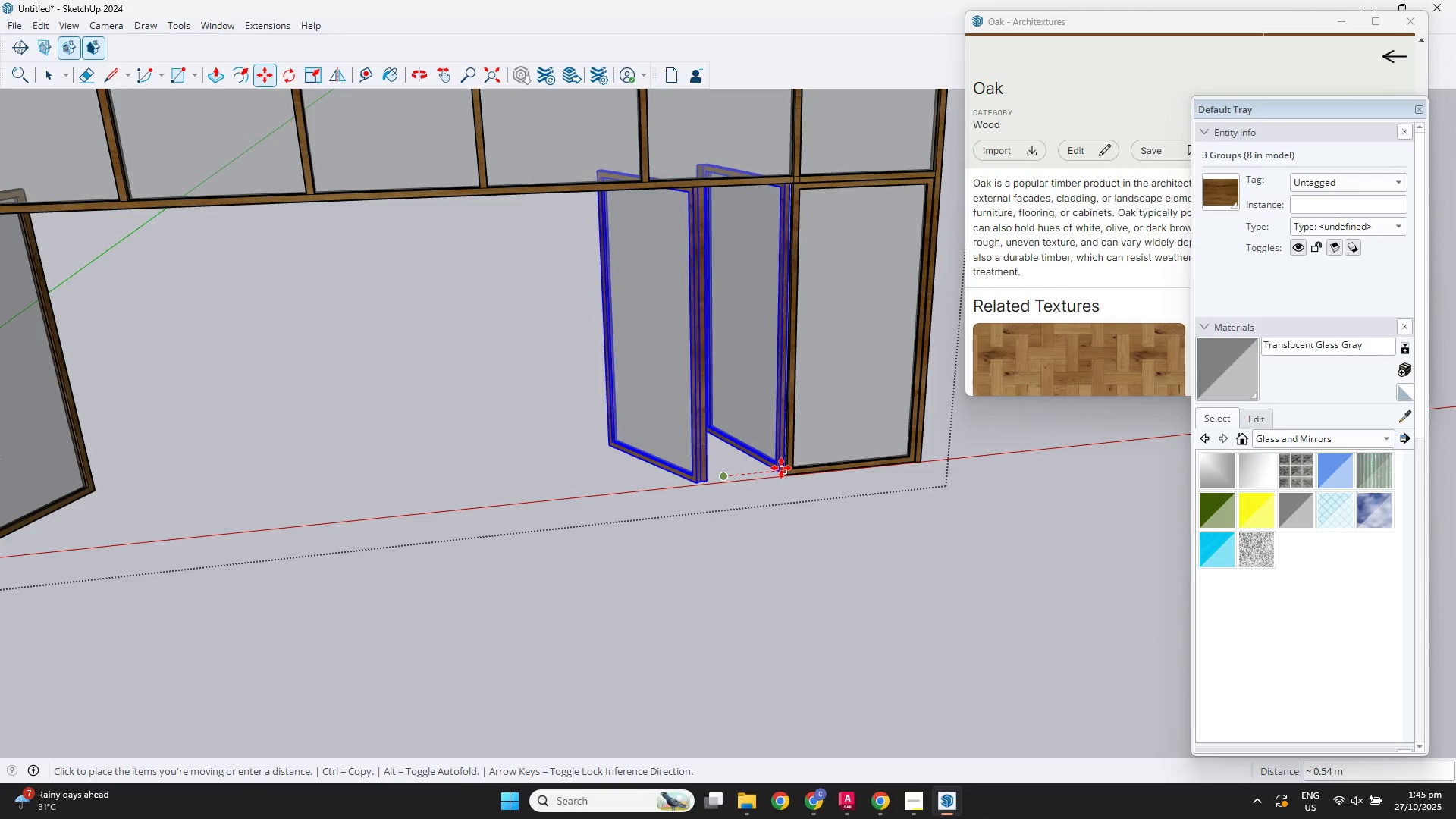 
left_click([782, 468])
 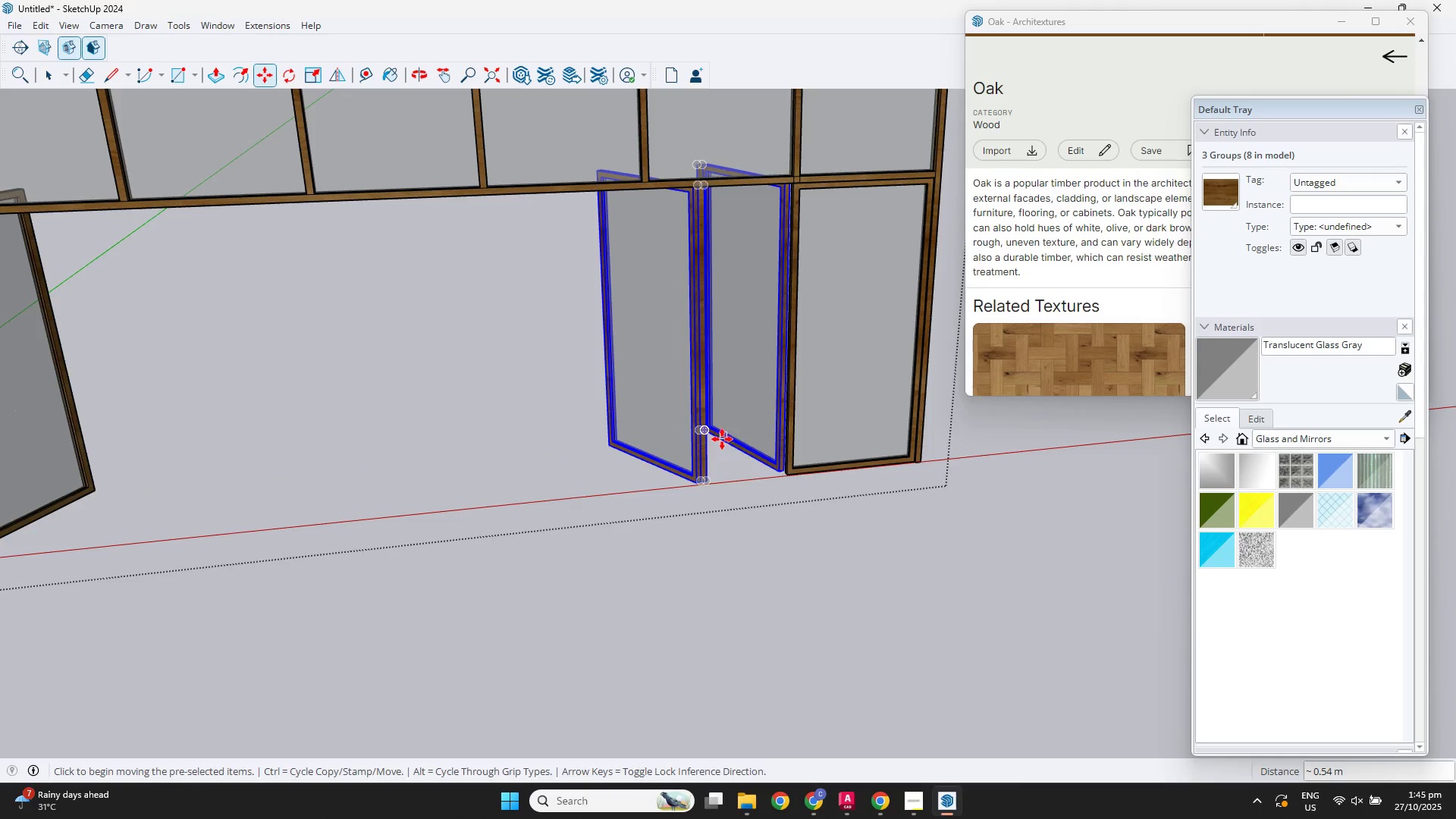 
scroll: coordinate [802, 471], scroll_direction: up, amount: 9.0
 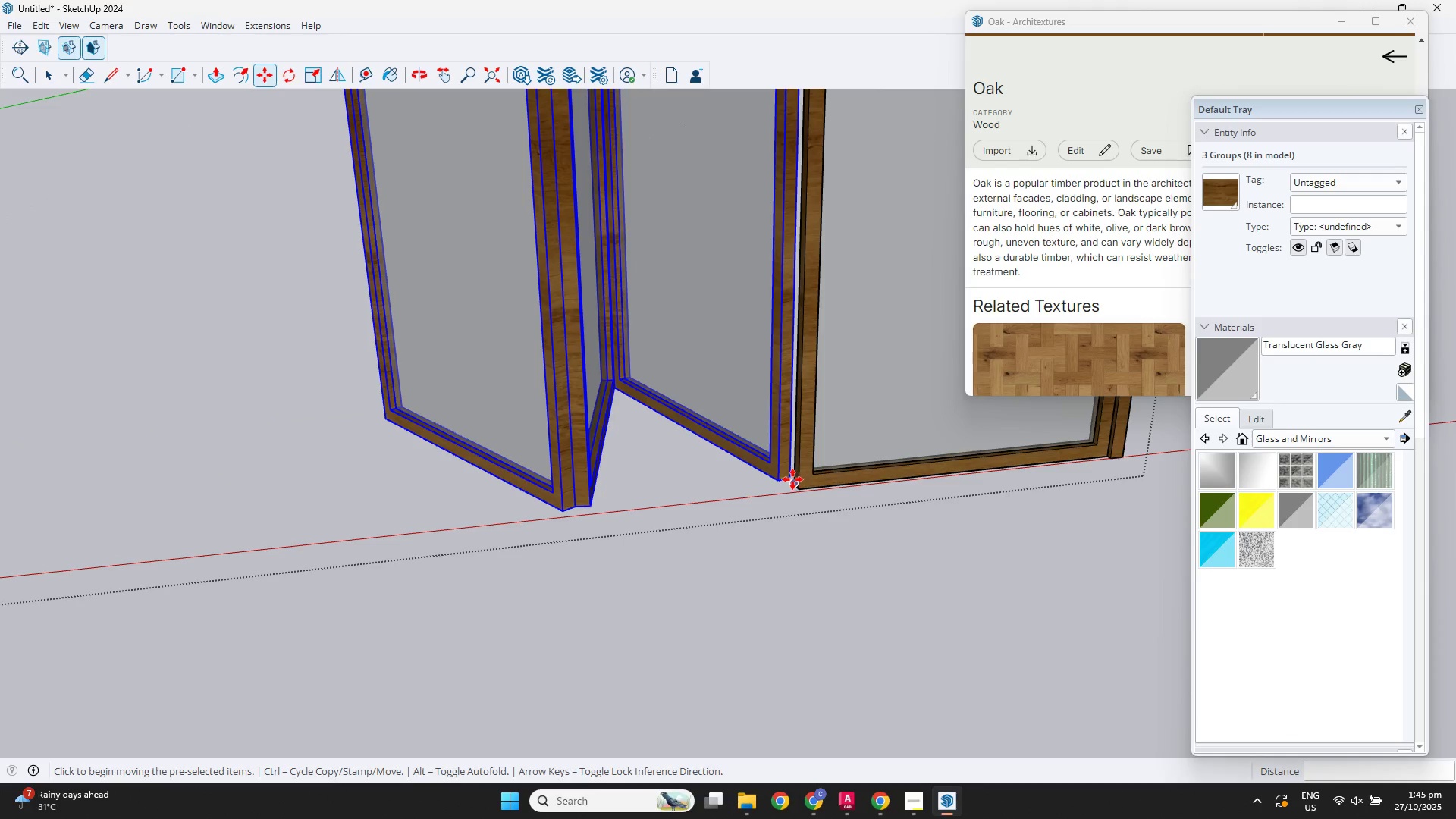 
left_click([792, 479])
 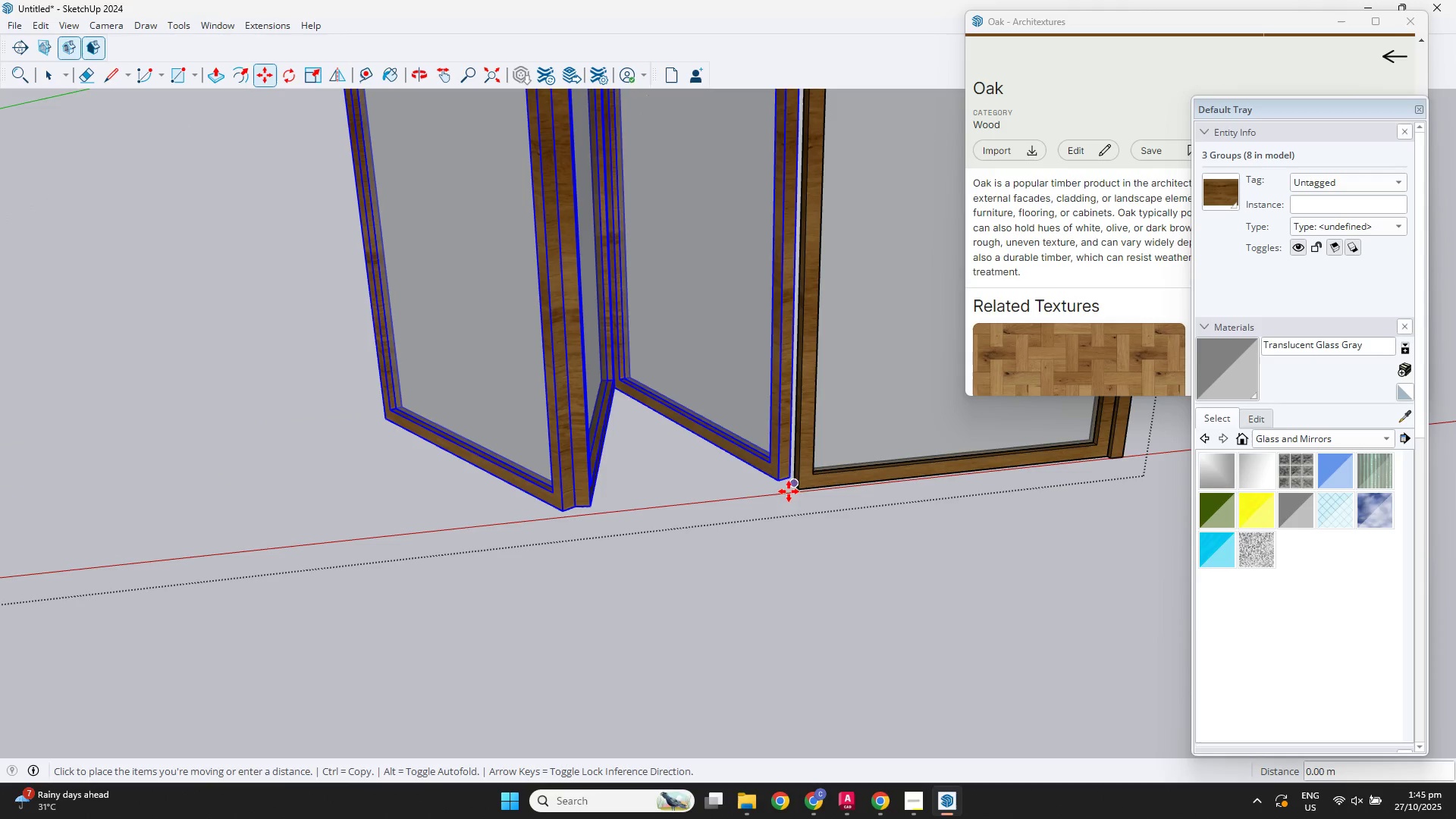 
left_click([786, 490])
 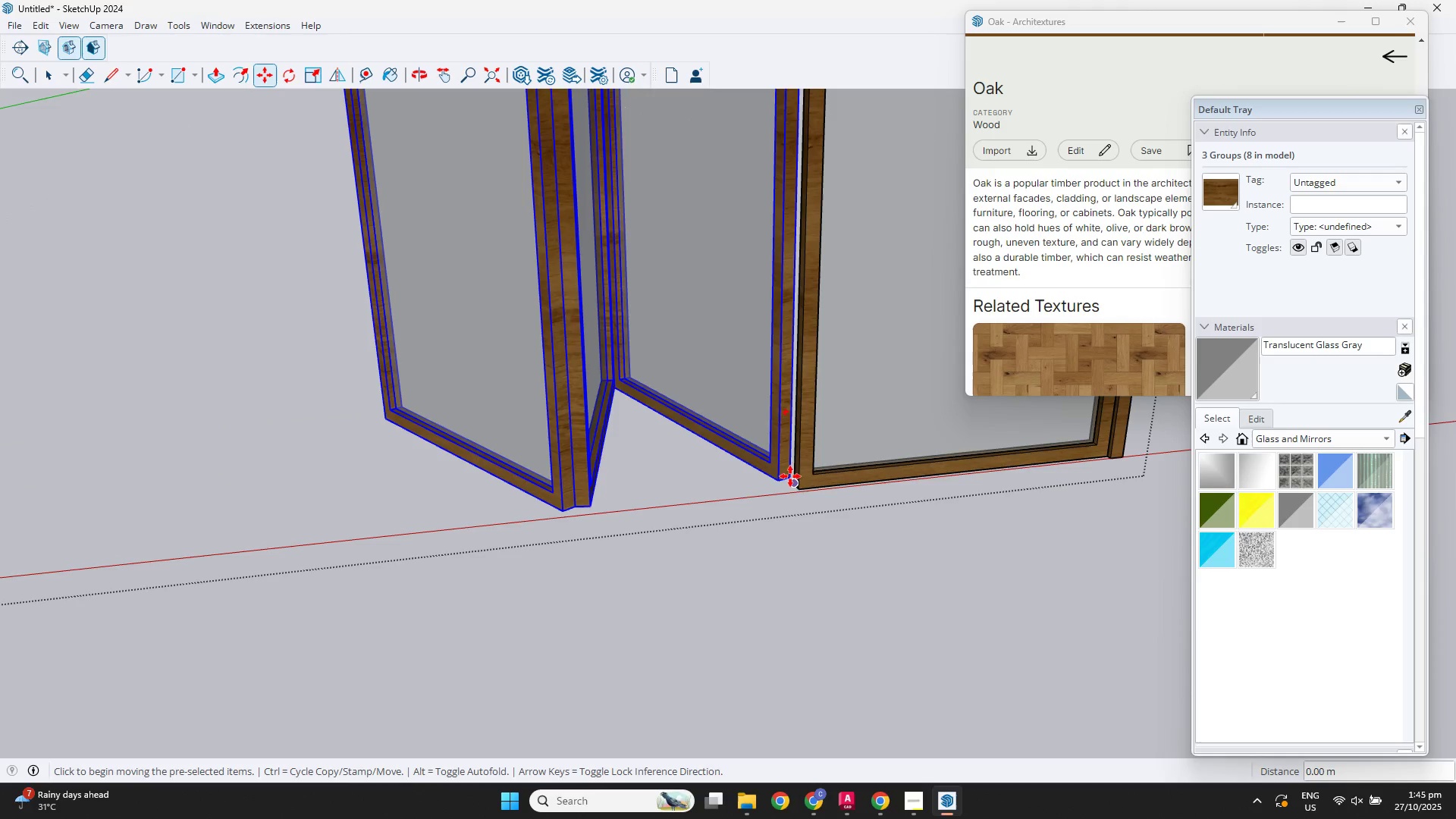 
scroll: coordinate [795, 478], scroll_direction: up, amount: 4.0
 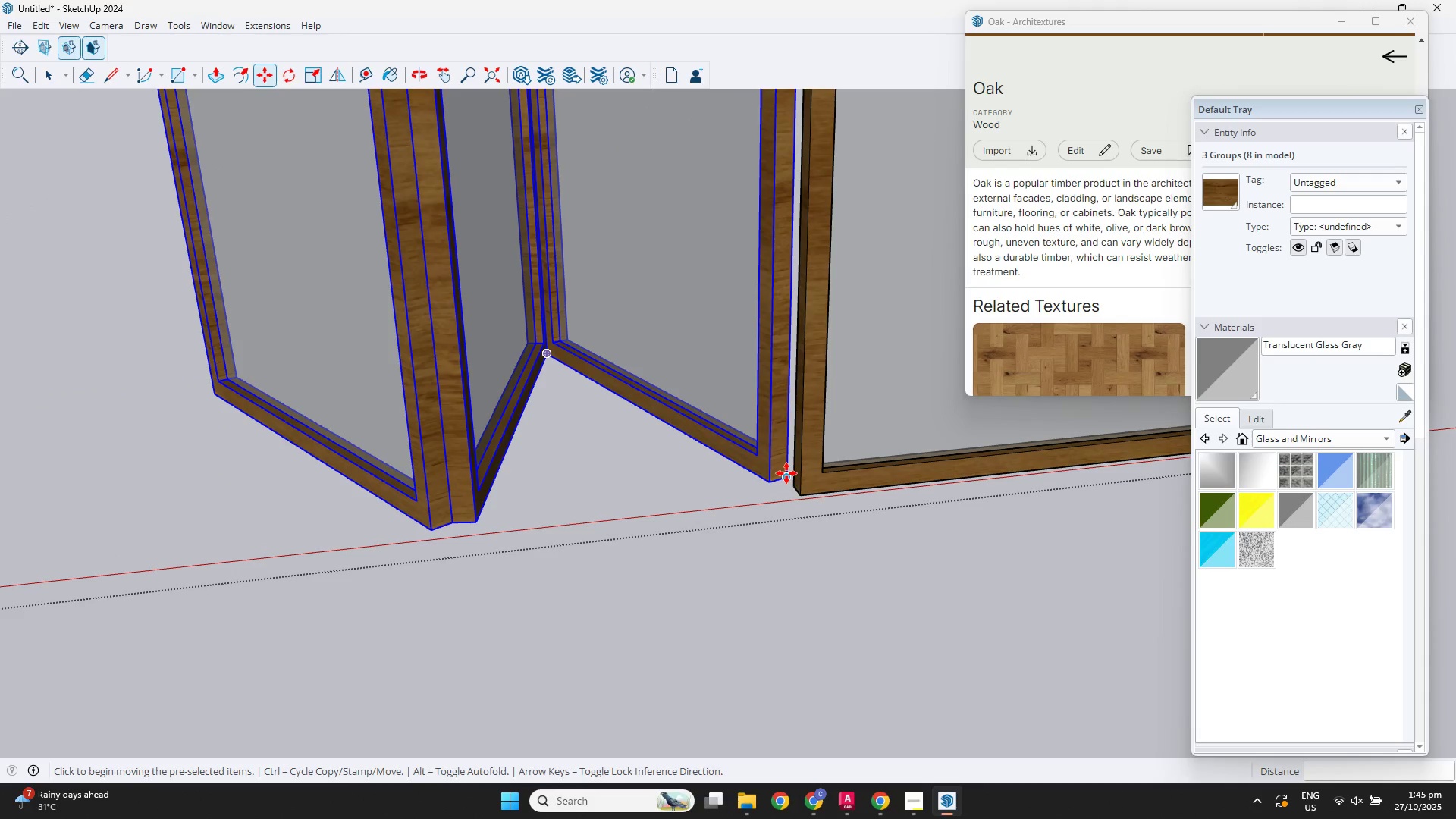 
left_click([786, 473])
 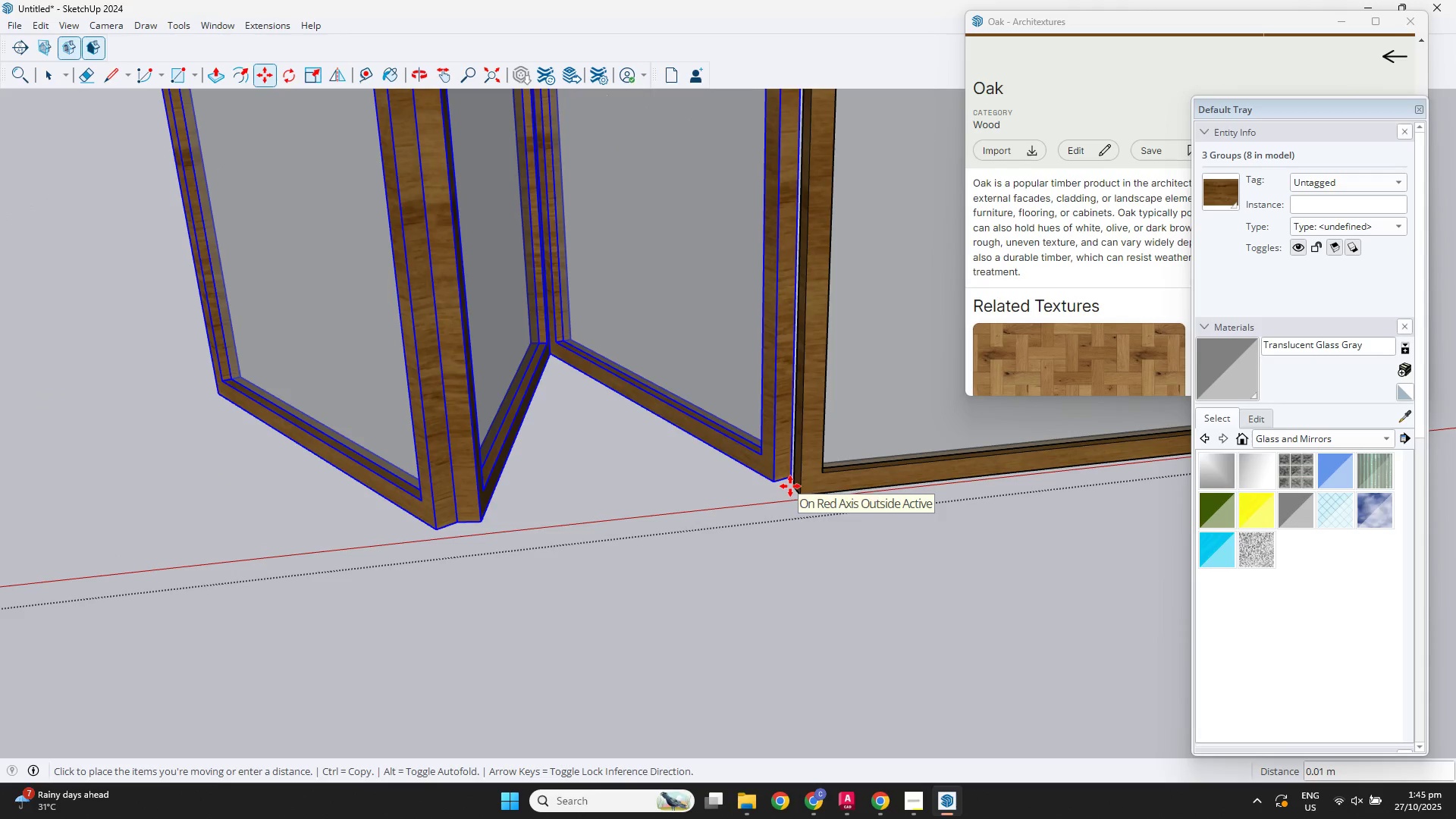 
scroll: coordinate [792, 486], scroll_direction: up, amount: 5.0
 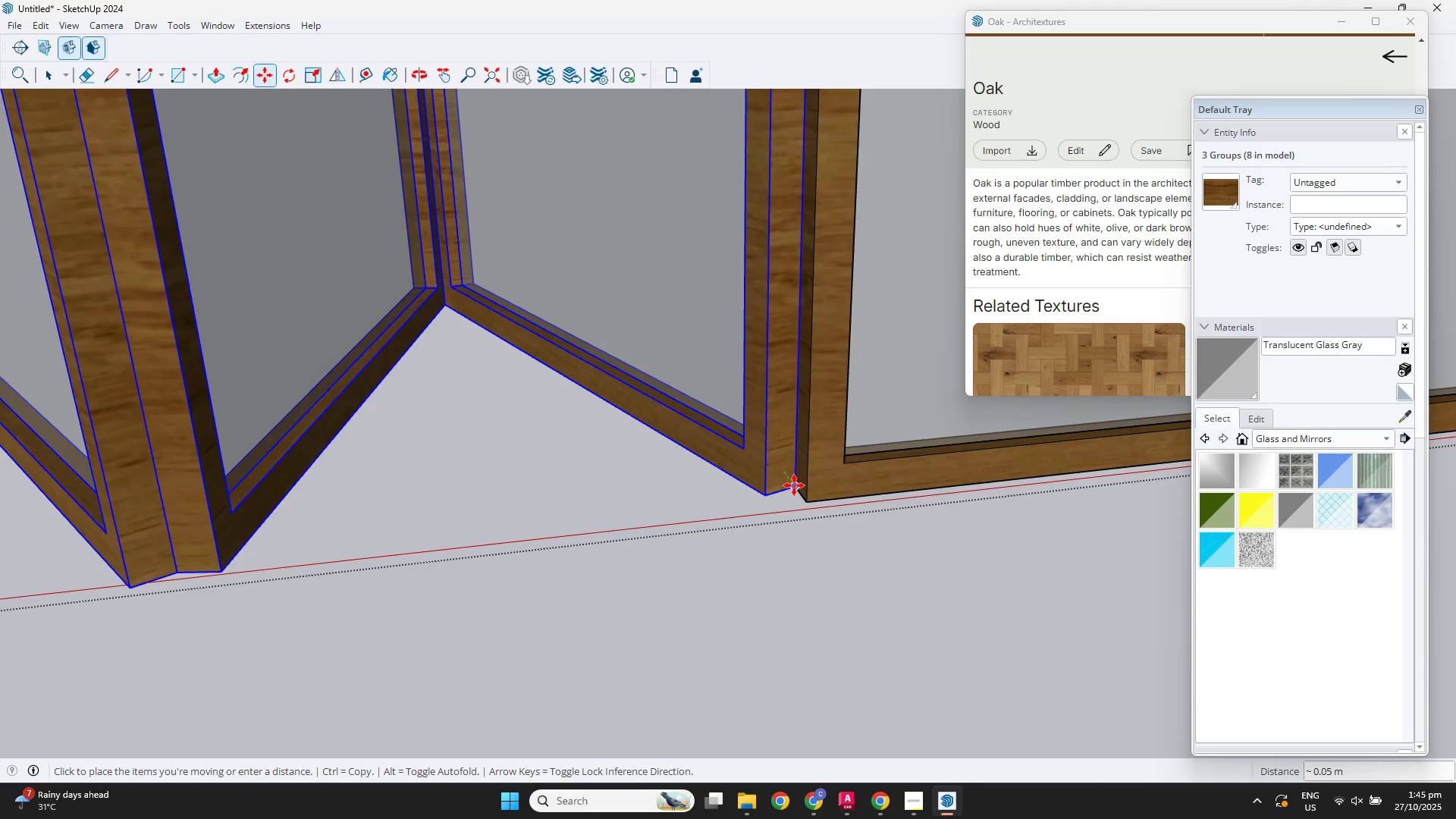 
scroll: coordinate [688, 559], scroll_direction: down, amount: 20.0
 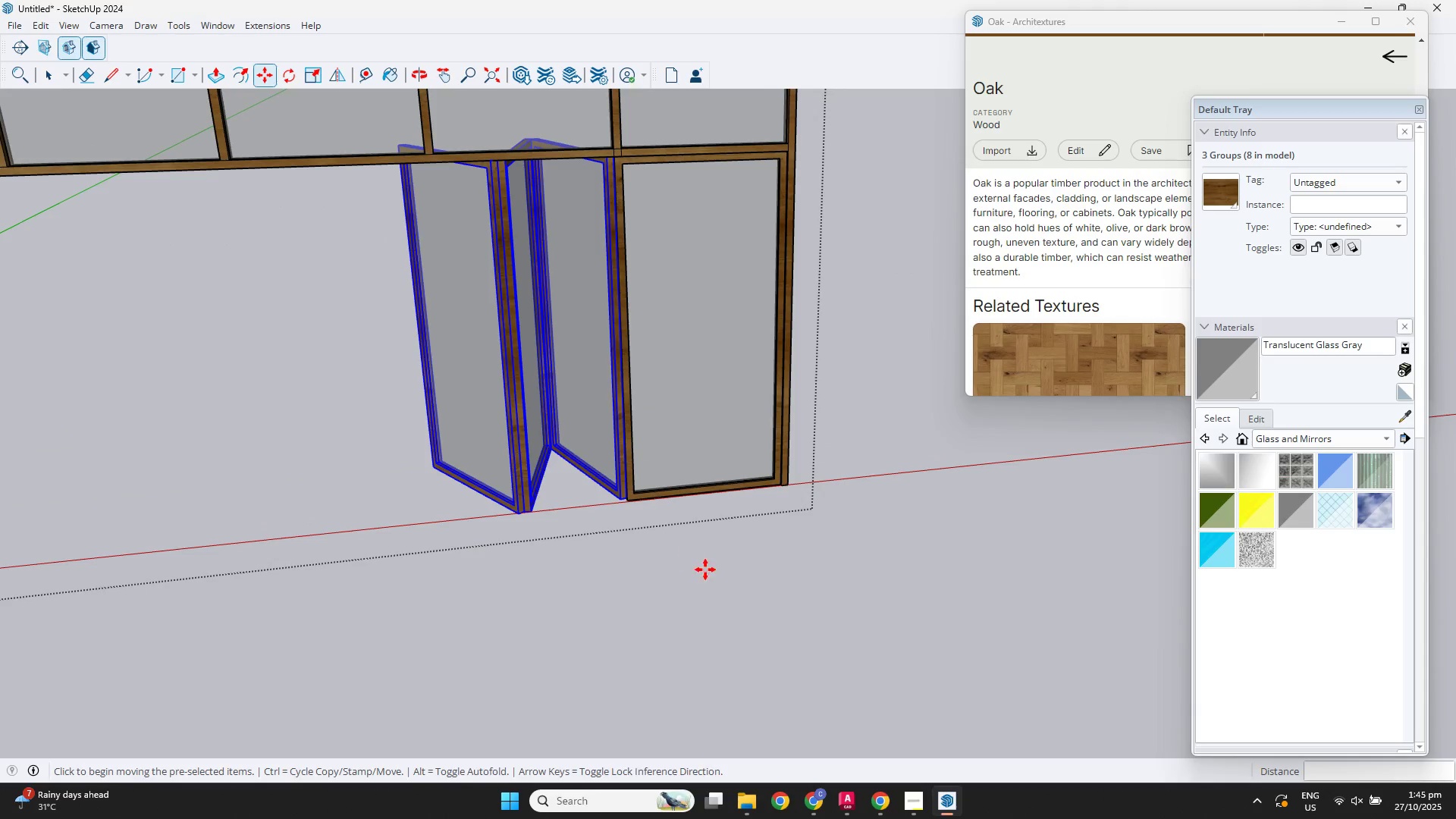 
key(Space)
 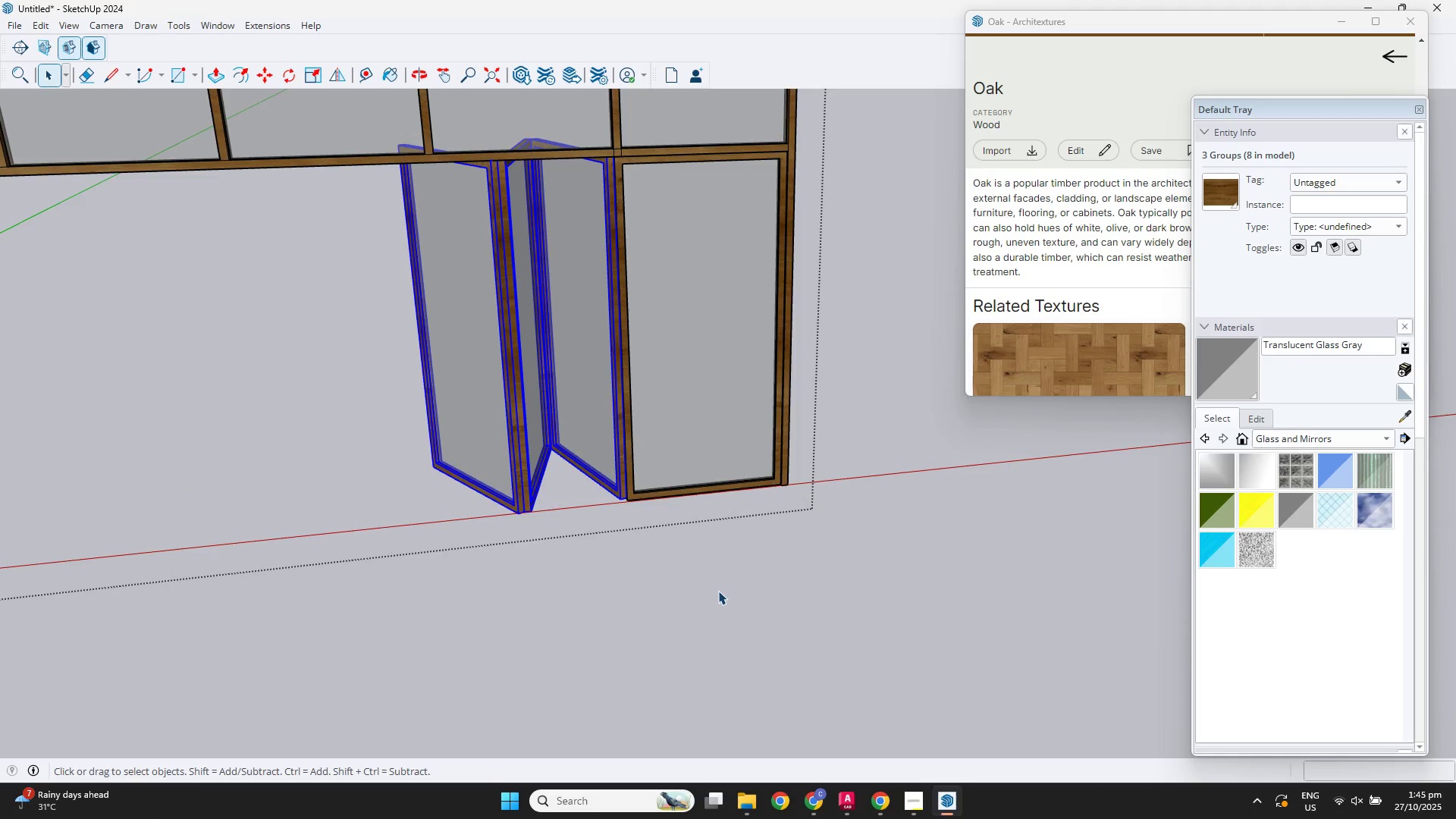 
left_click([718, 591])
 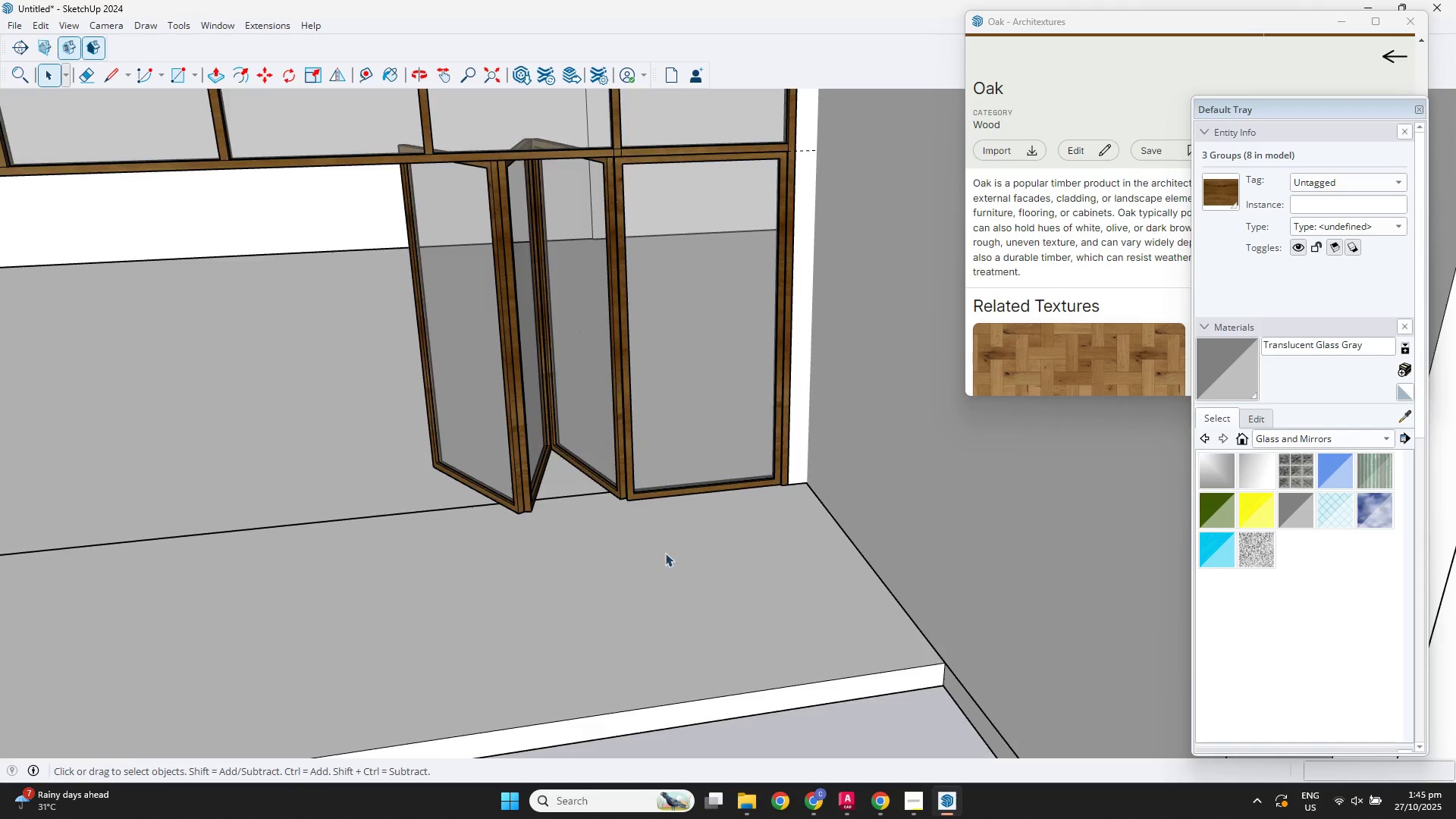 
scroll: coordinate [672, 504], scroll_direction: down, amount: 12.0
 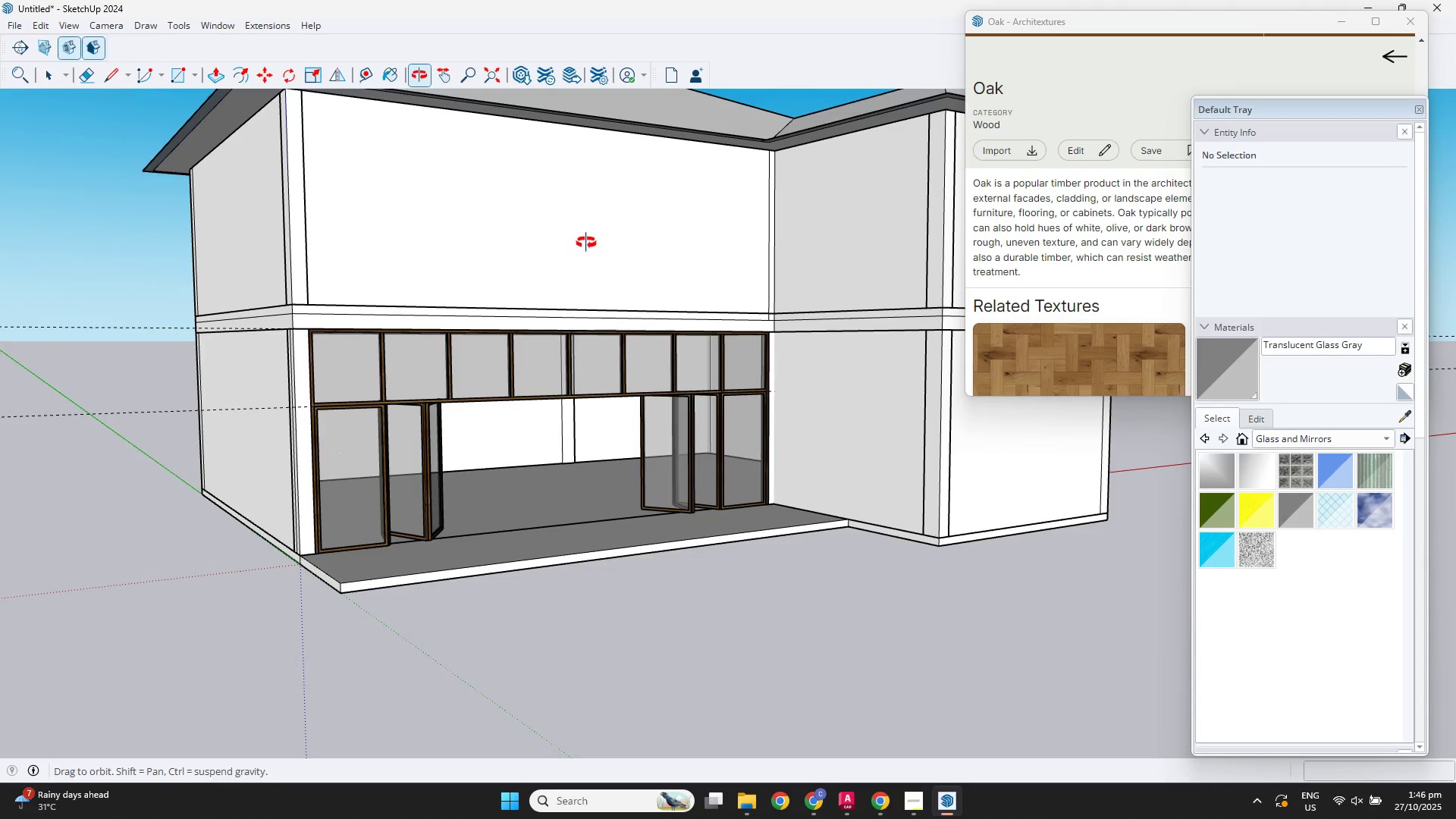 
scroll: coordinate [586, 243], scroll_direction: up, amount: 2.0
 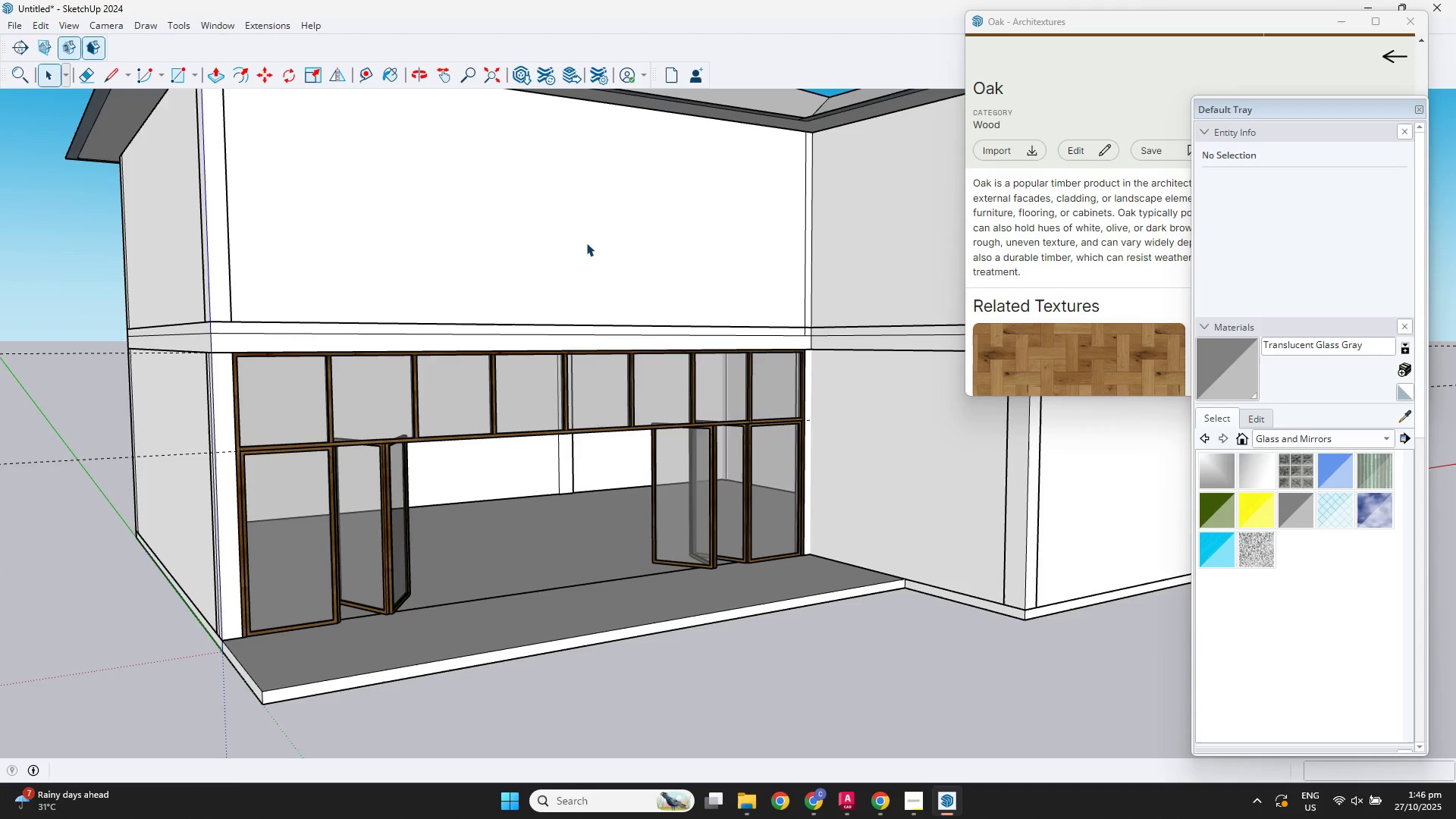 
scroll: coordinate [884, 216], scroll_direction: down, amount: 7.0
 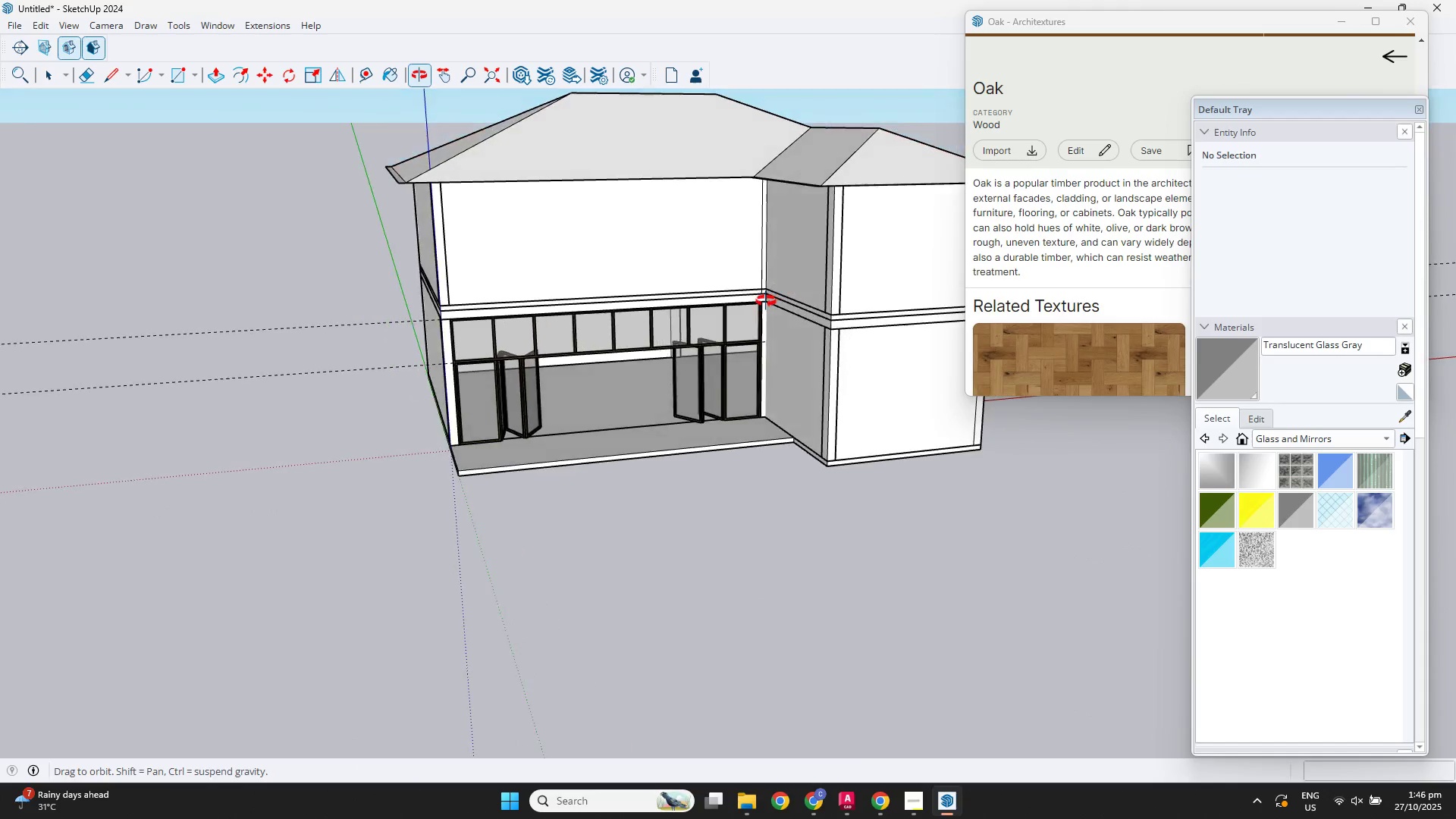 
scroll: coordinate [441, 289], scroll_direction: up, amount: 9.0
 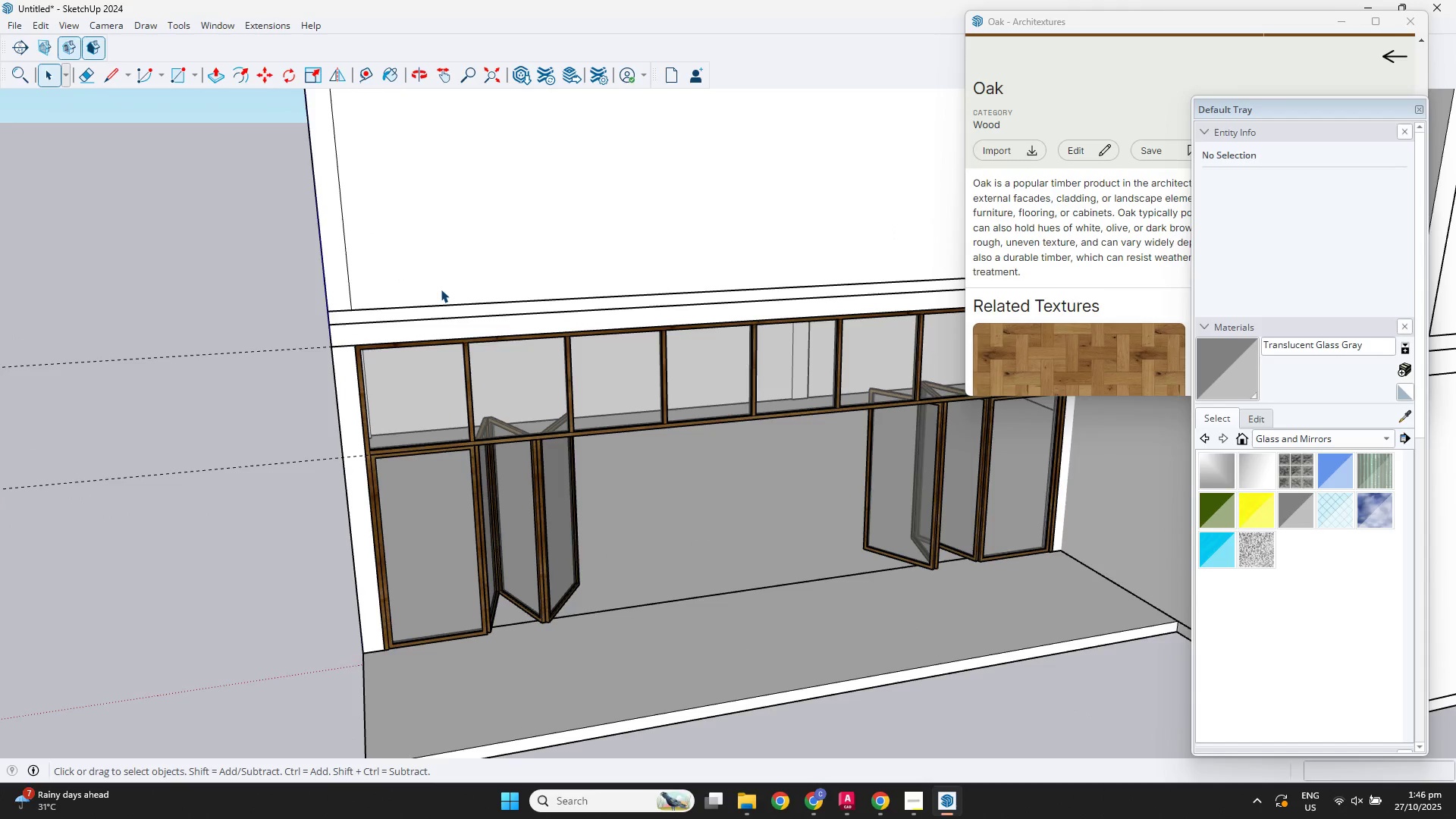 
scroll: coordinate [441, 289], scroll_direction: down, amount: 3.0
 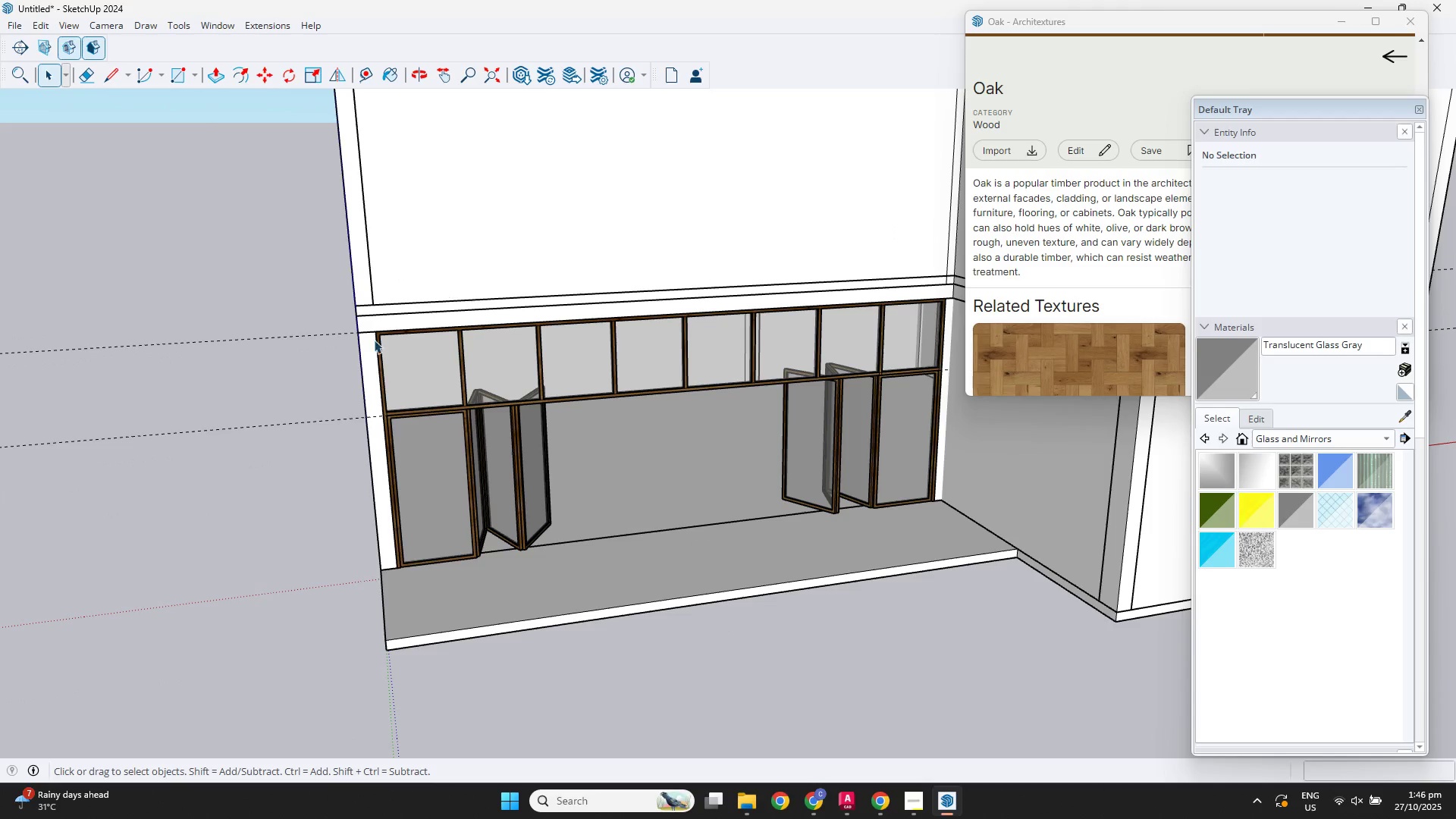 
key(R)
 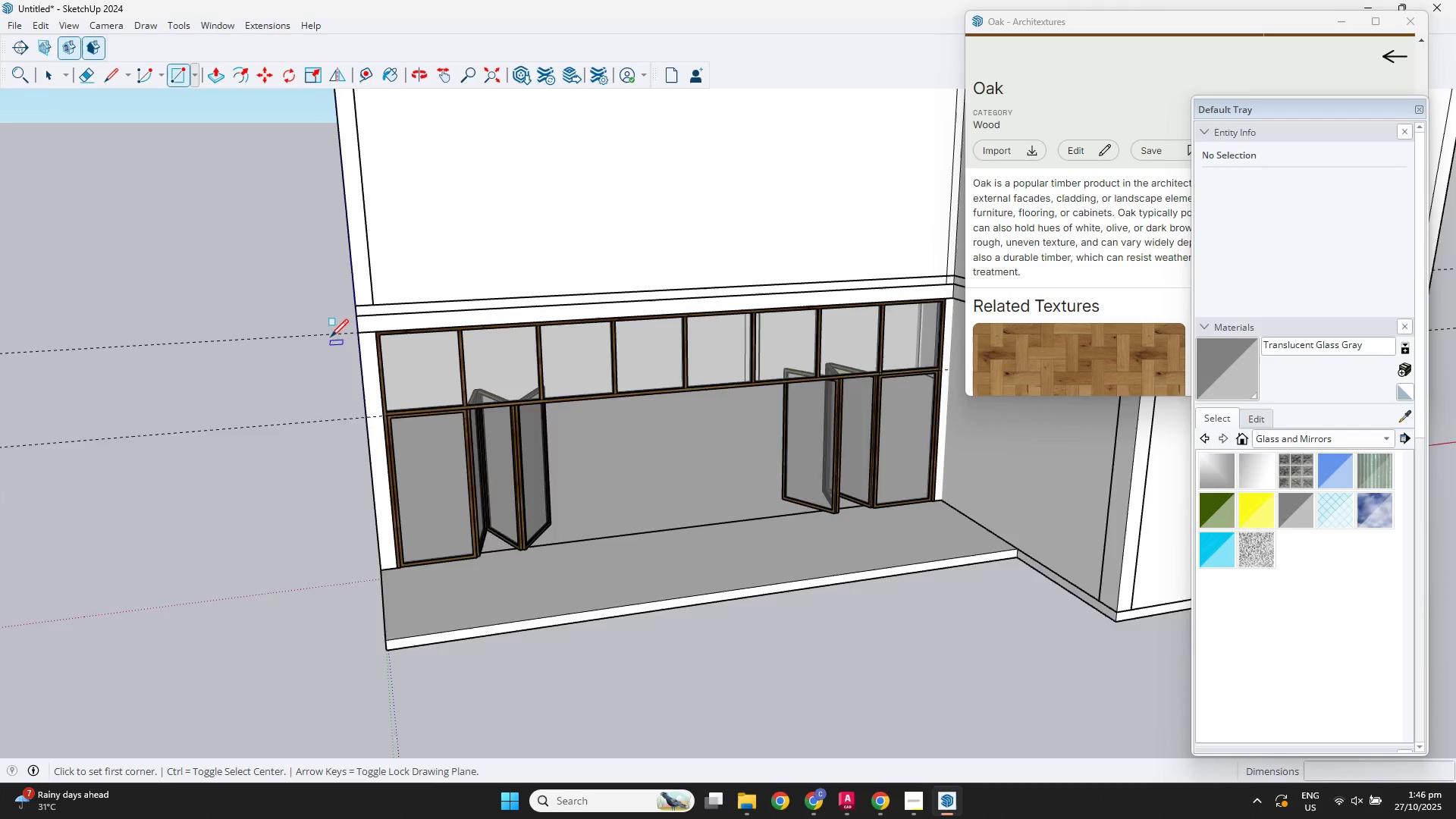 
scroll: coordinate [362, 293], scroll_direction: up, amount: 7.0
 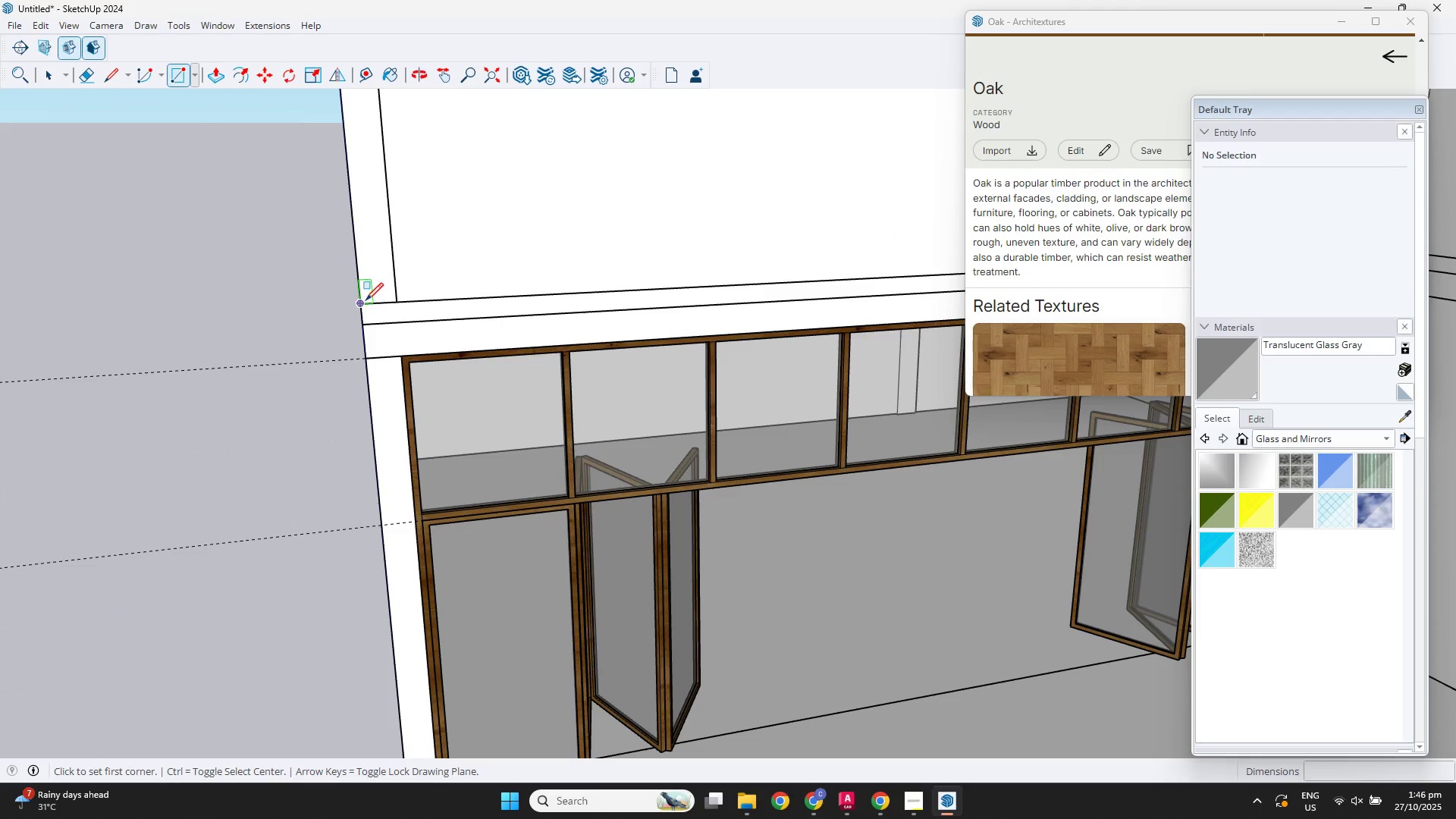 
left_click_drag(start_coordinate=[364, 300], to_coordinate=[374, 308])
 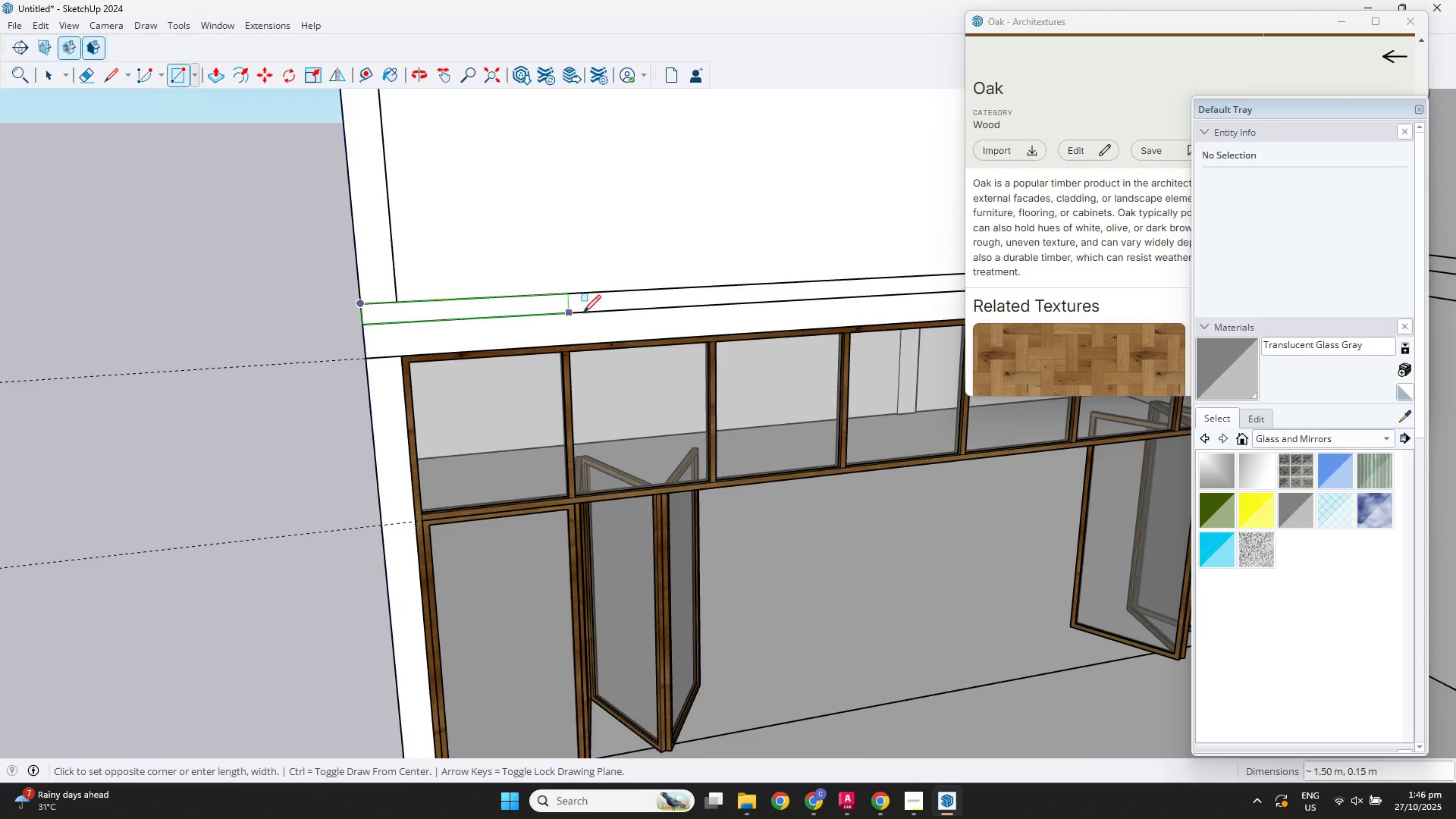 
scroll: coordinate [613, 318], scroll_direction: down, amount: 3.0
 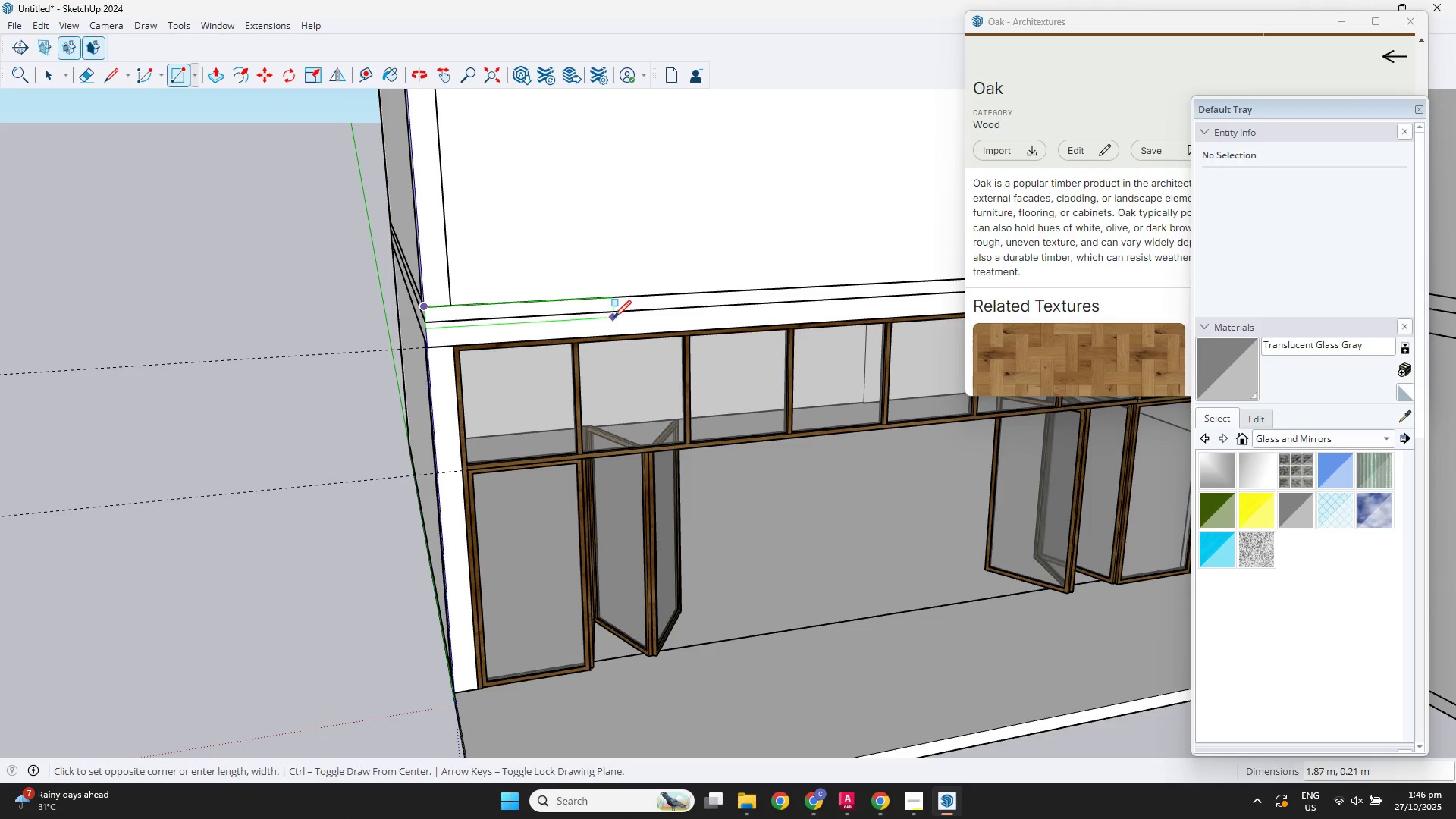 
hold_key(key=ShiftLeft, duration=0.43)
 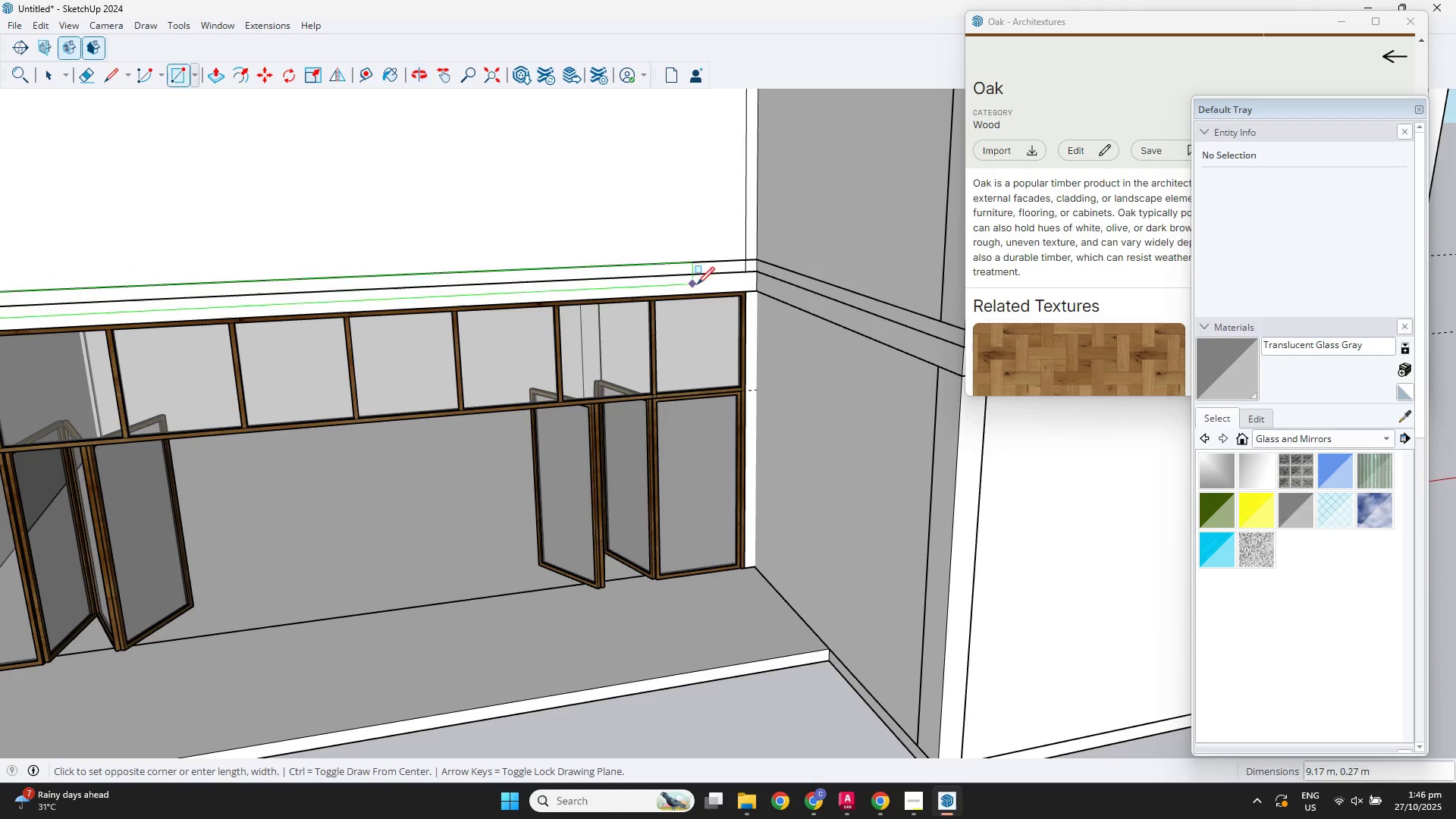 
scroll: coordinate [749, 290], scroll_direction: up, amount: 3.0
 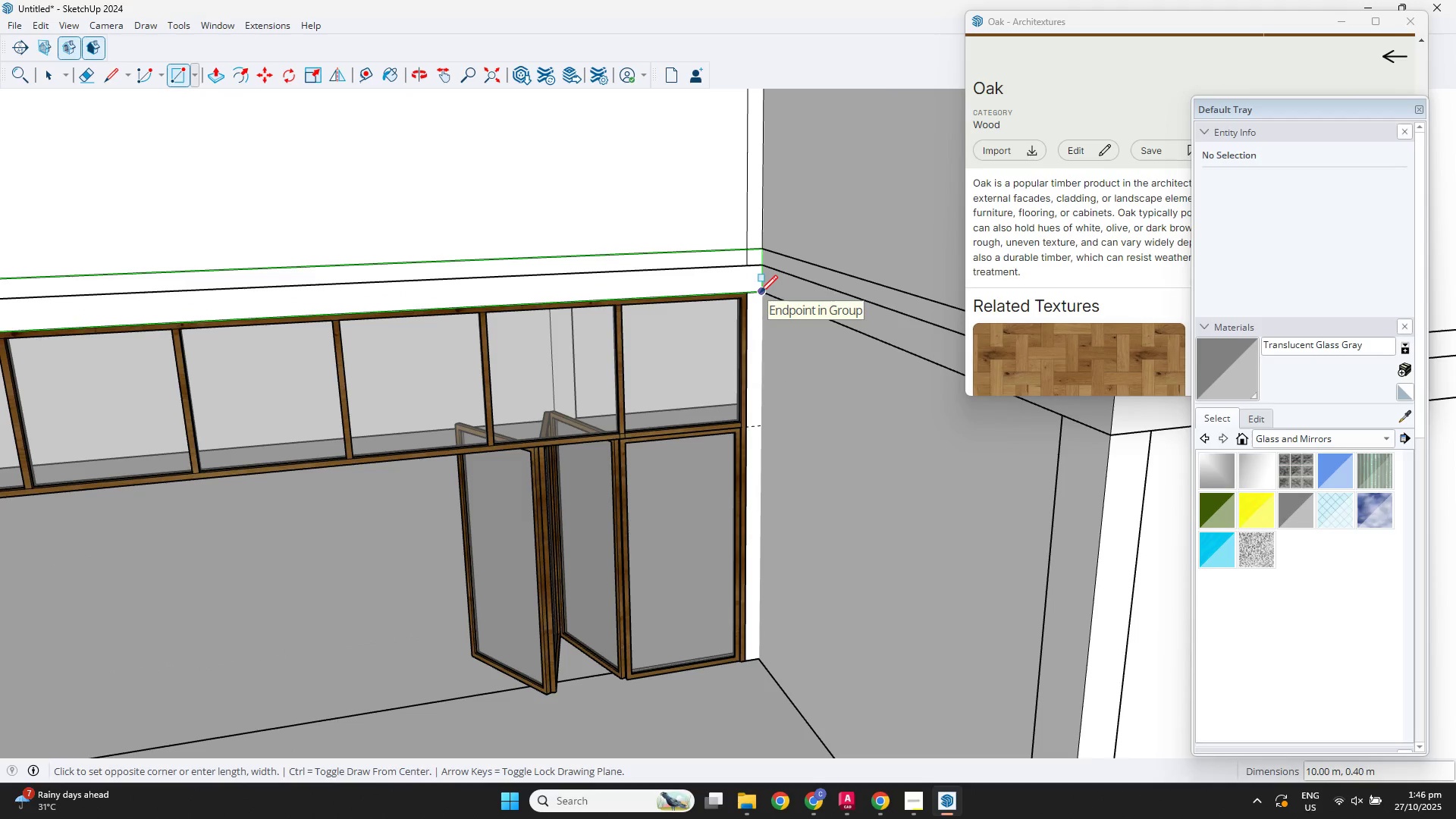 
left_click([766, 287])
 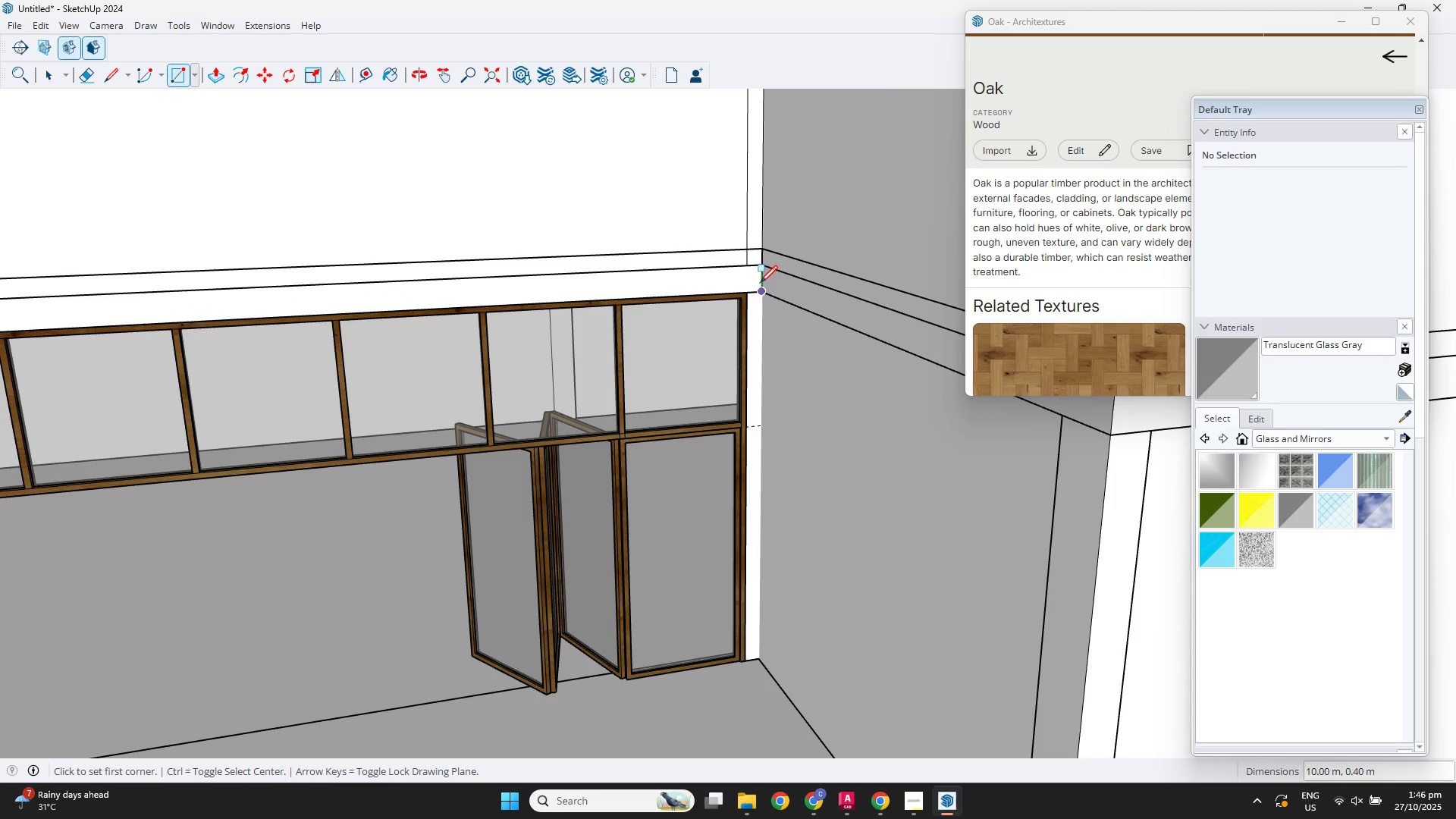 
key(Space)
 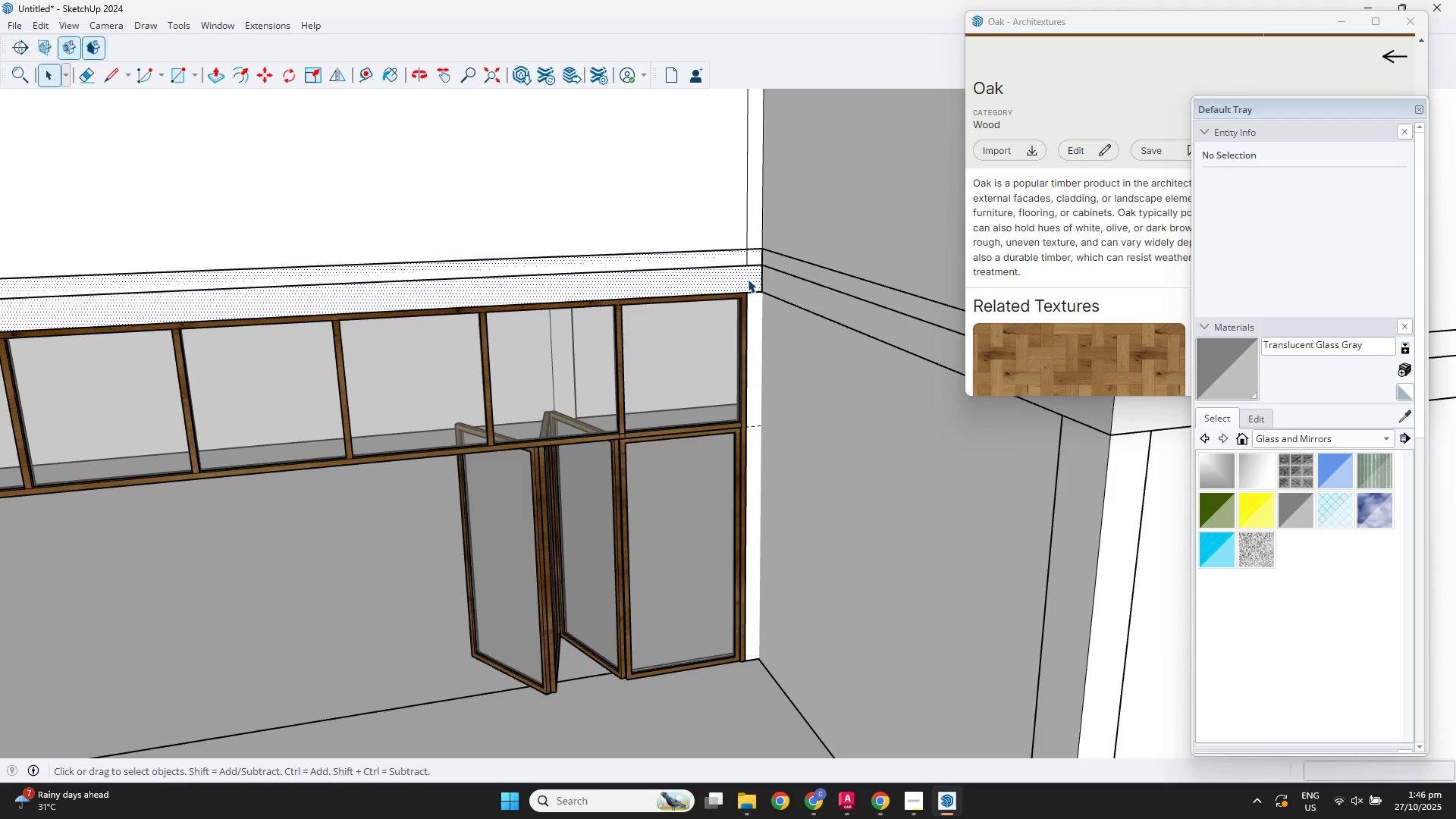 
double_click([748, 279])
 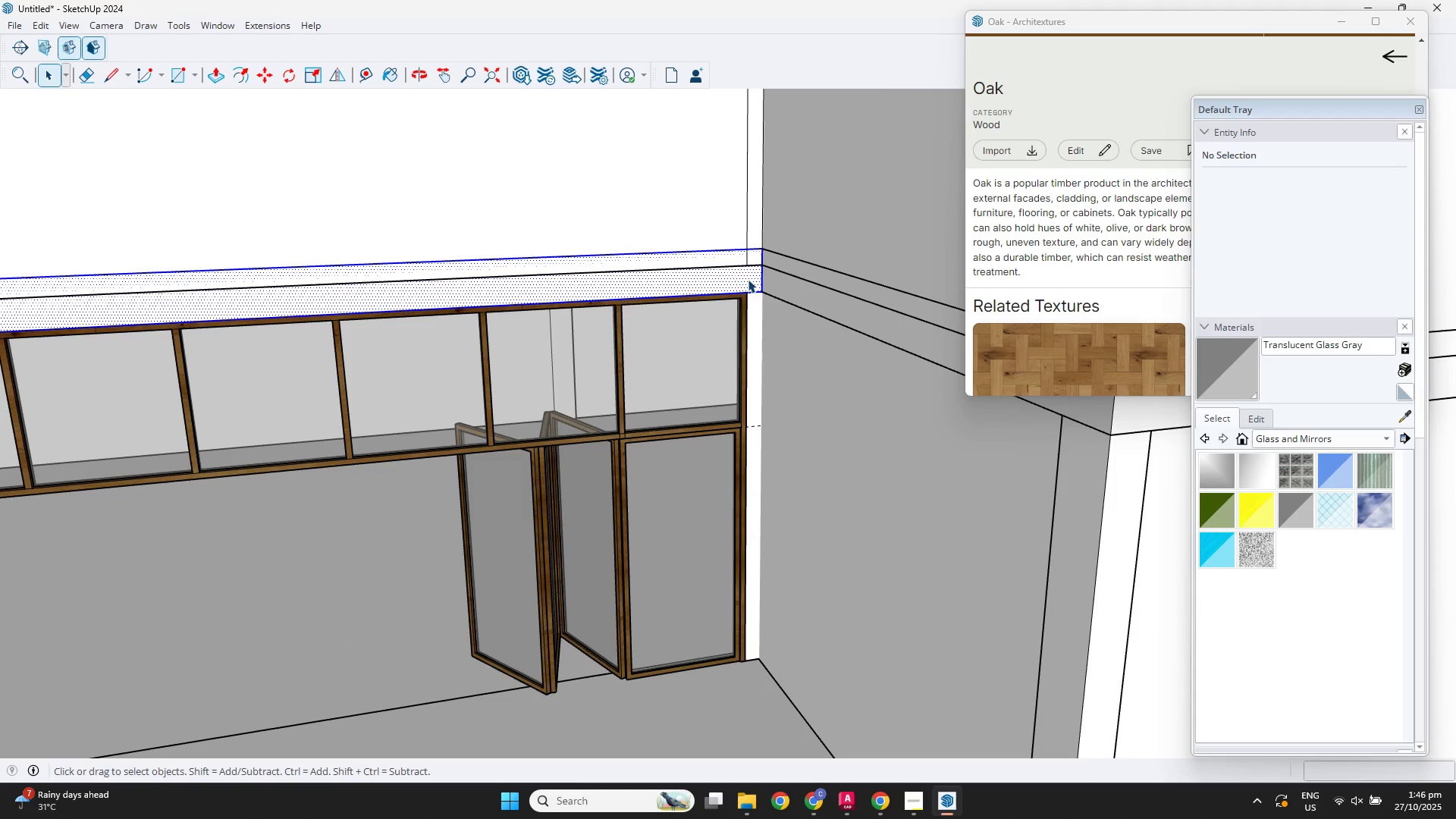 
right_click([748, 279])
 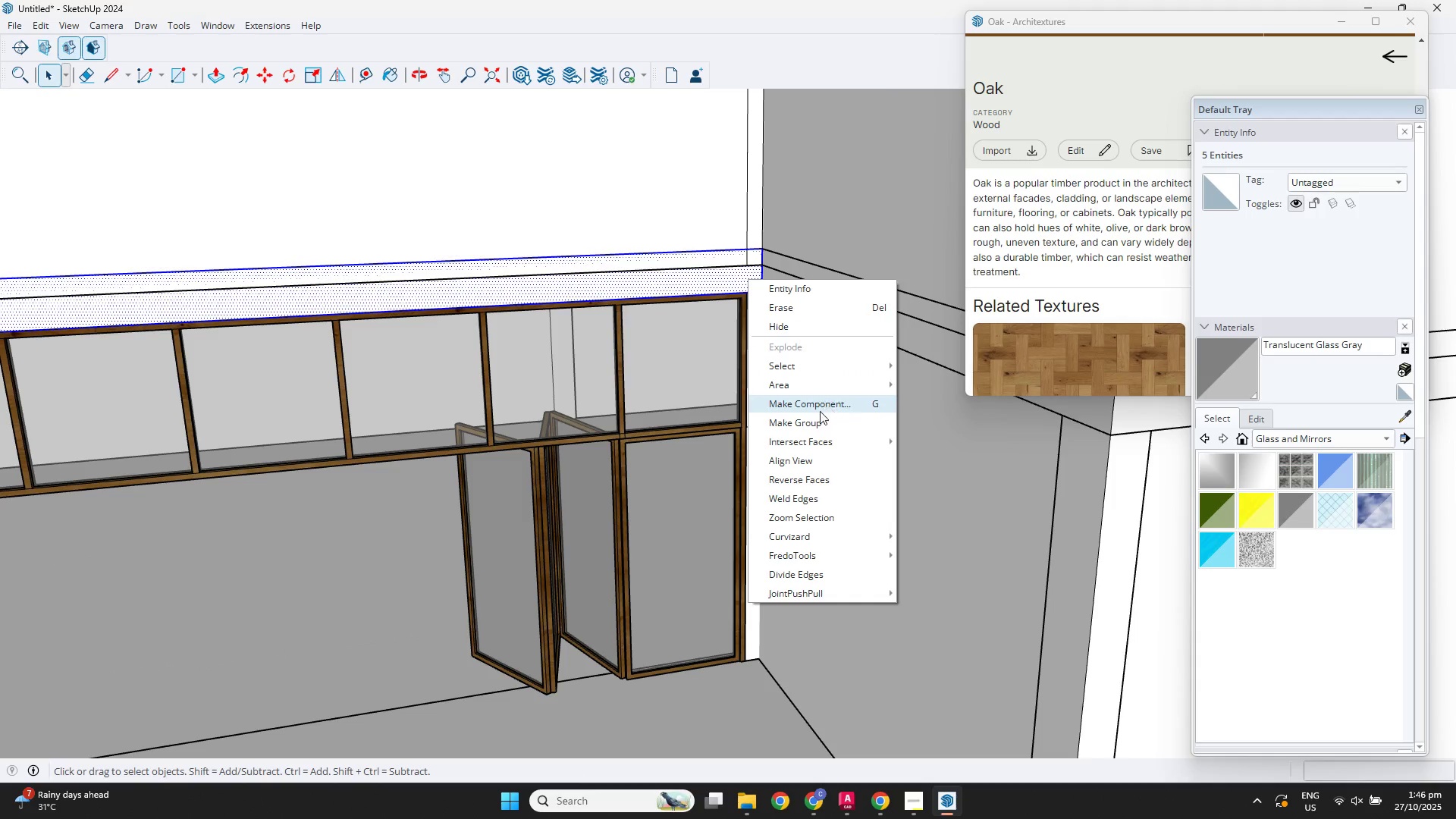 
left_click([819, 416])
 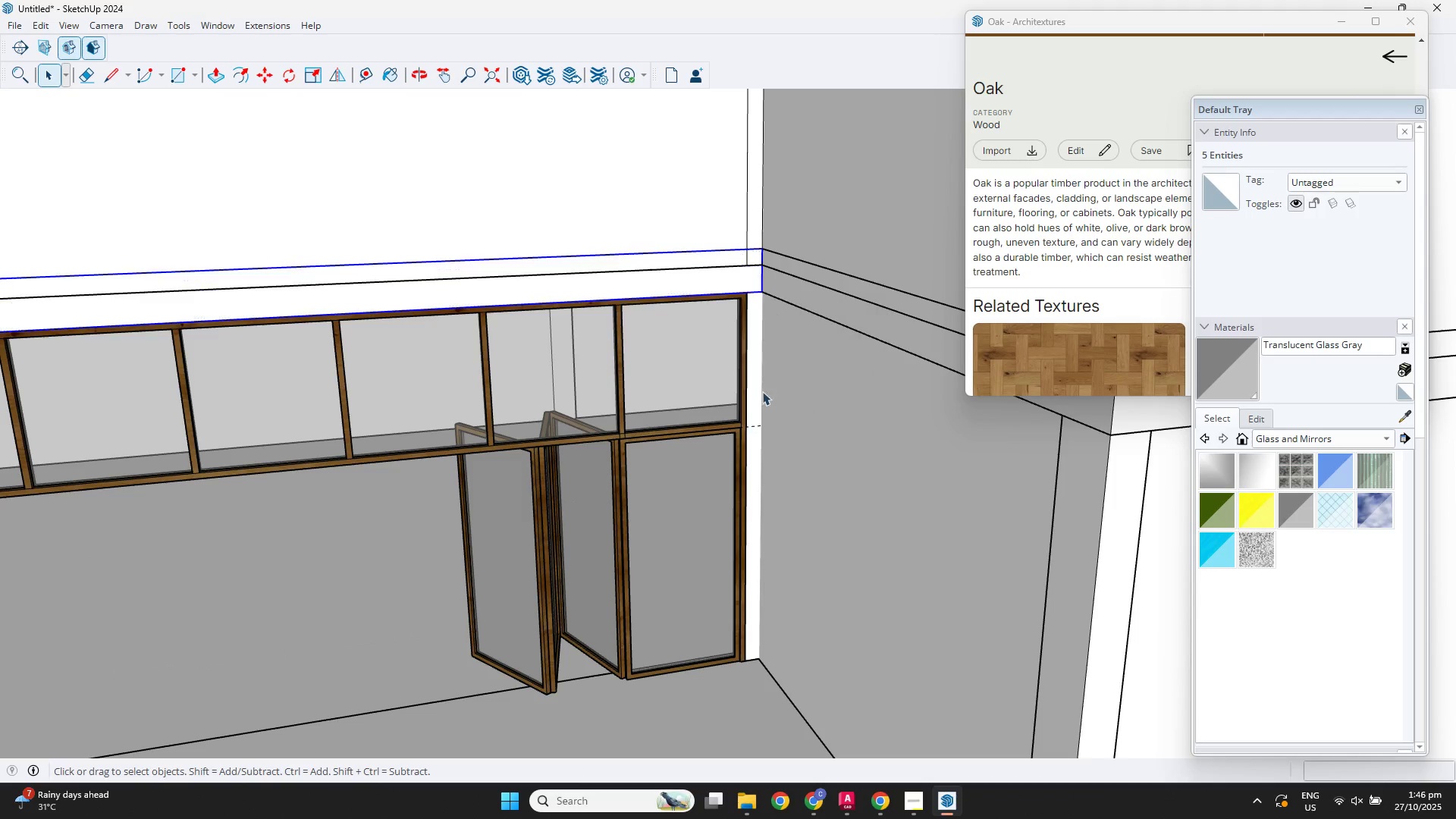 
scroll: coordinate [738, 303], scroll_direction: down, amount: 2.0
 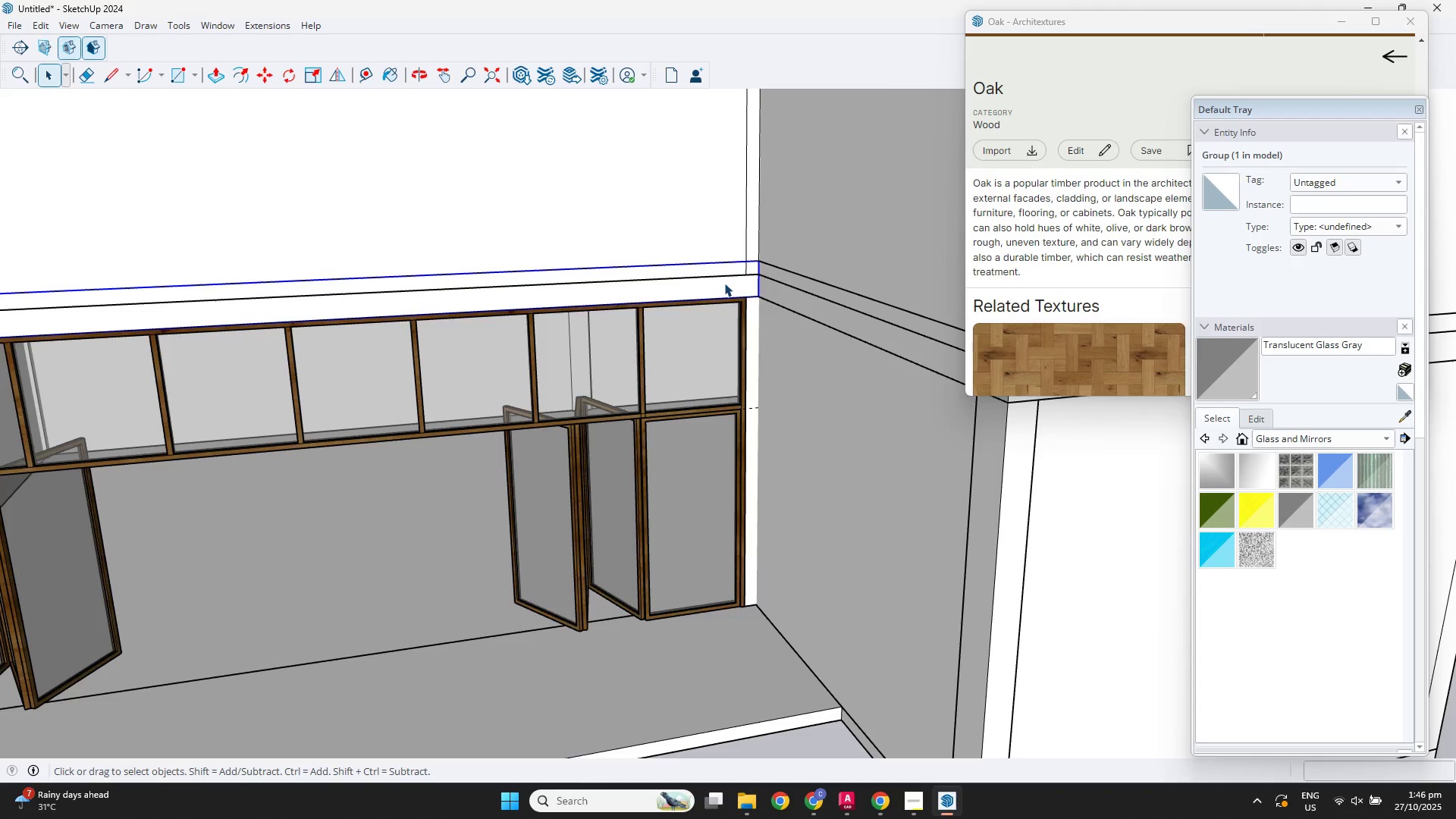 
double_click([724, 283])
 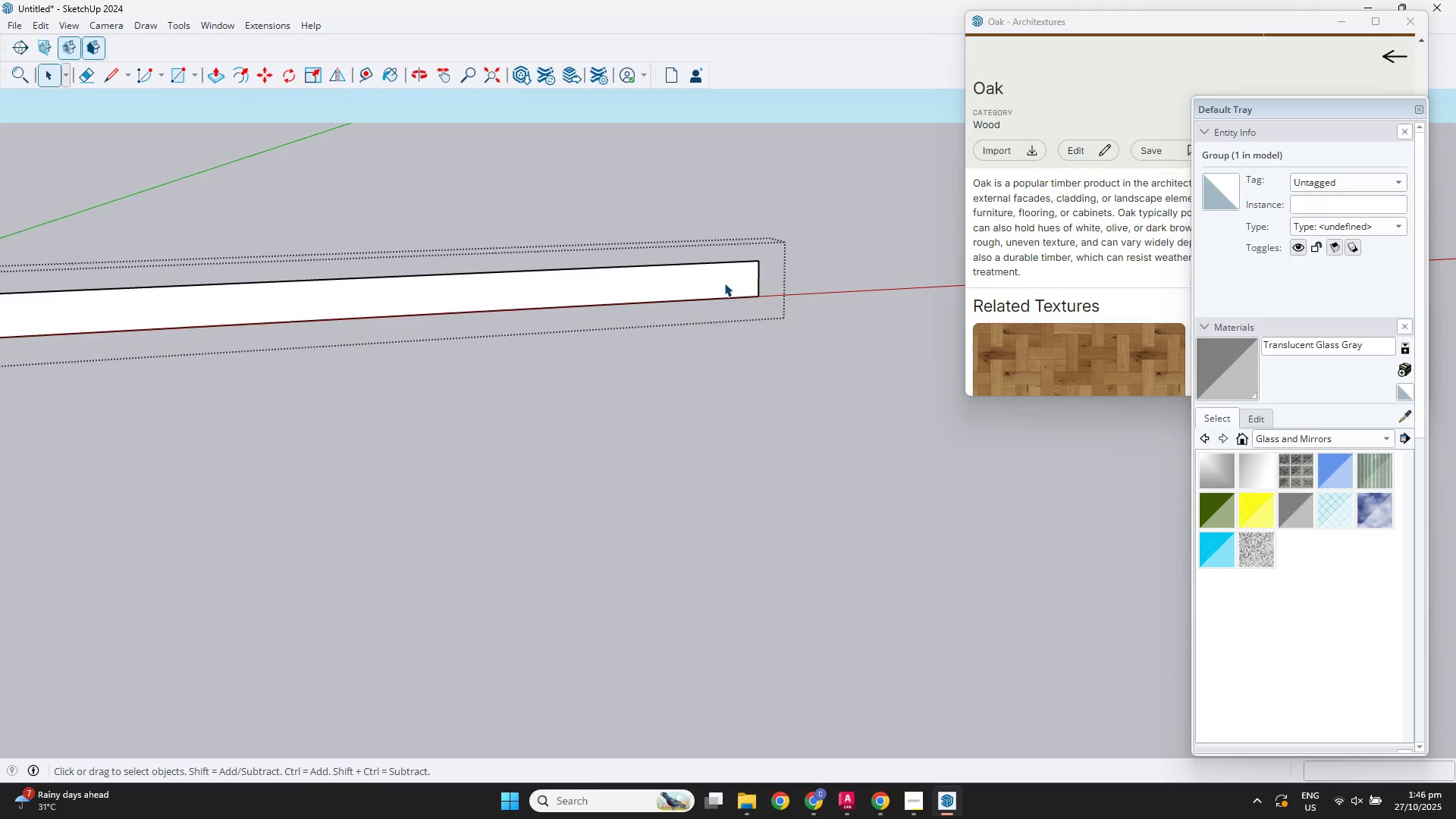 
triple_click([724, 283])
 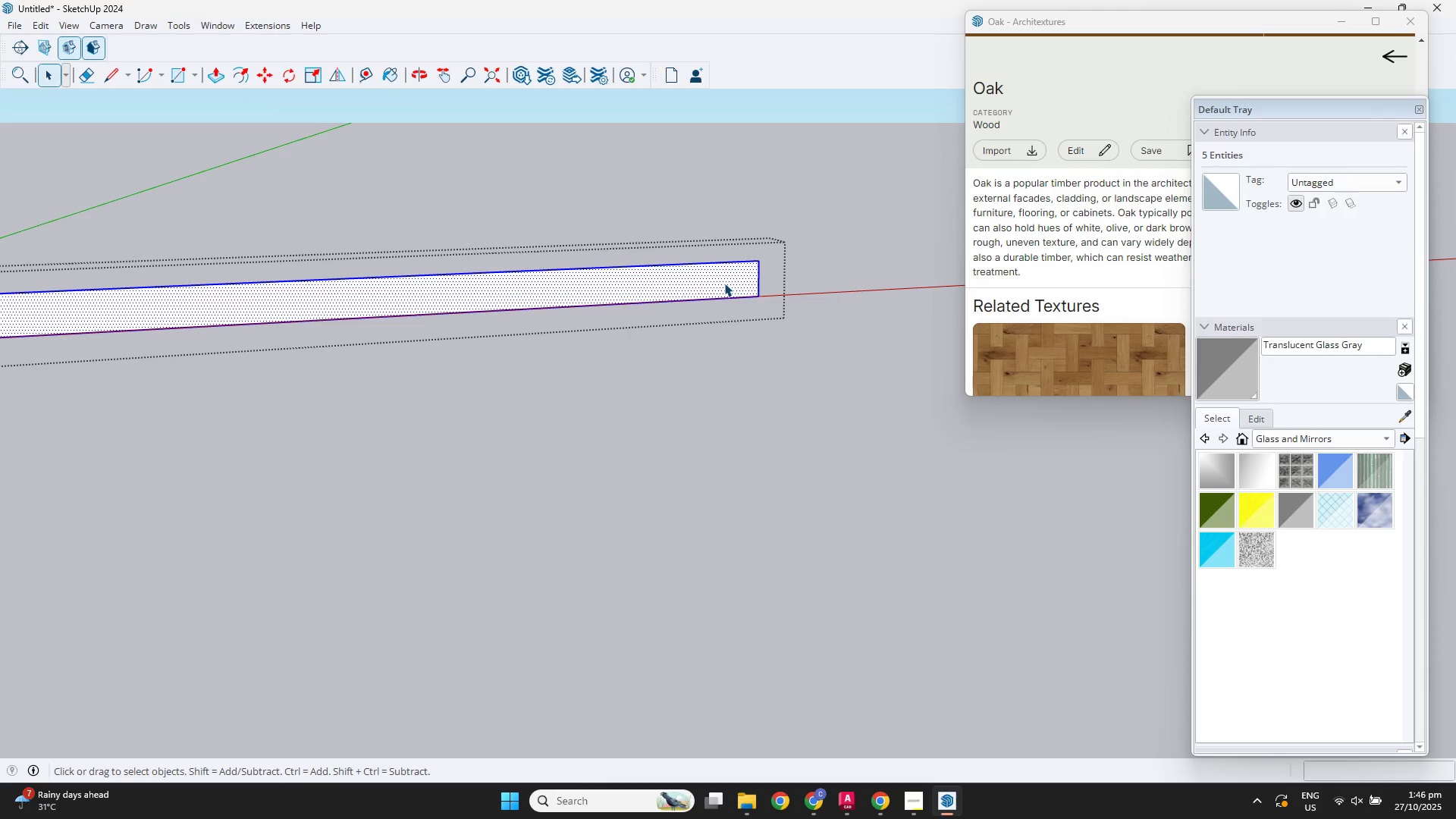 
key(P)
 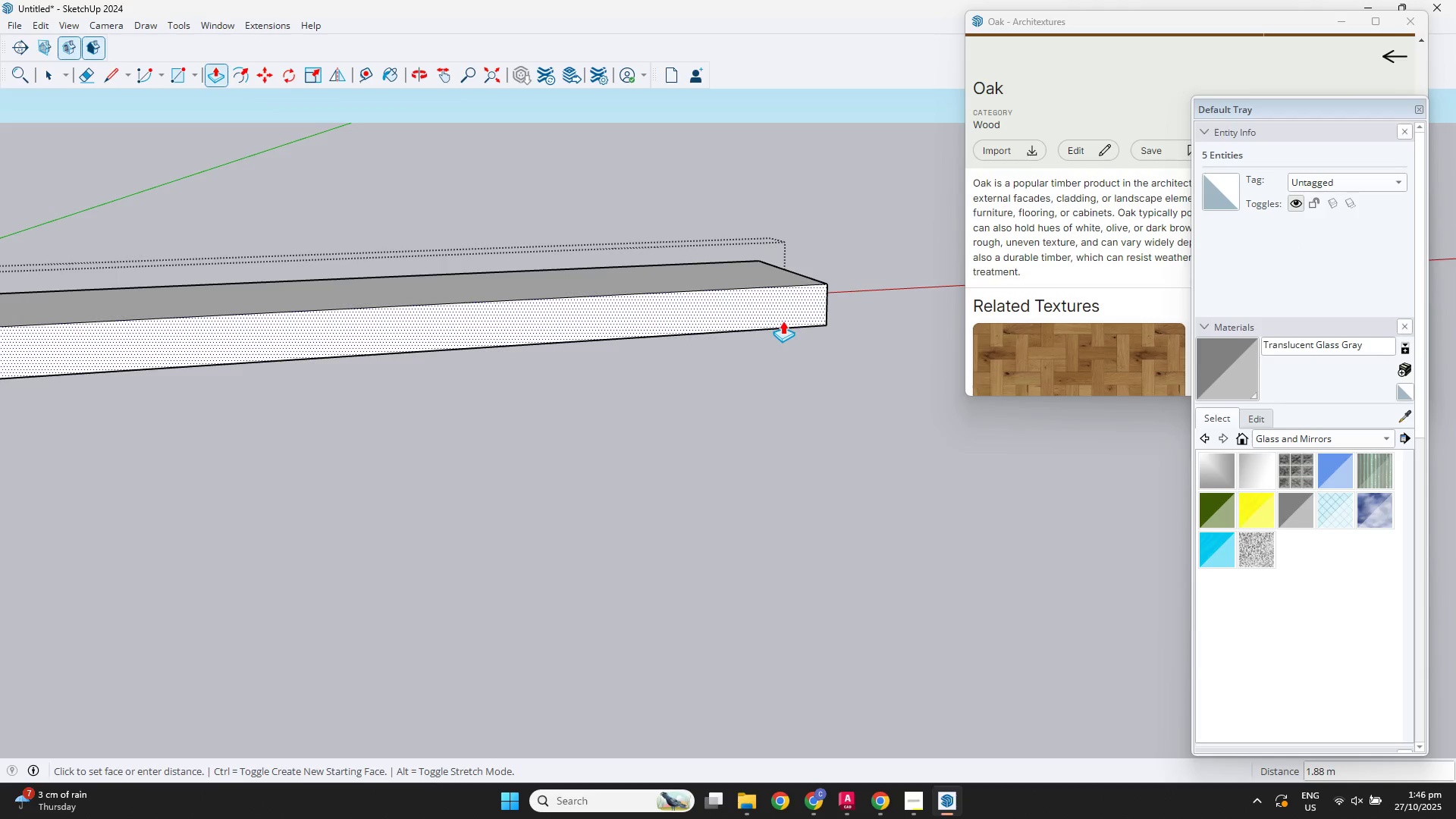 
key(NumpadDecimal)
 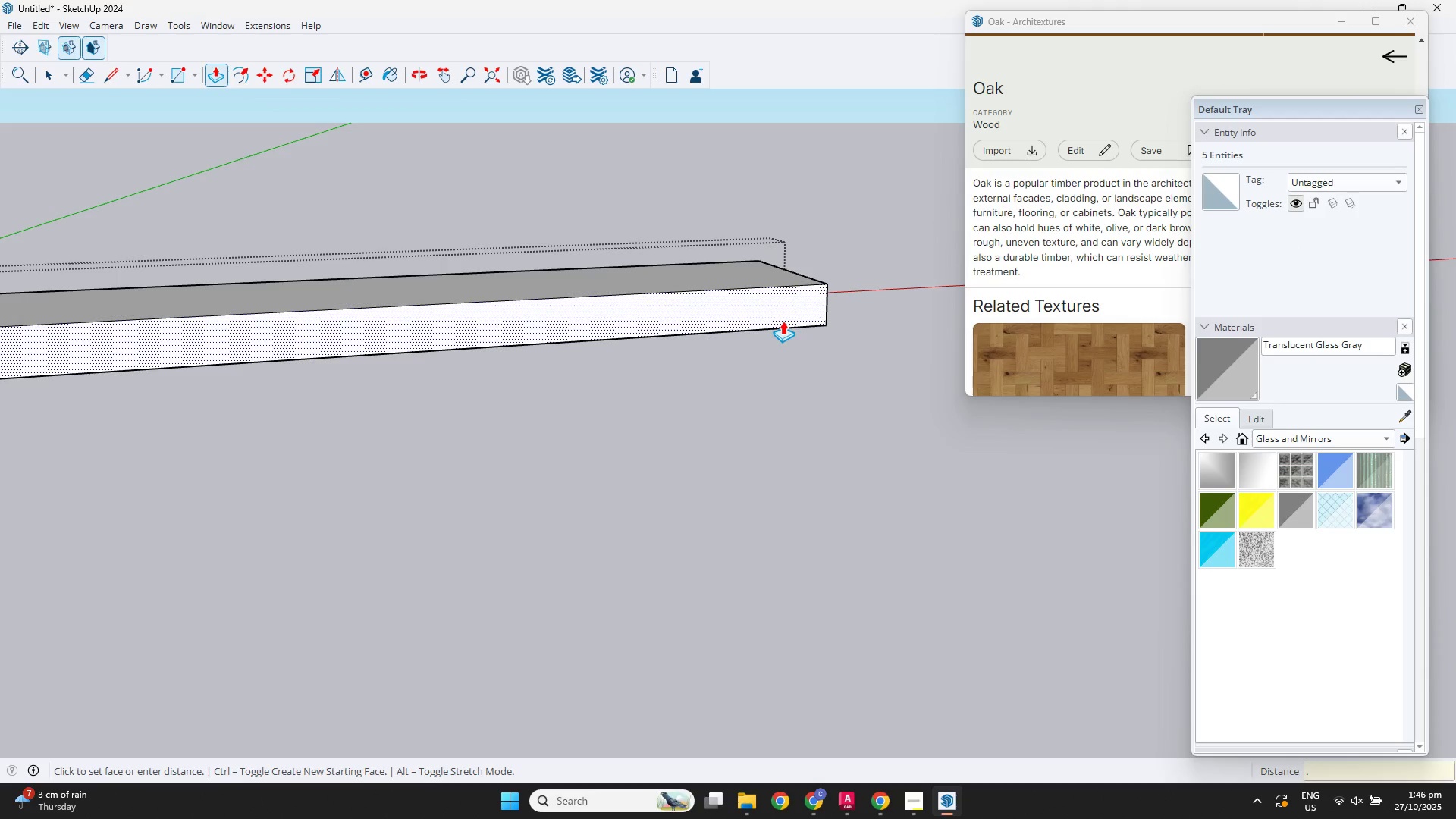 
key(Numpad9)
 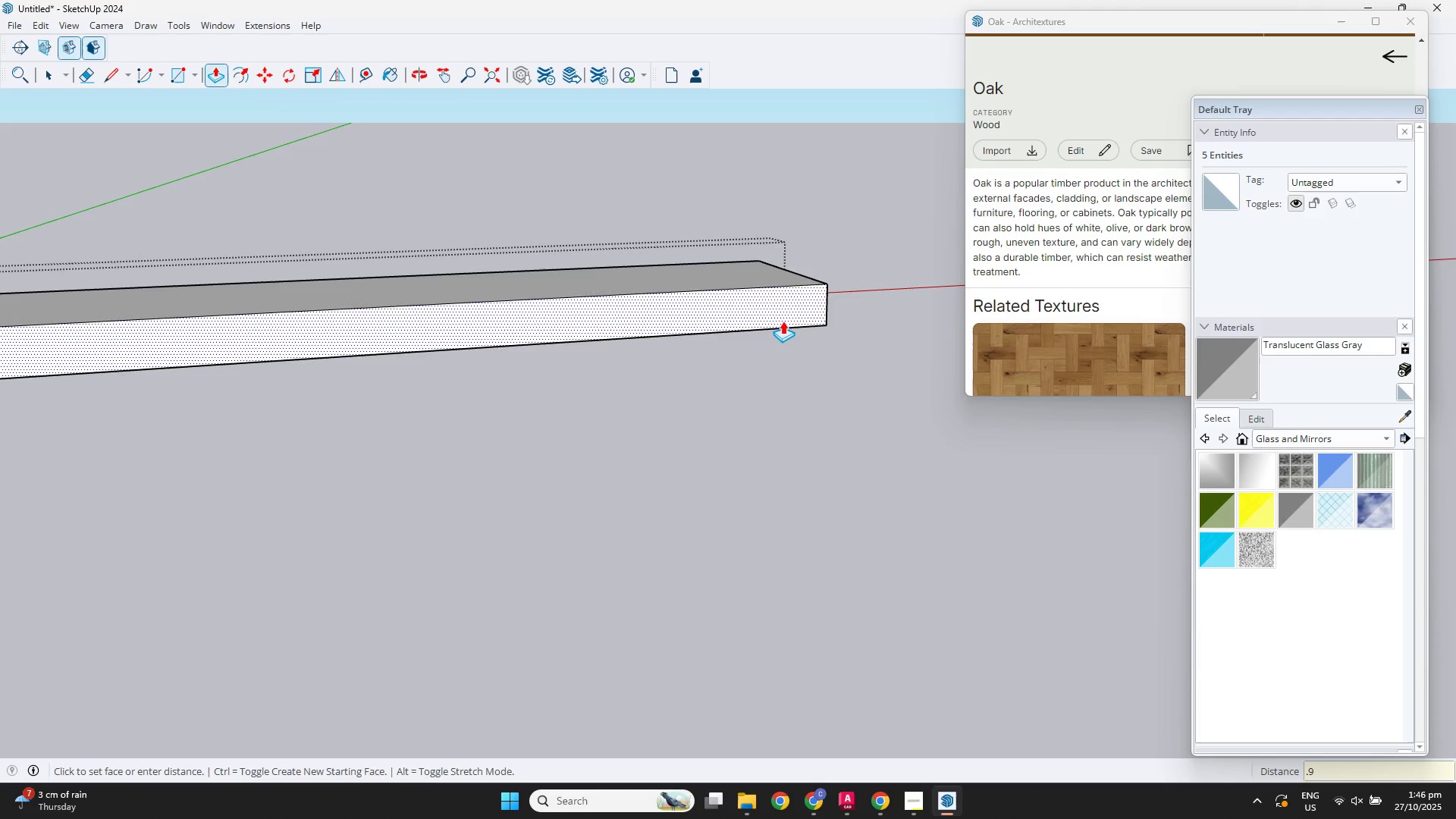 
key(NumpadEnter)
 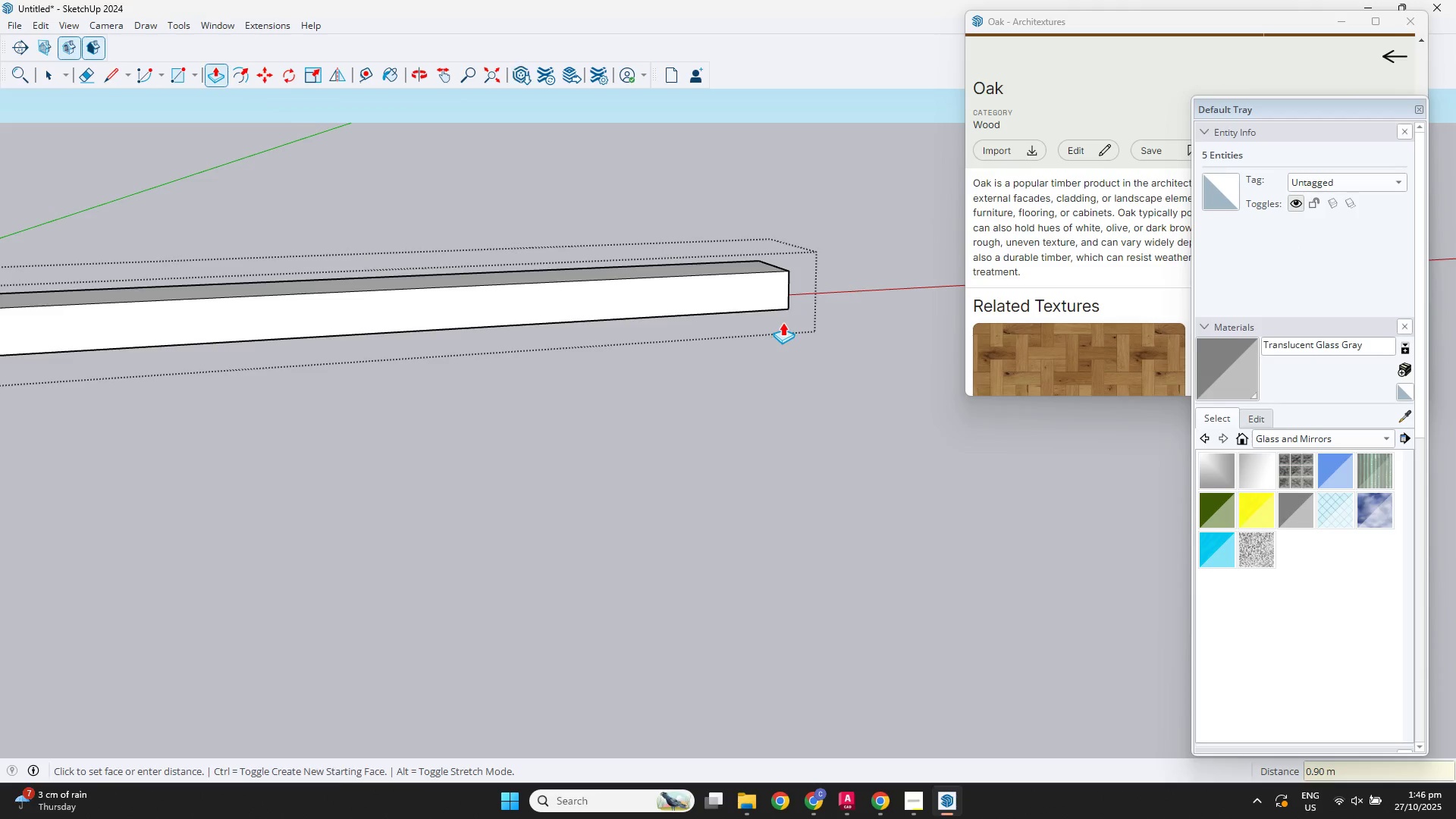 
scroll: coordinate [781, 327], scroll_direction: down, amount: 5.0
 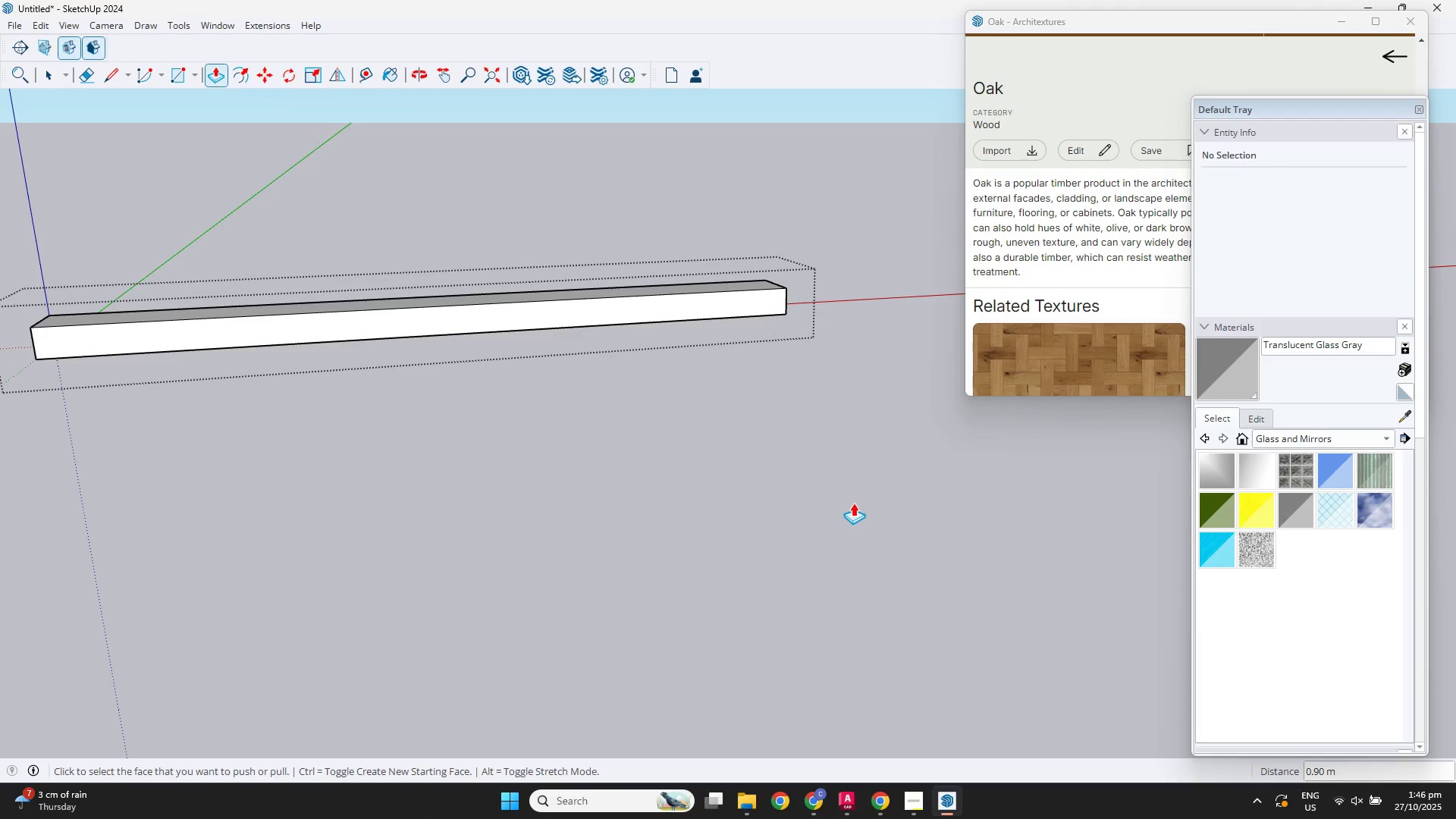 
key(Space)
 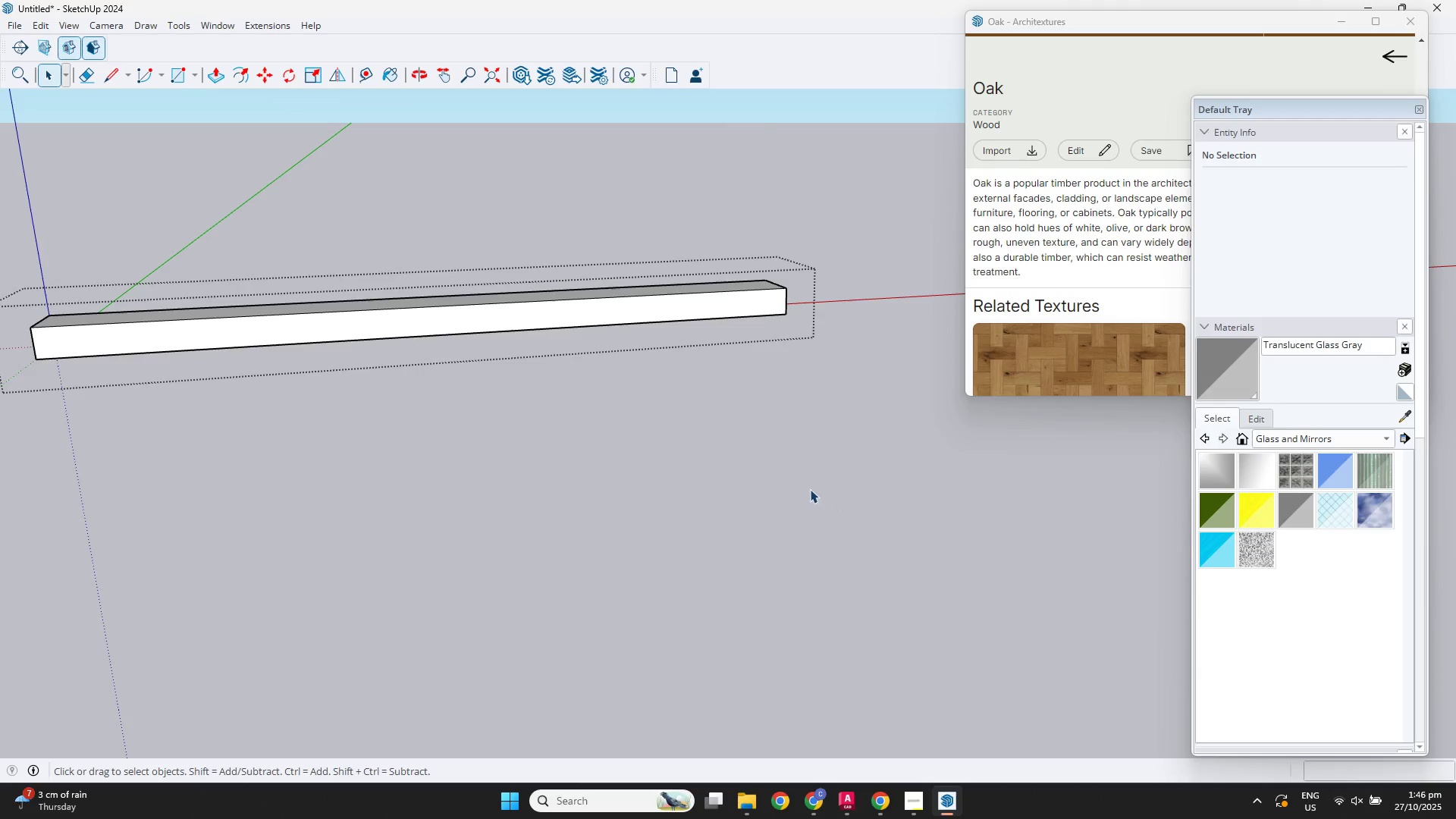 
left_click([810, 489])
 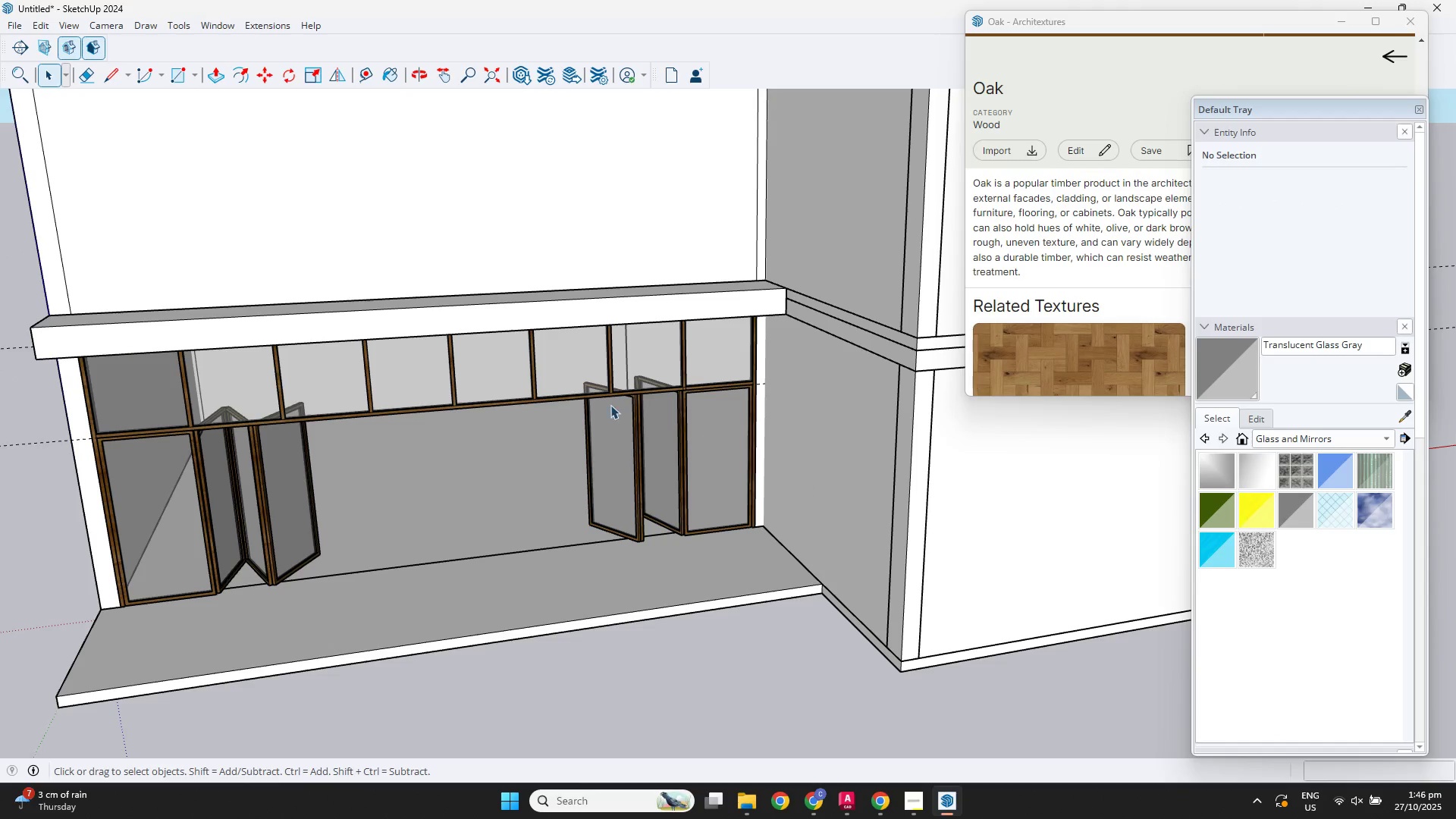 
scroll: coordinate [593, 398], scroll_direction: down, amount: 3.0
 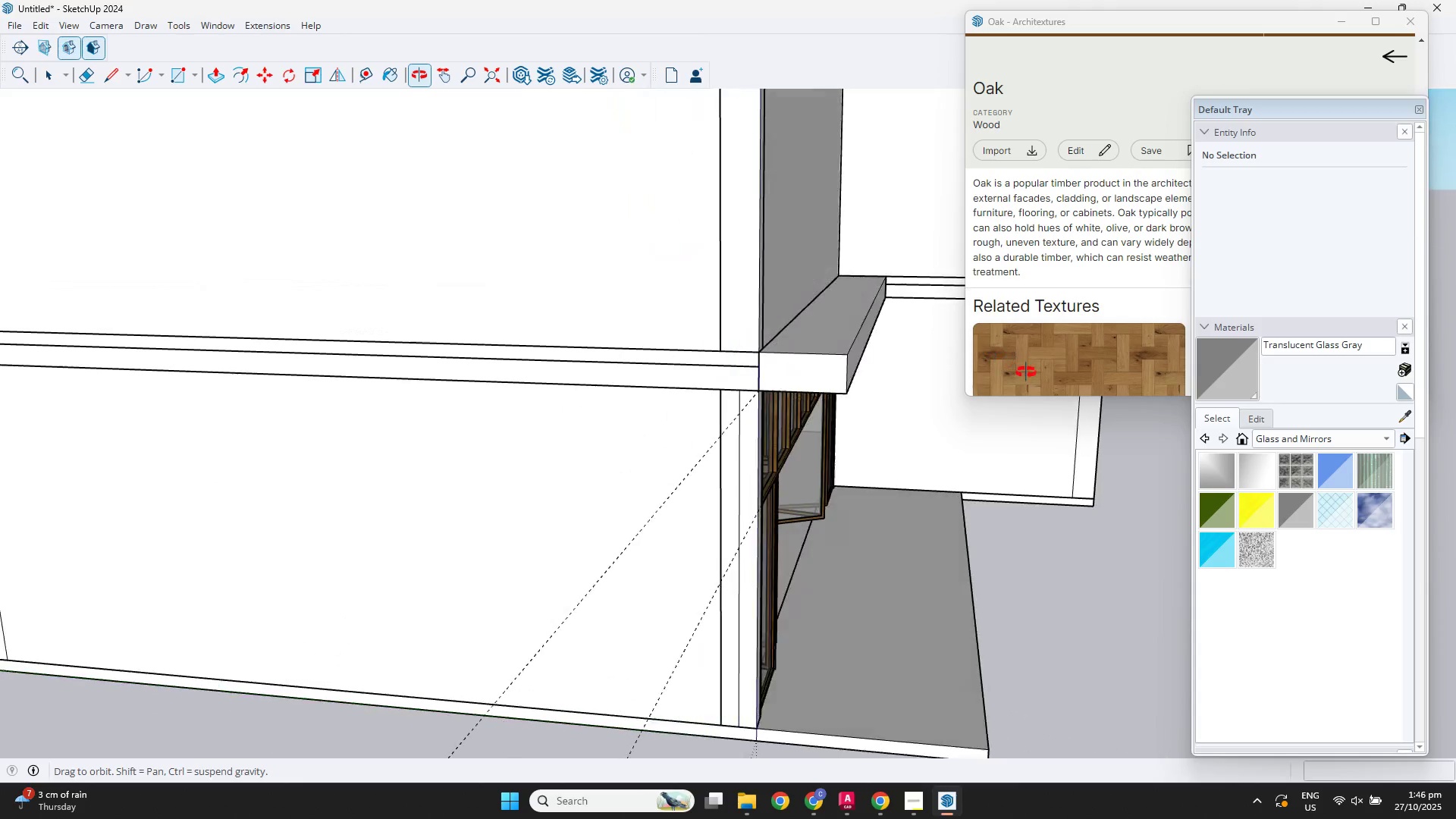 
scroll: coordinate [902, 362], scroll_direction: up, amount: 1.0
 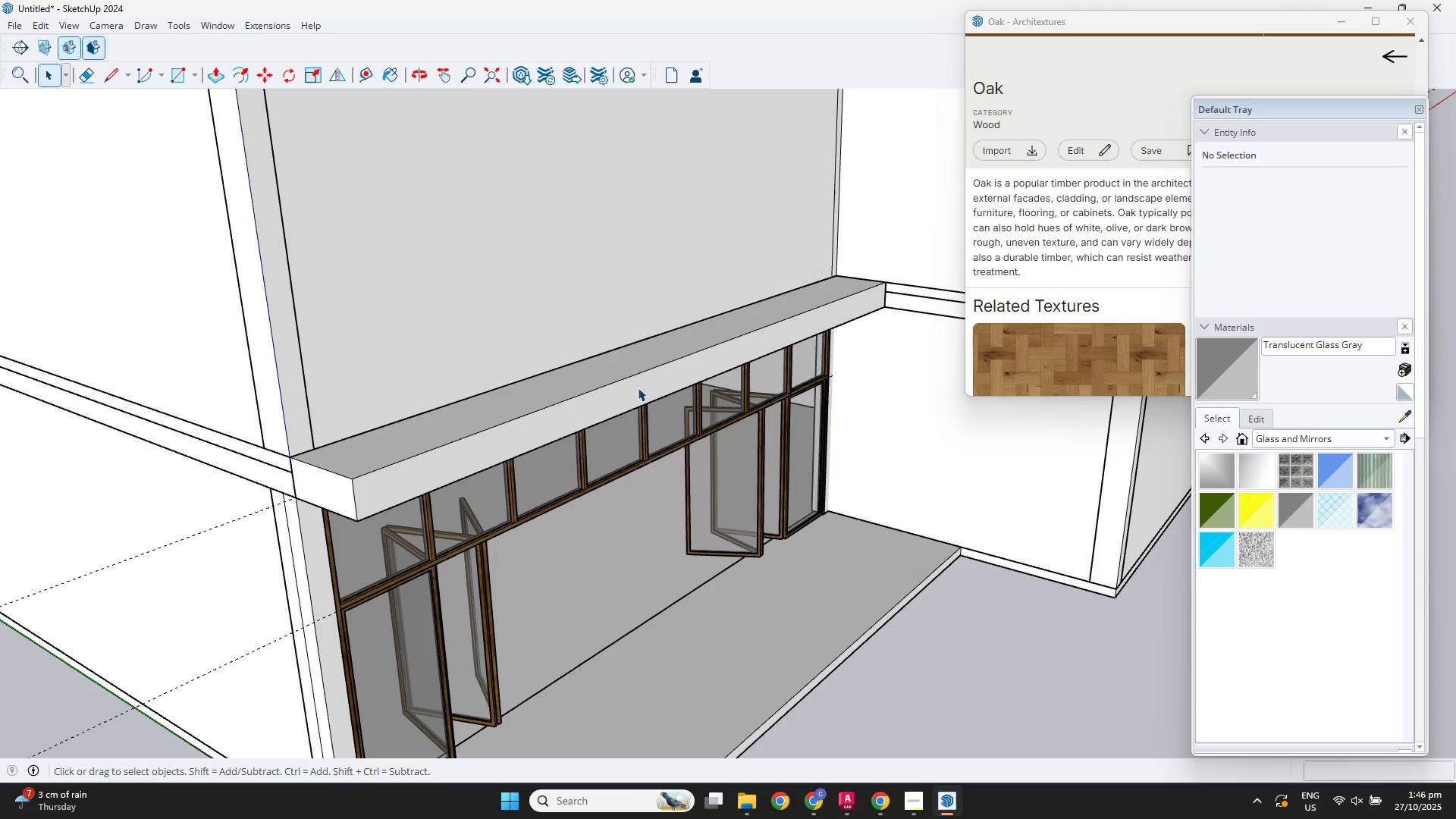 
double_click([635, 385])
 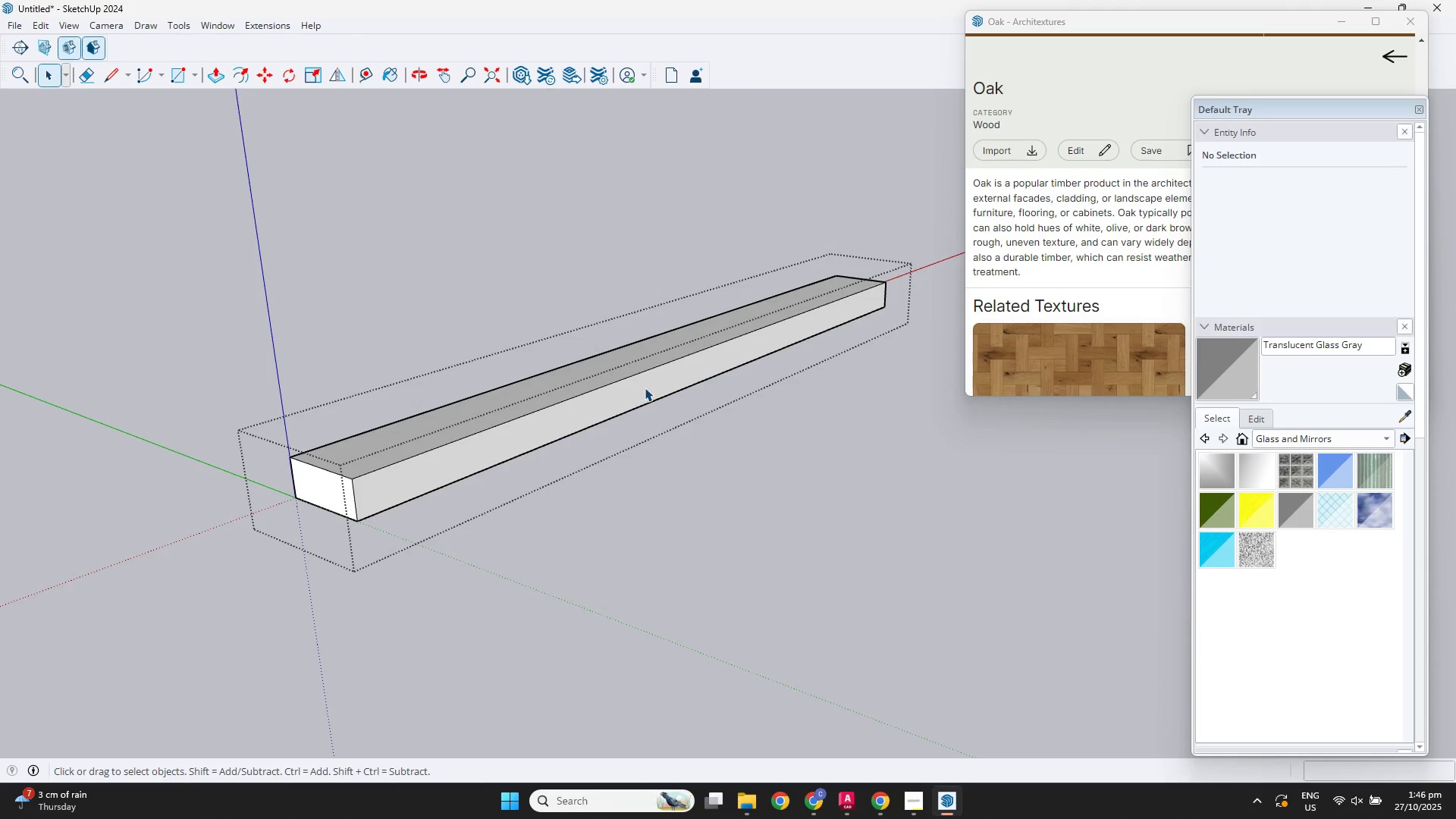 
triple_click([645, 388])
 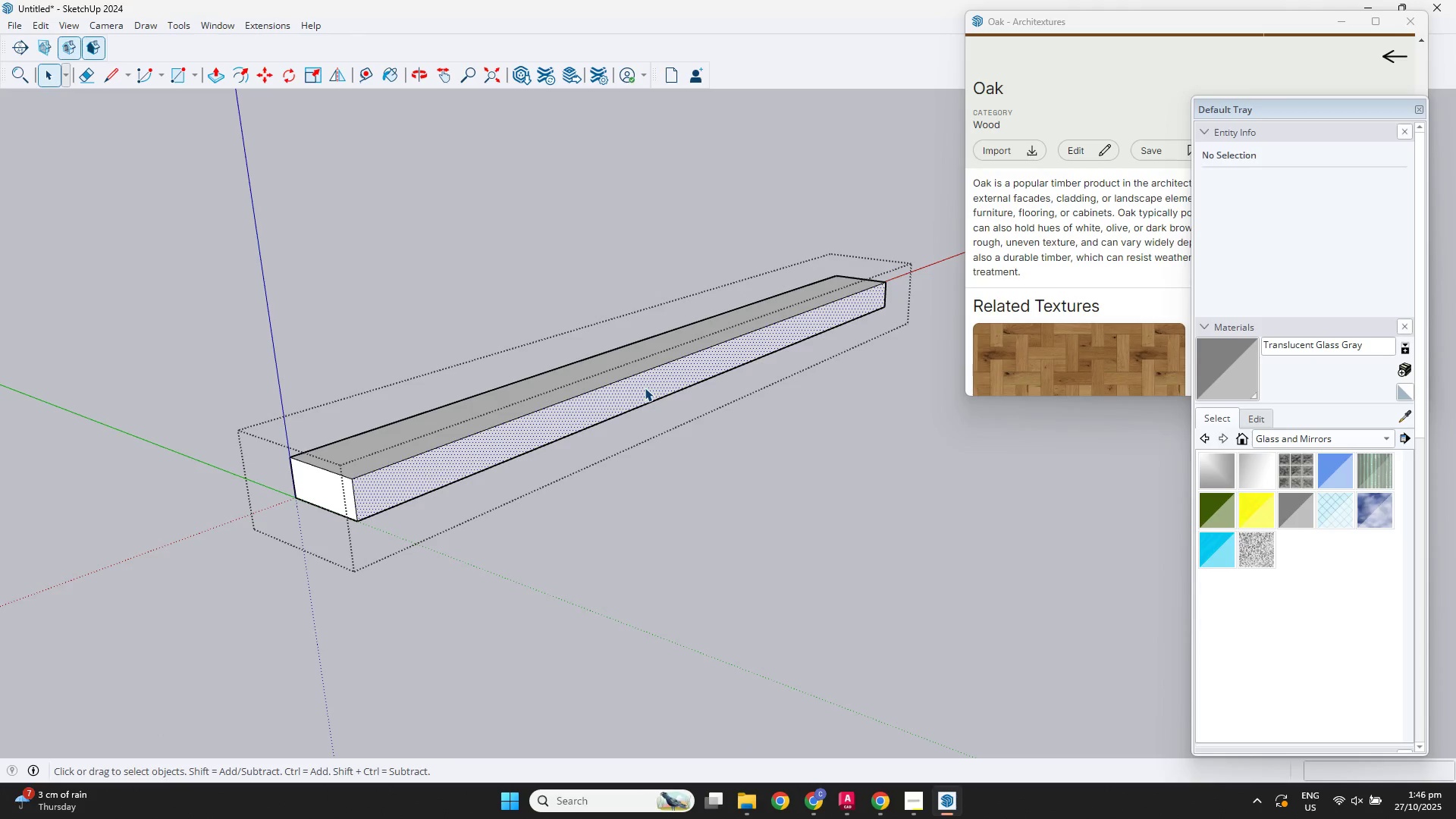 
key(BracketLeft)
 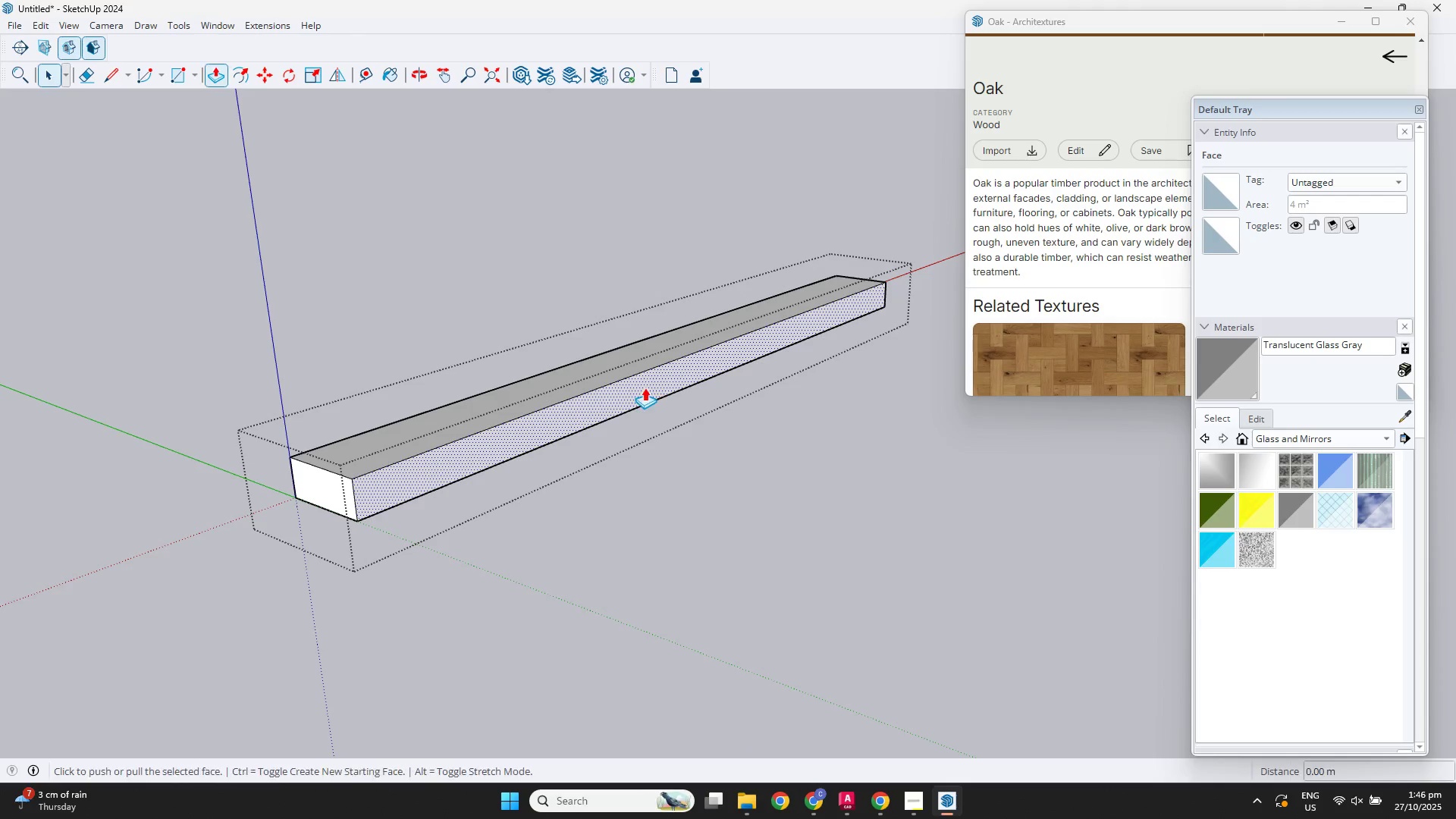 
key(P)
 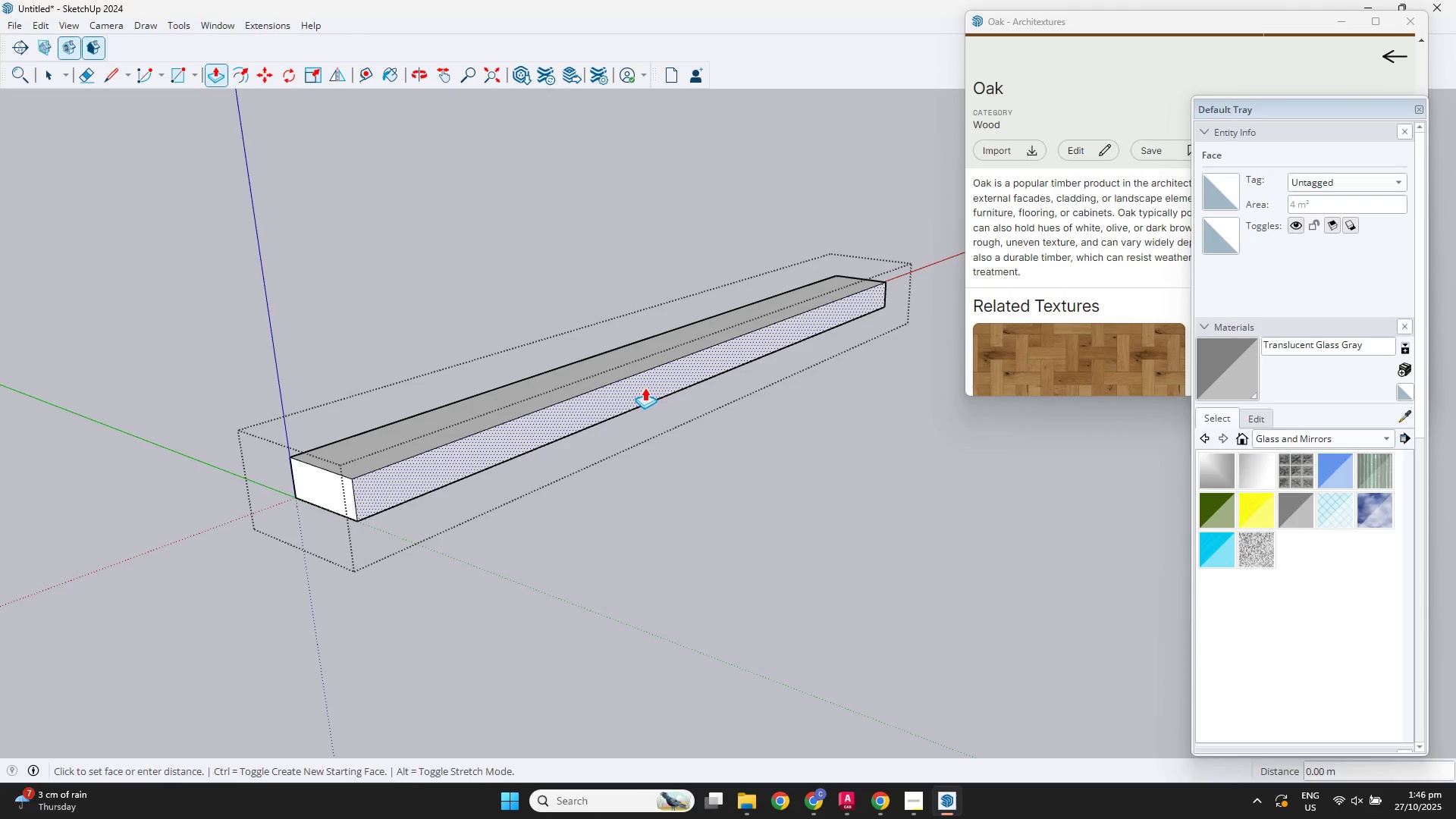 
left_click([645, 388])
 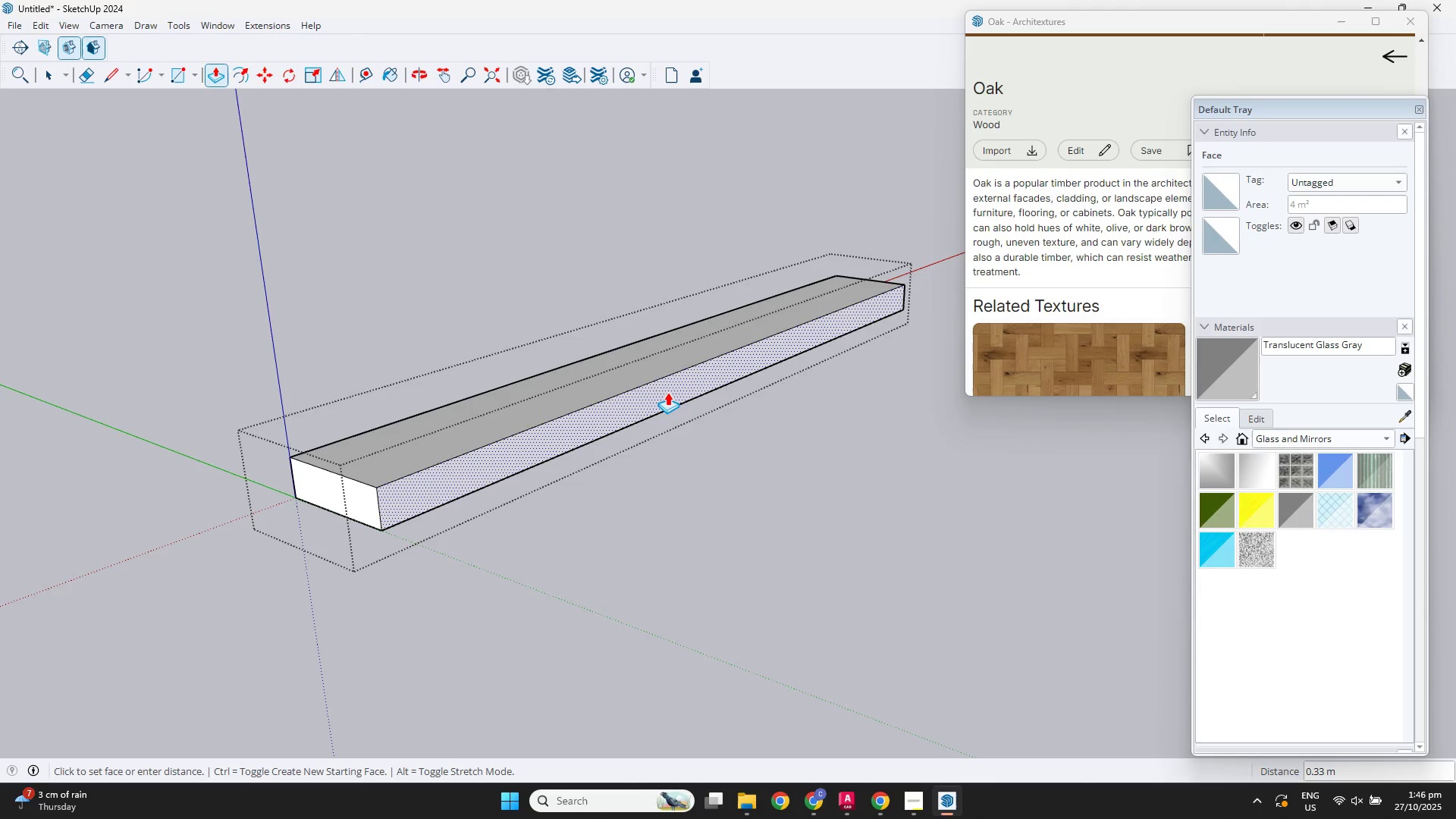 
key(NumpadDecimal)
 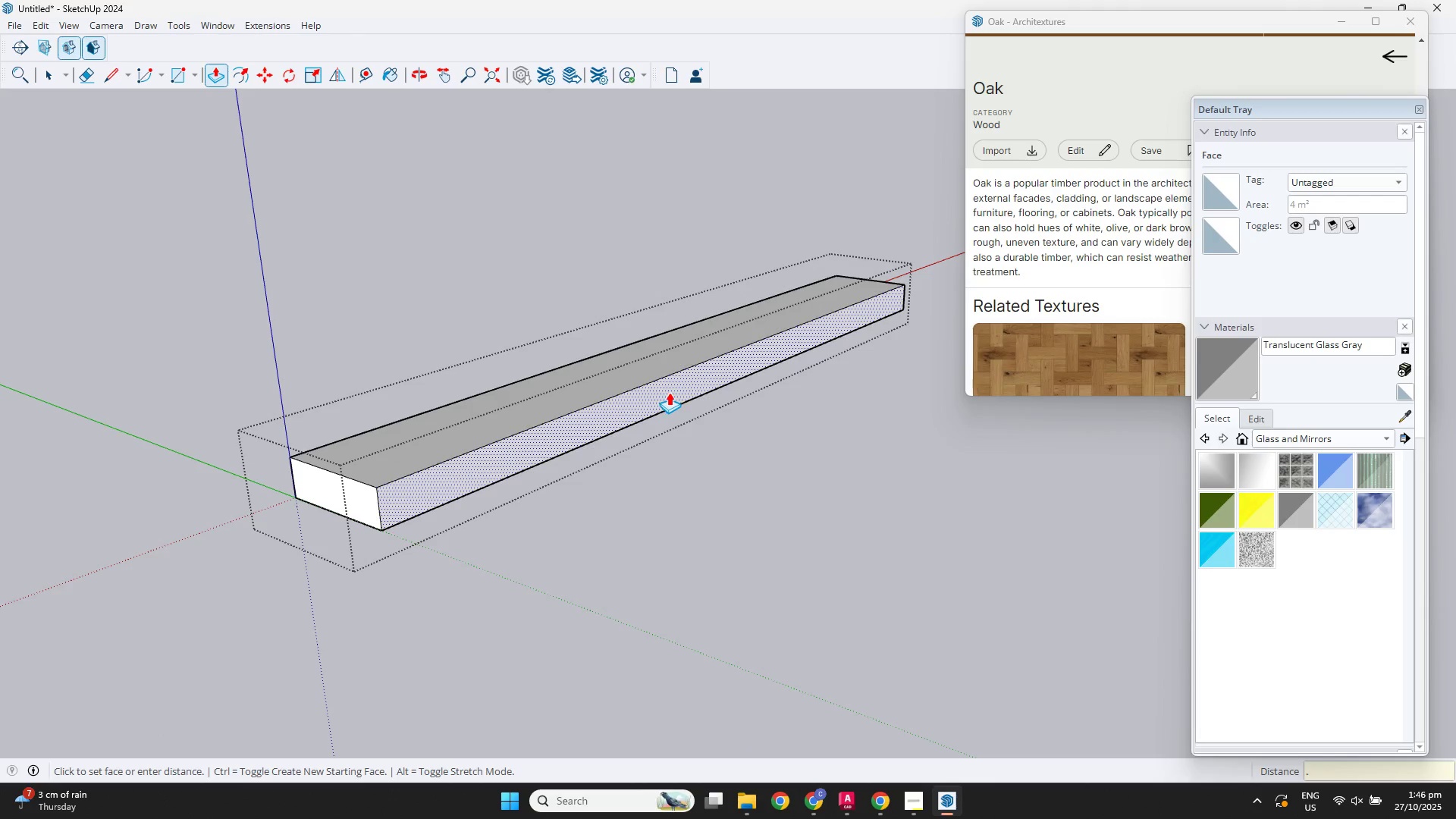 
key(Numpad2)
 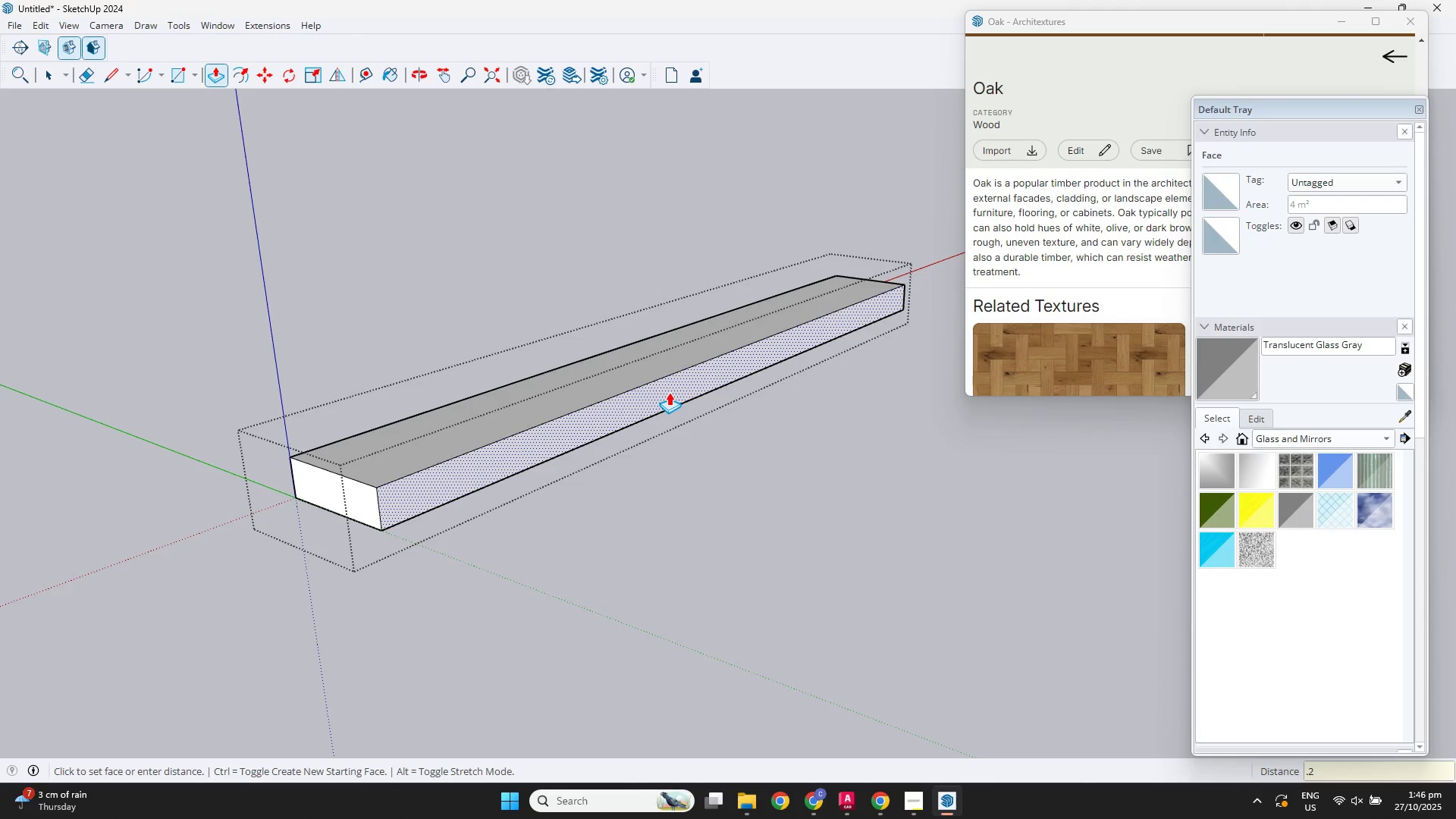 
key(NumpadEnter)
 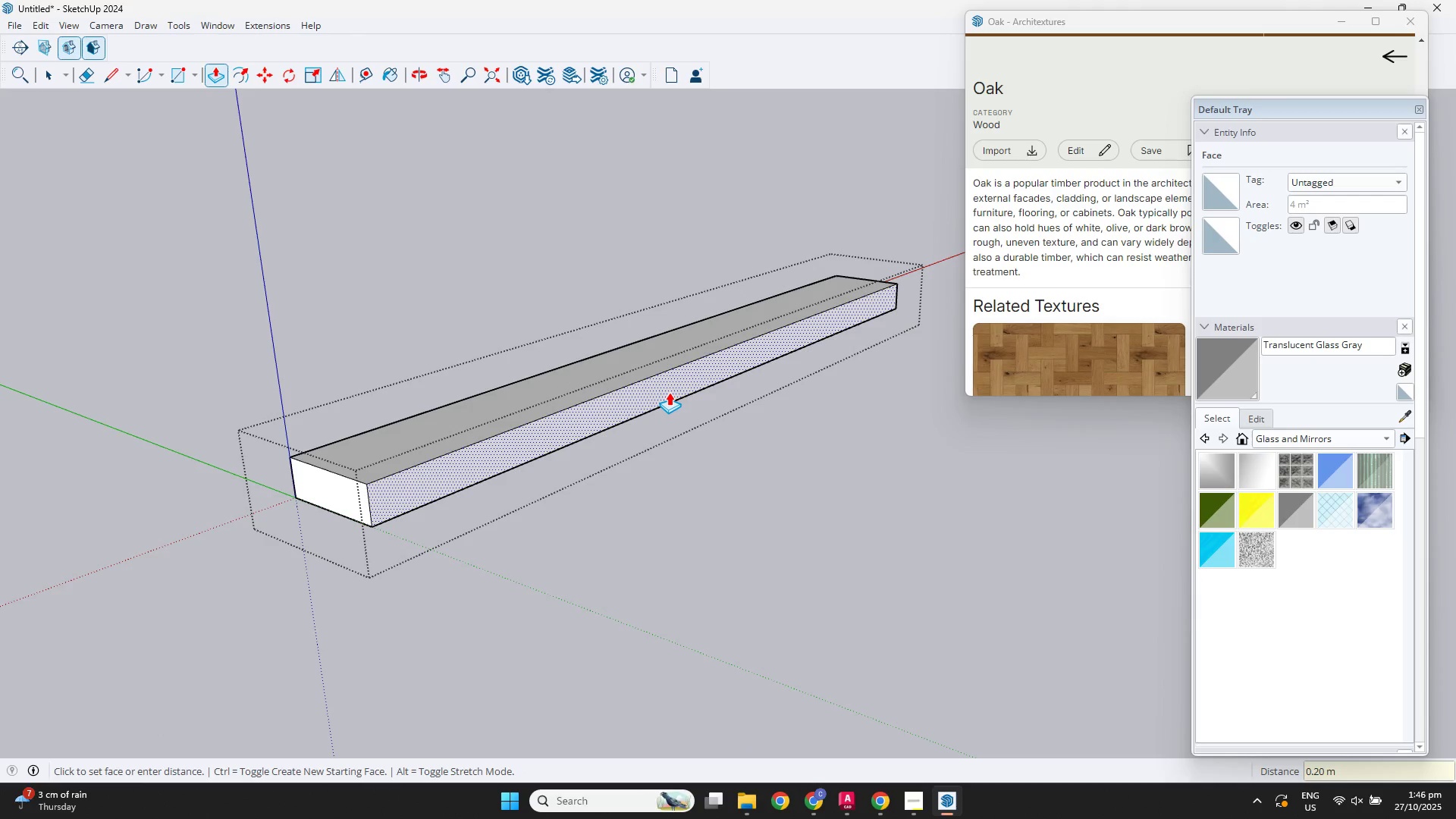 
left_click([669, 392])
 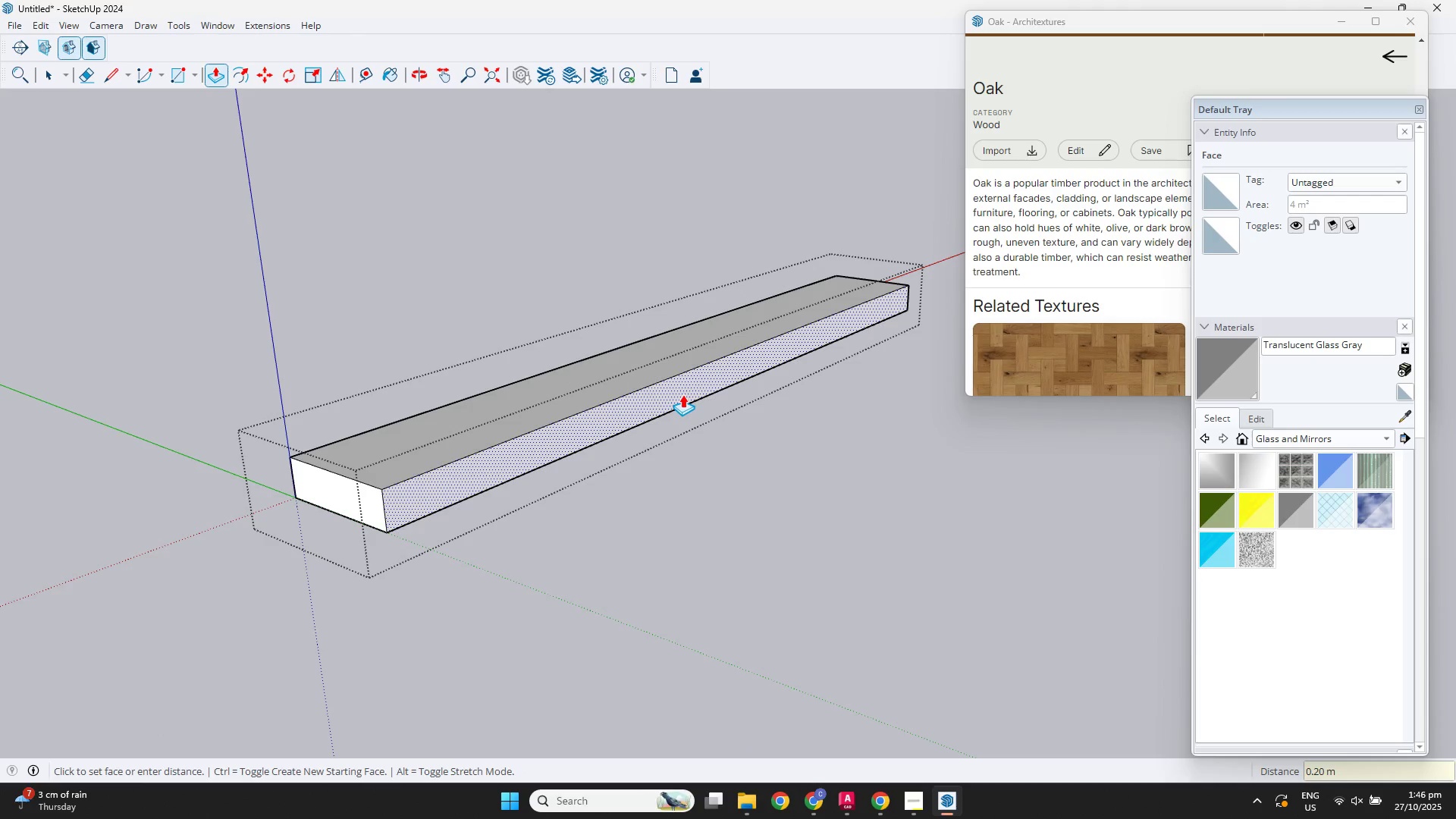 
key(NumpadDecimal)
 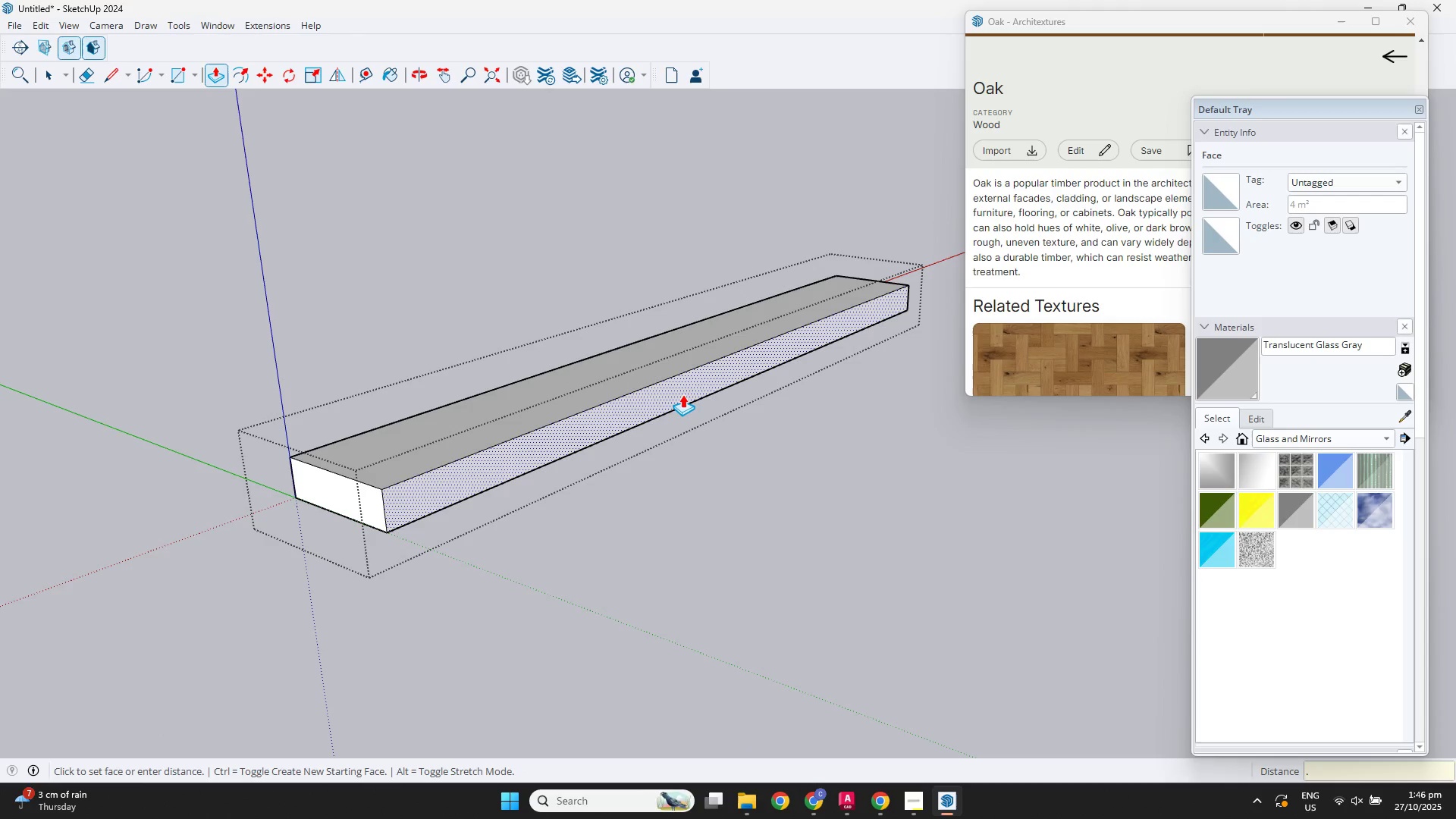 
key(Numpad1)
 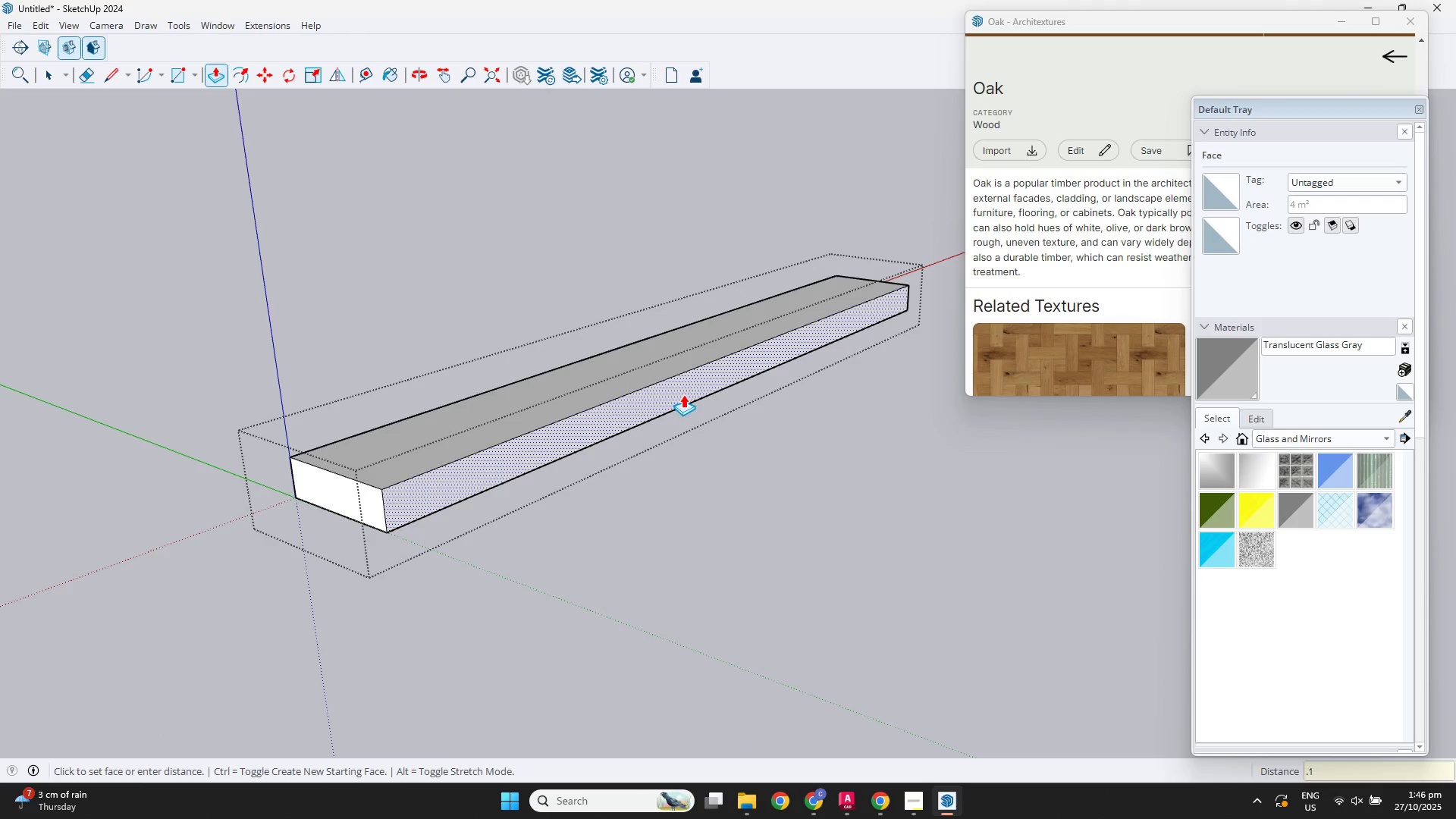 
key(NumpadEnter)
 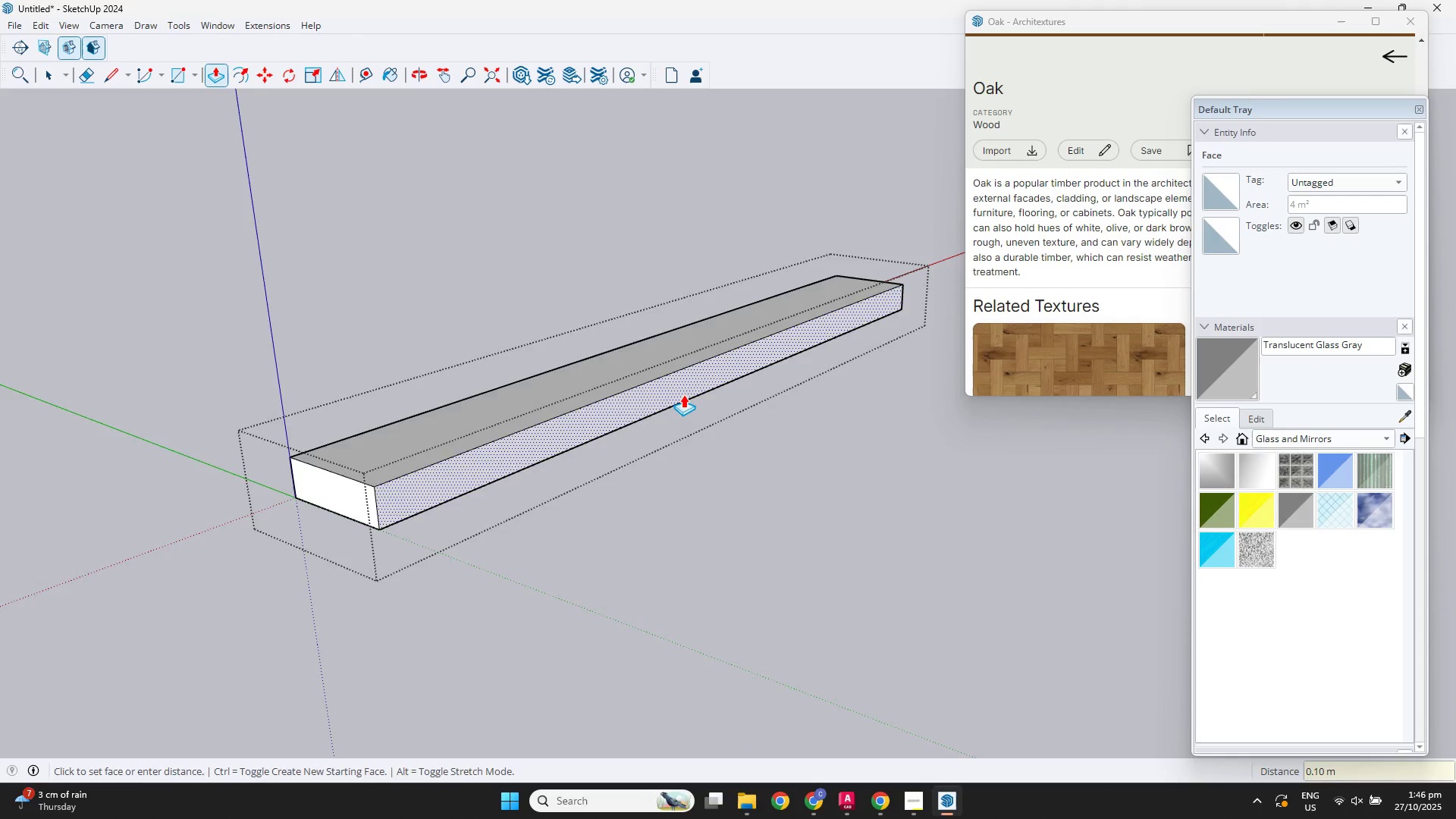 
scroll: coordinate [715, 405], scroll_direction: down, amount: 5.0
 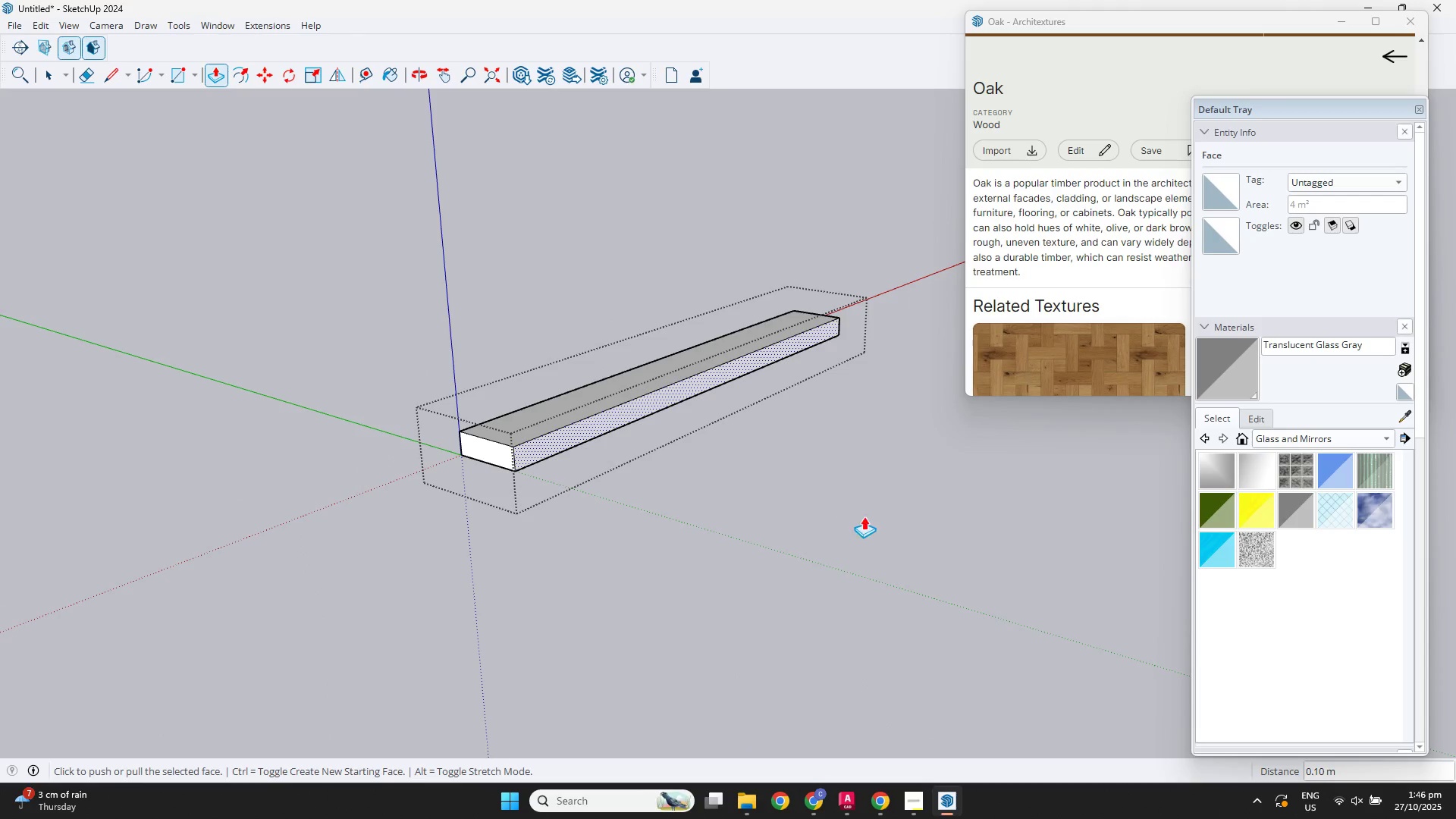 
key(Escape)
 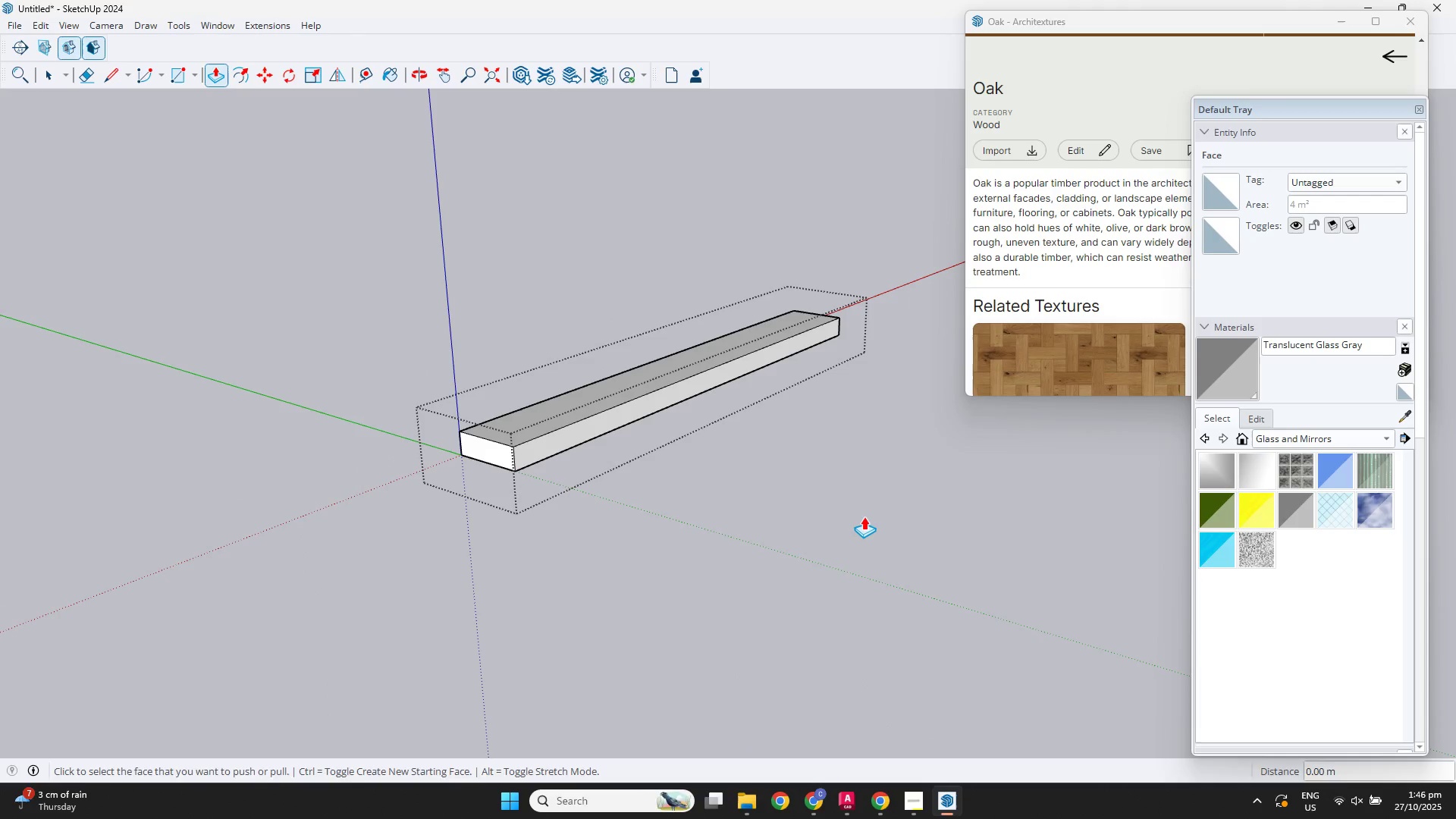 
key(Space)
 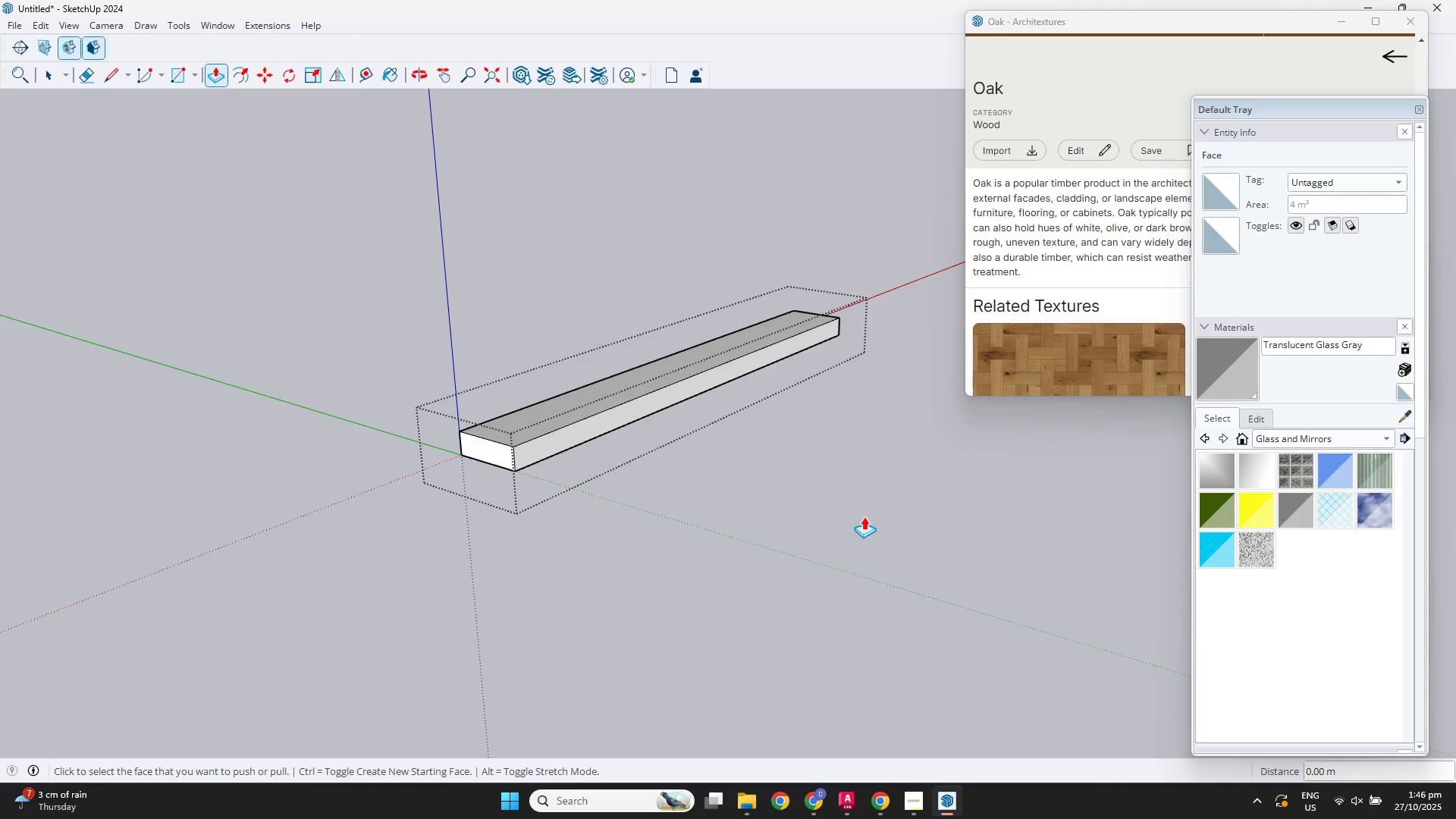 
left_click([864, 516])
 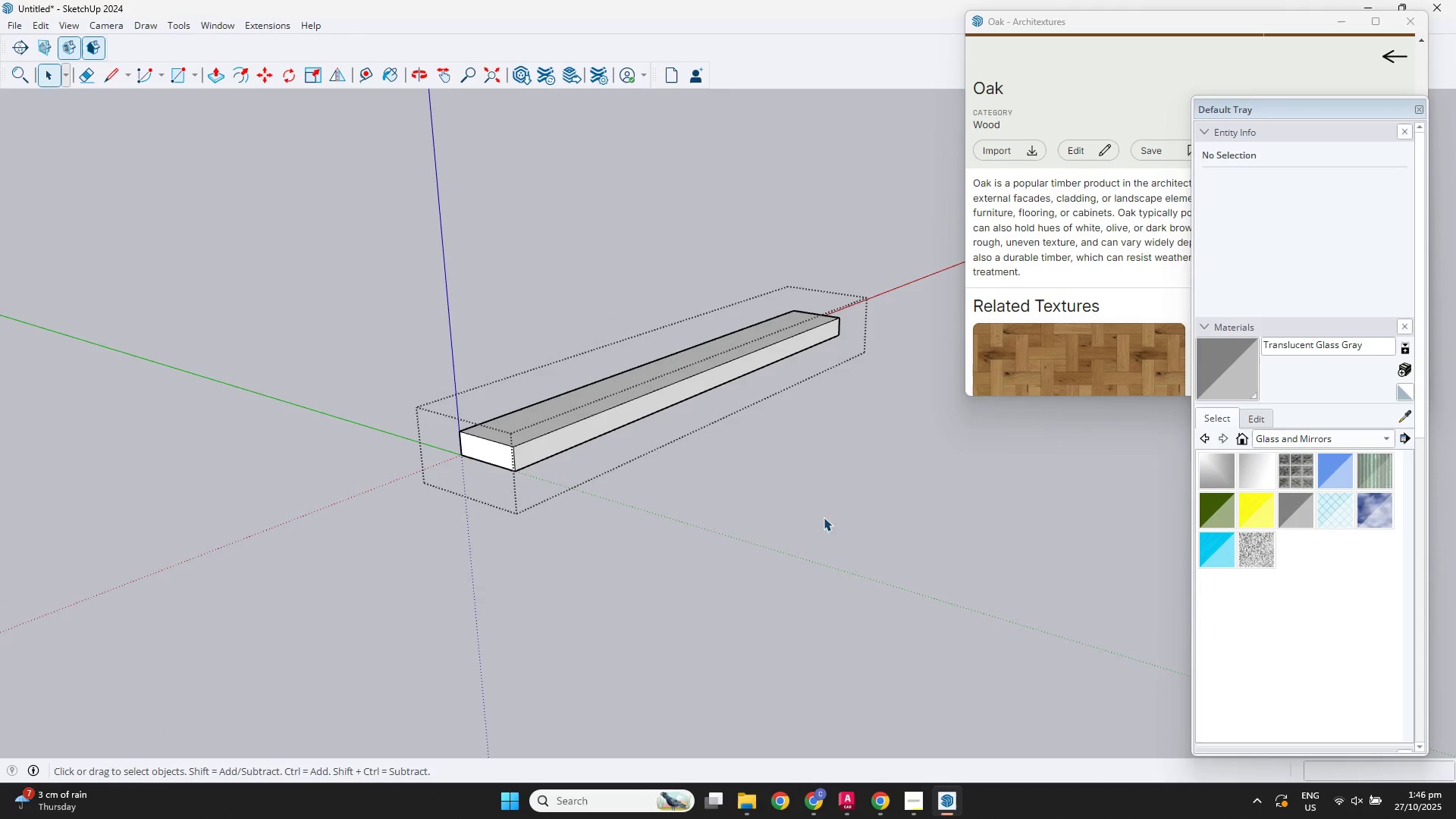 
left_click([894, 540])
 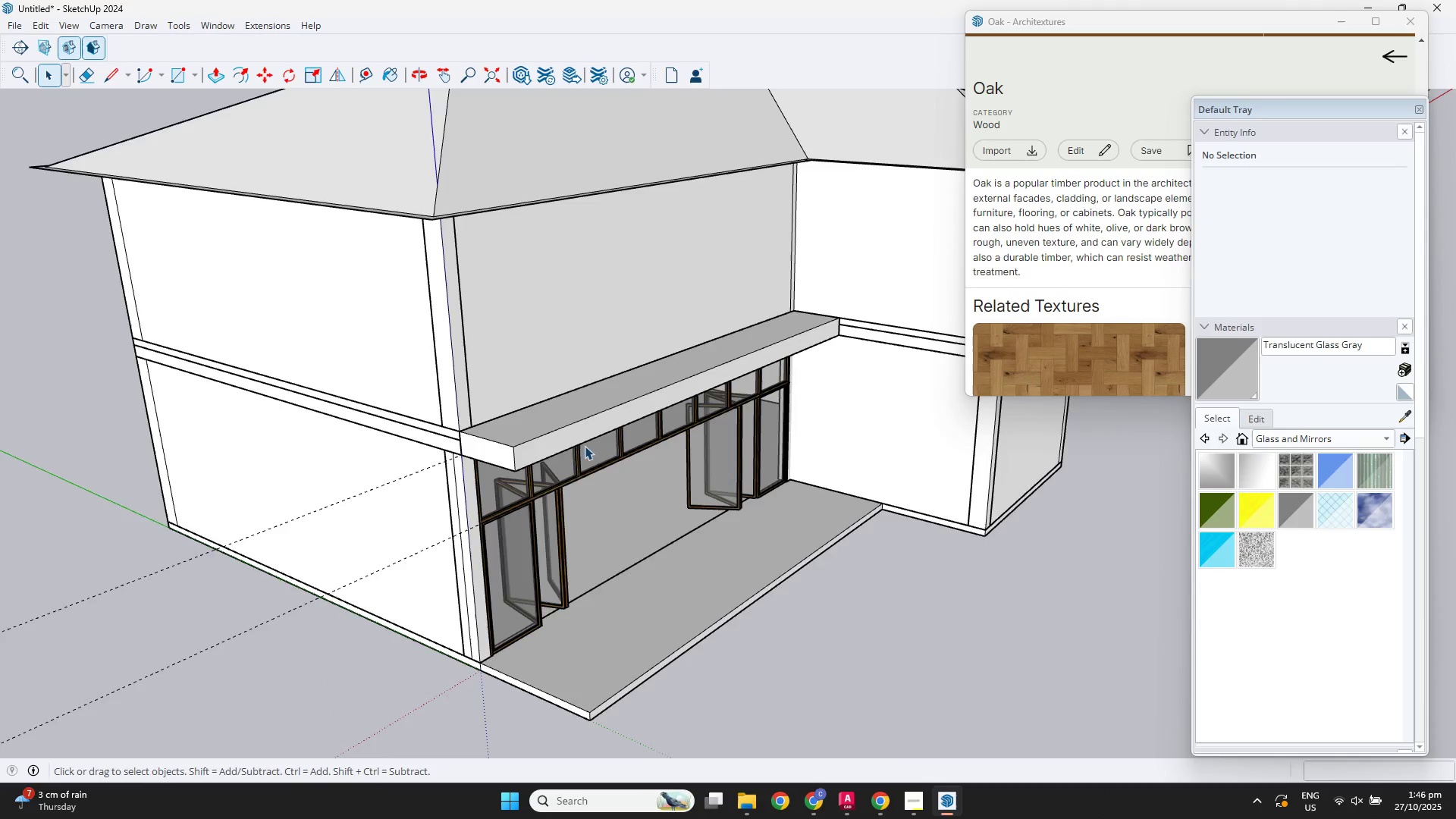 
scroll: coordinate [570, 393], scroll_direction: up, amount: 7.0
 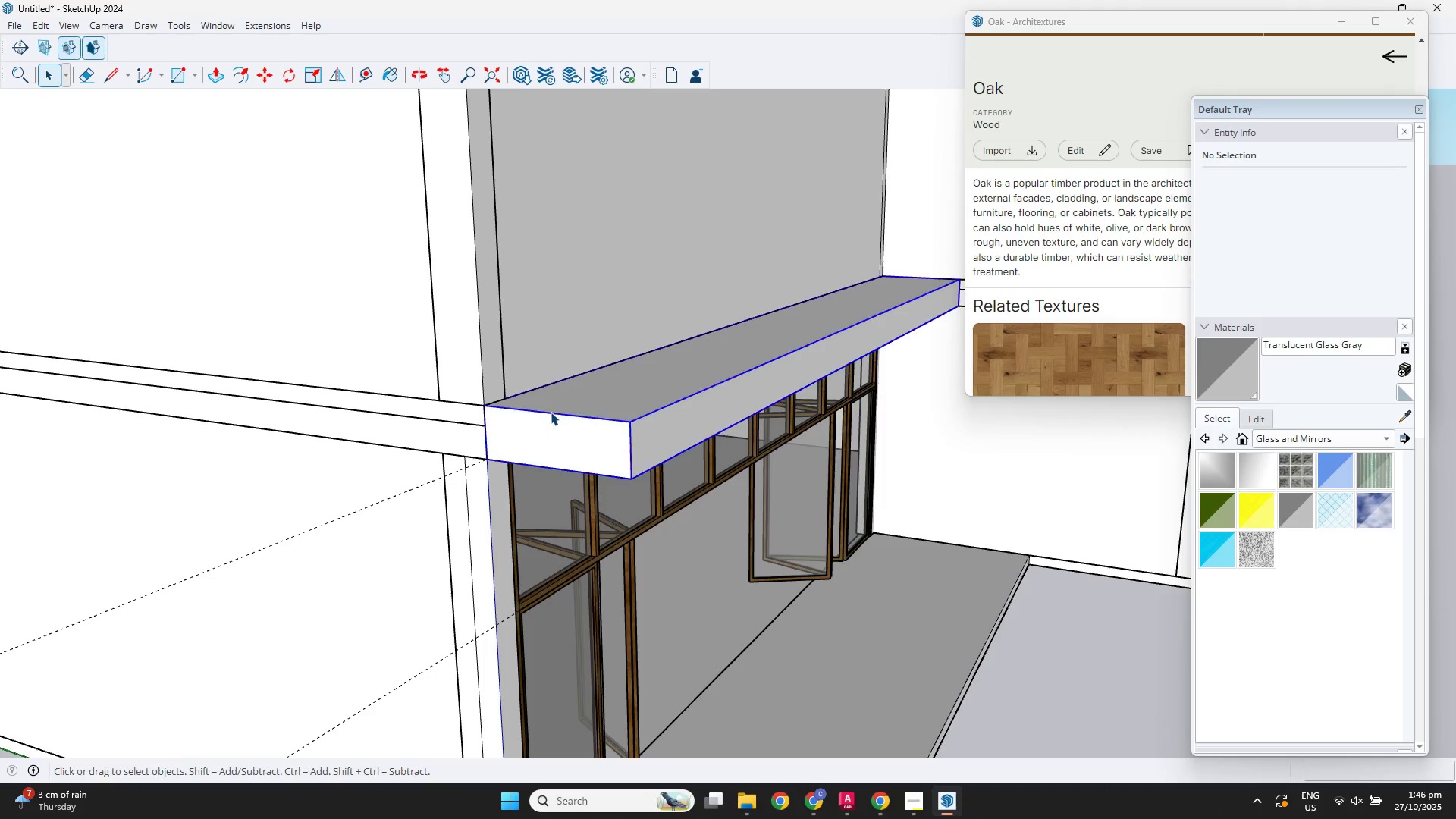 
double_click([551, 412])
 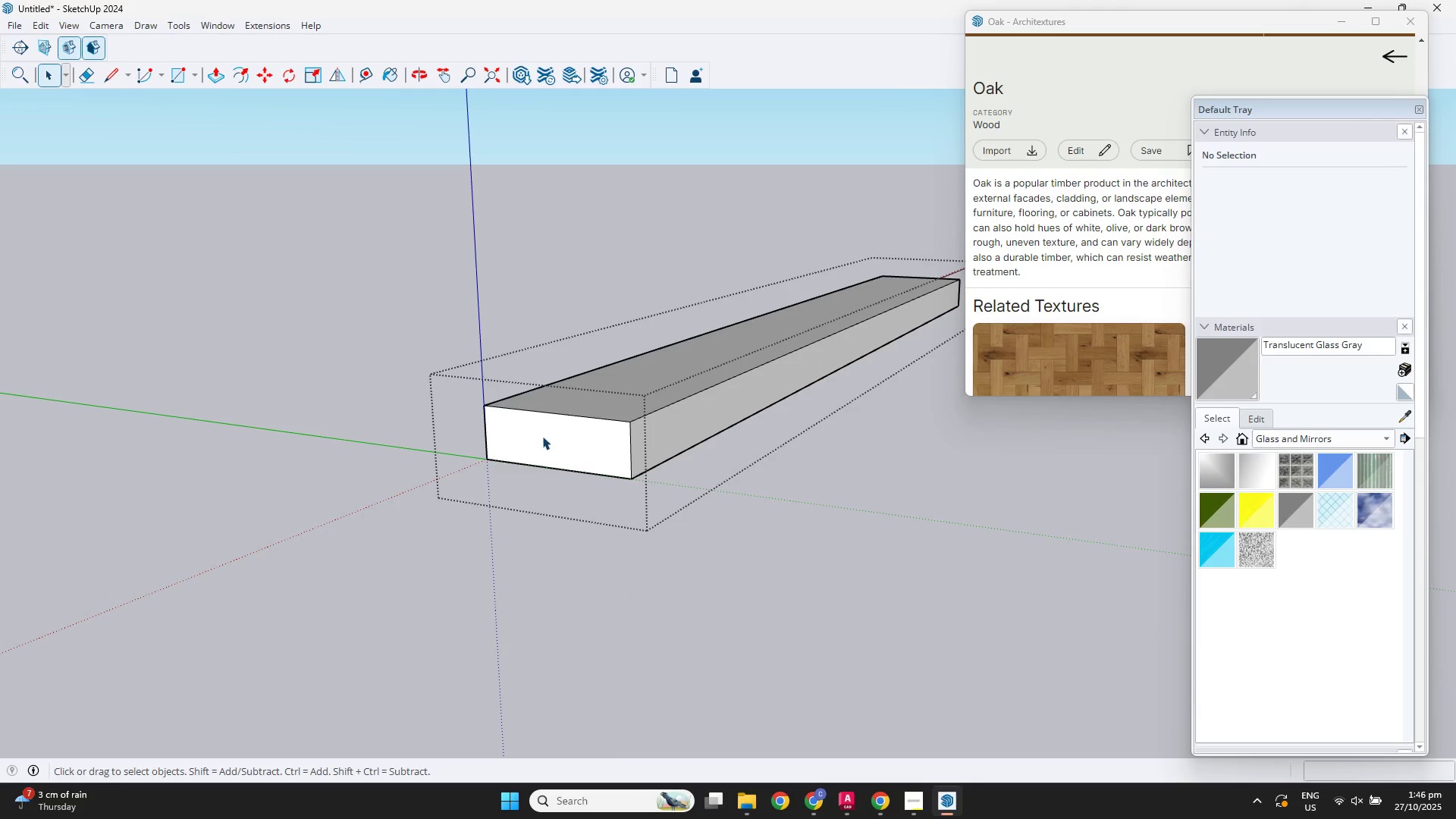 
triple_click([542, 436])
 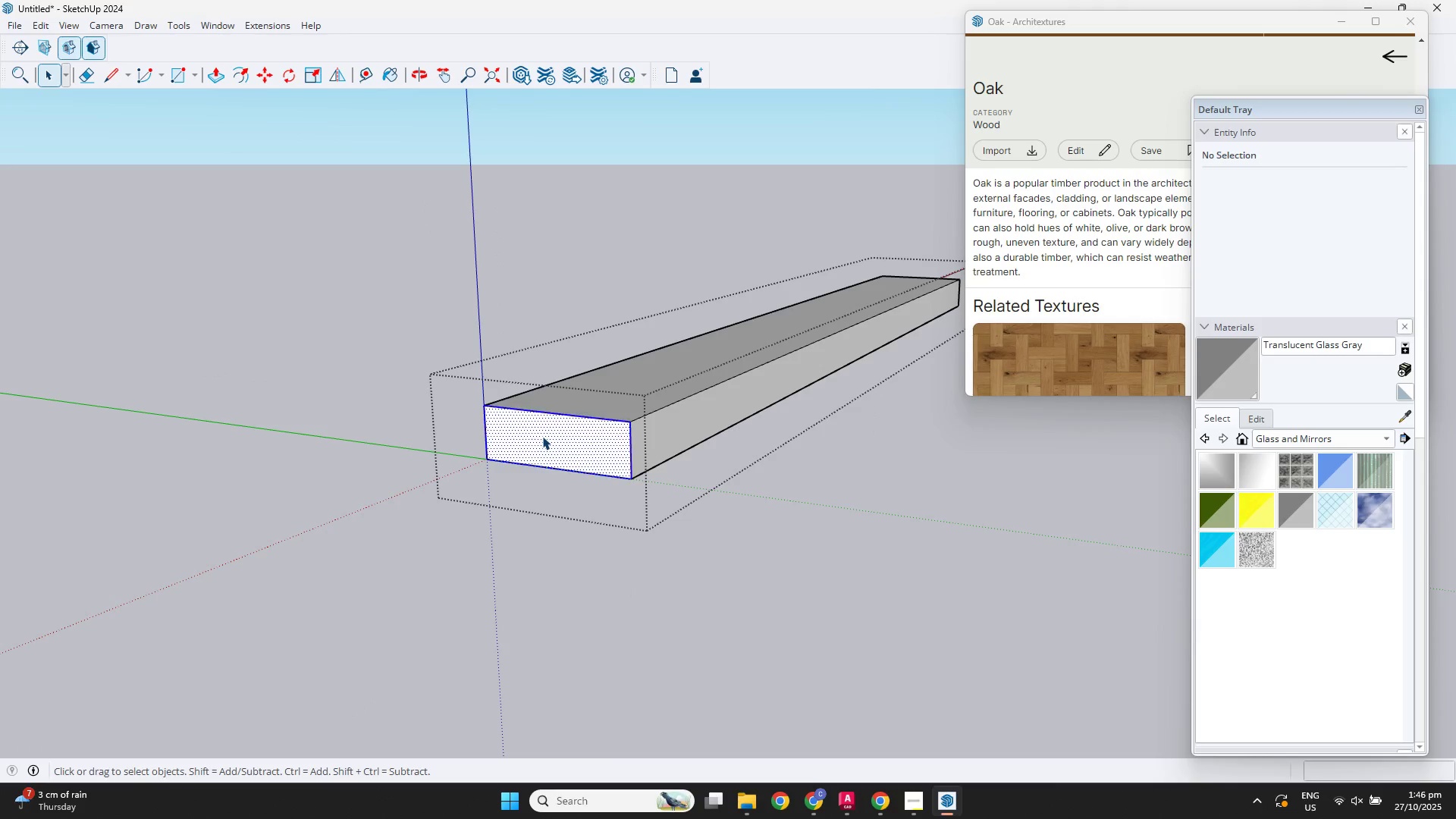 
triple_click([542, 436])
 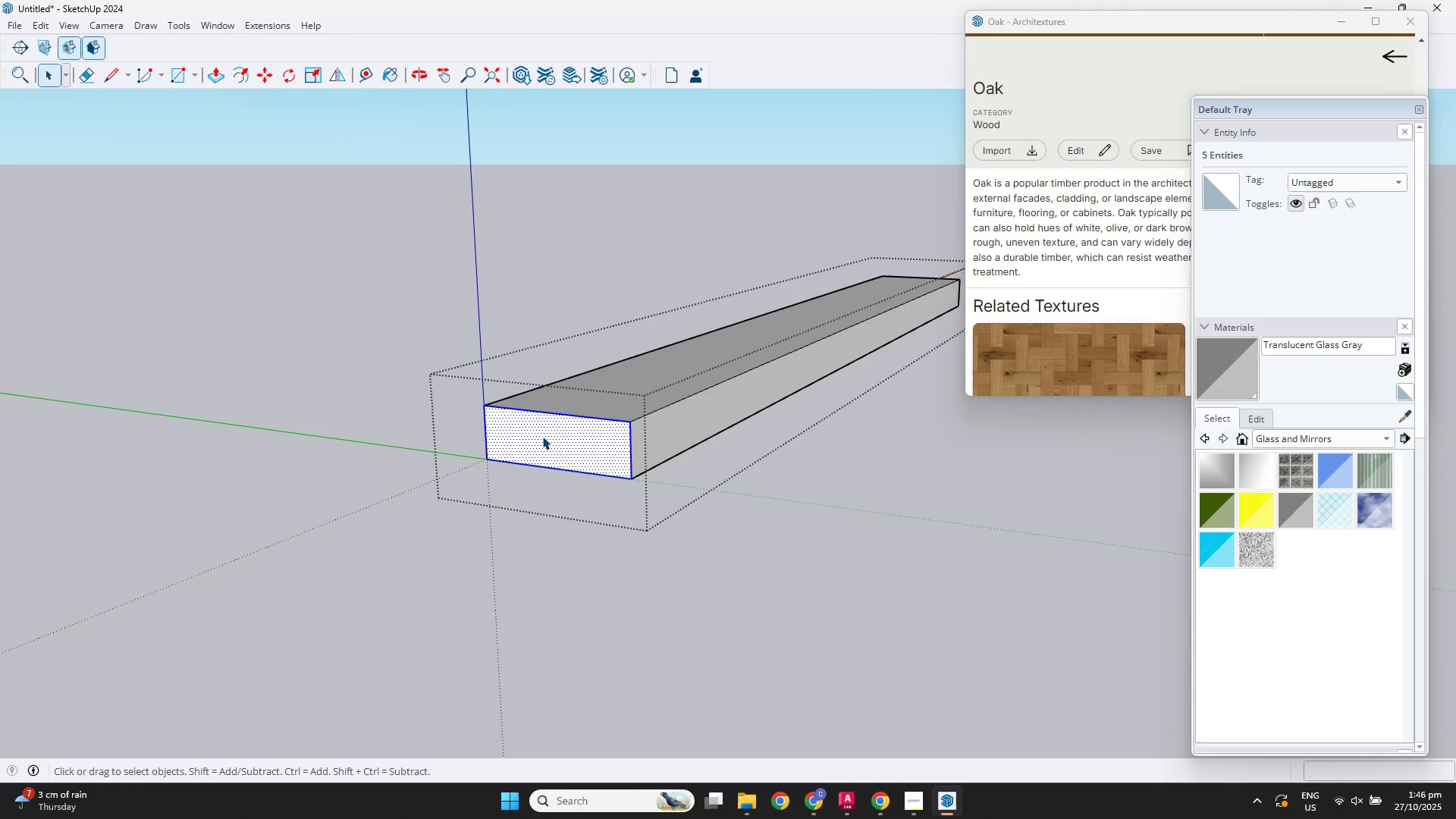 
key(L)
 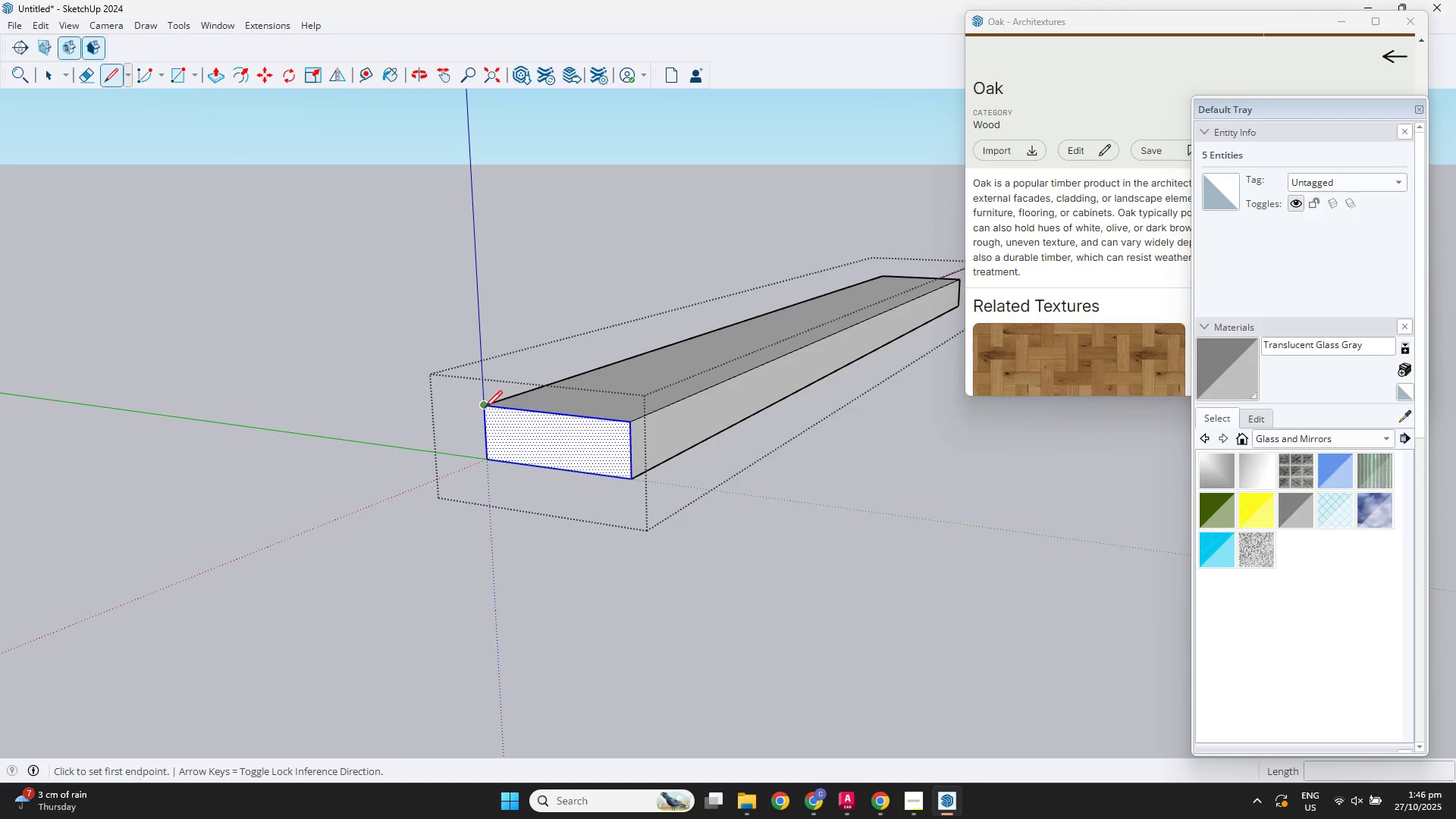 
left_click_drag(start_coordinate=[485, 408], to_coordinate=[500, 415])
 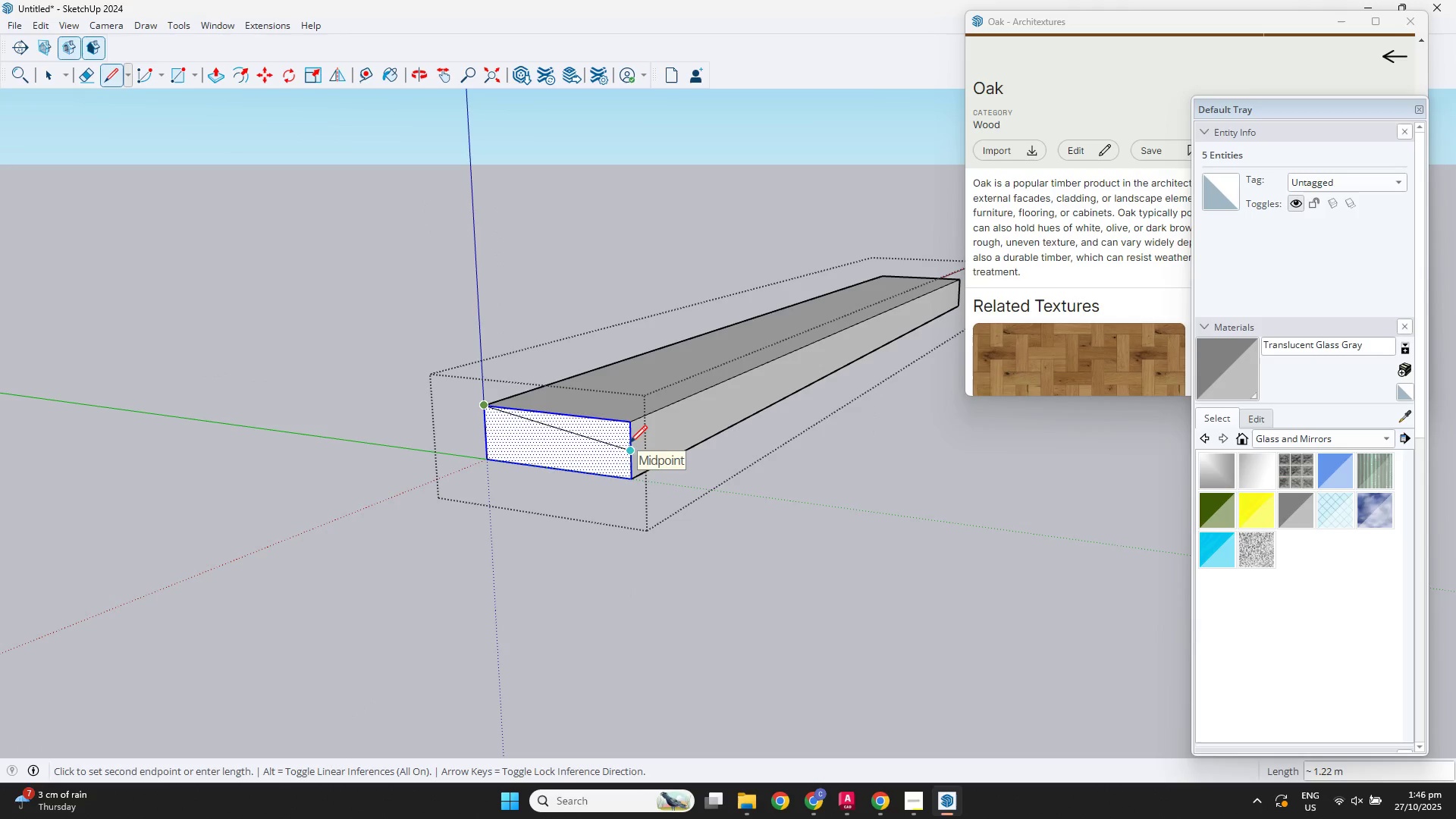 
left_click([629, 443])
 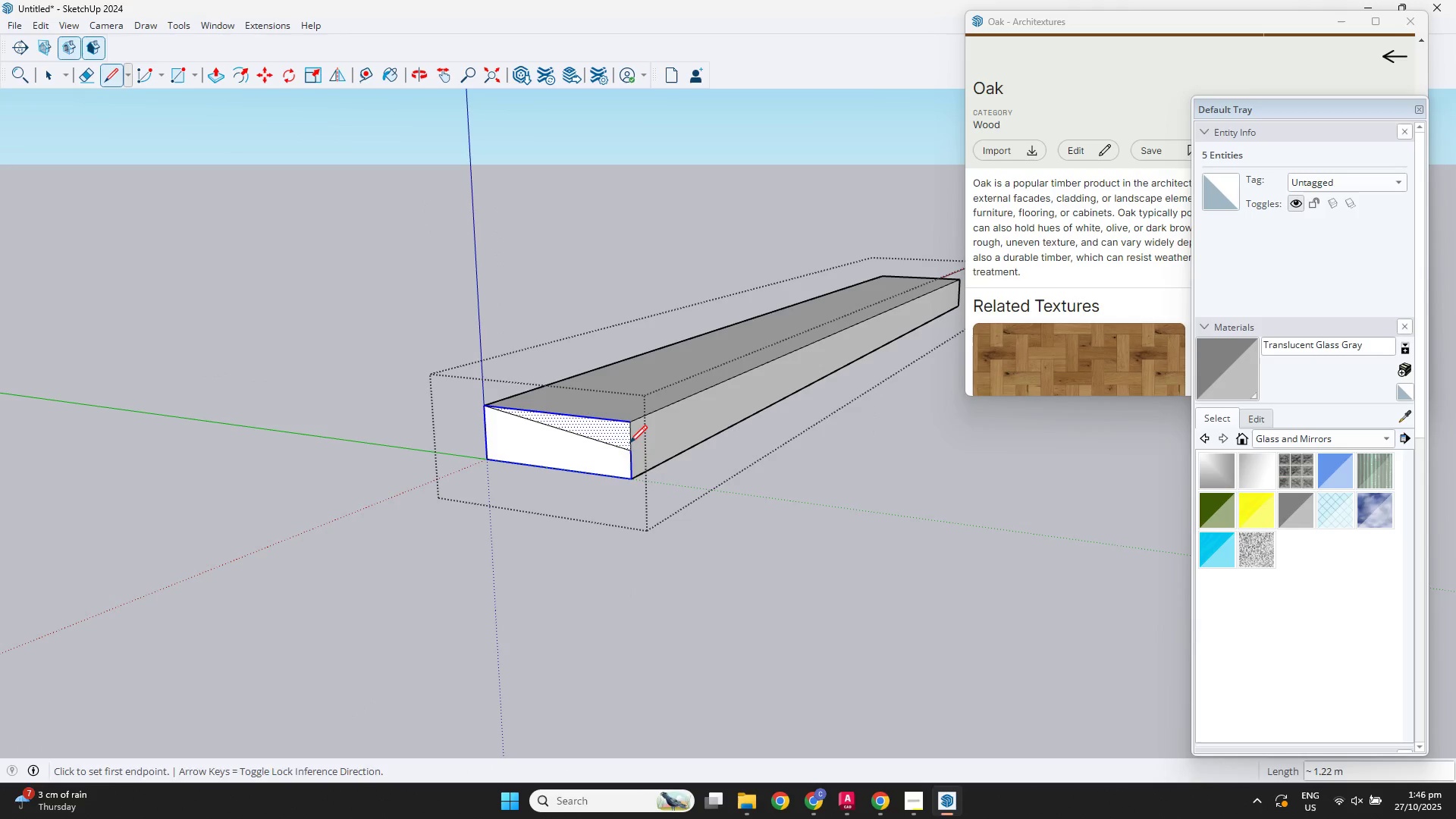 
key(Space)
 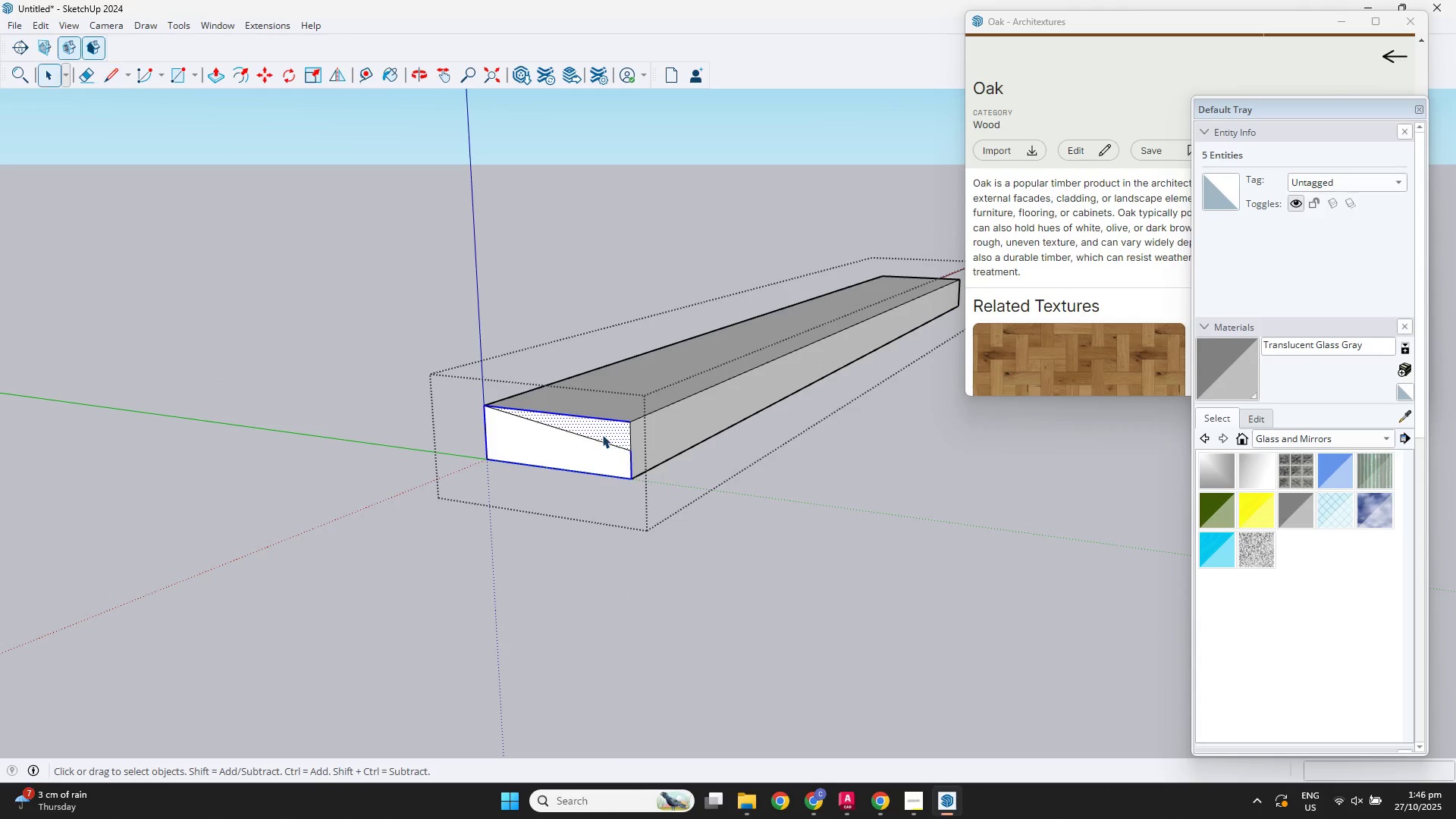 
double_click([602, 435])
 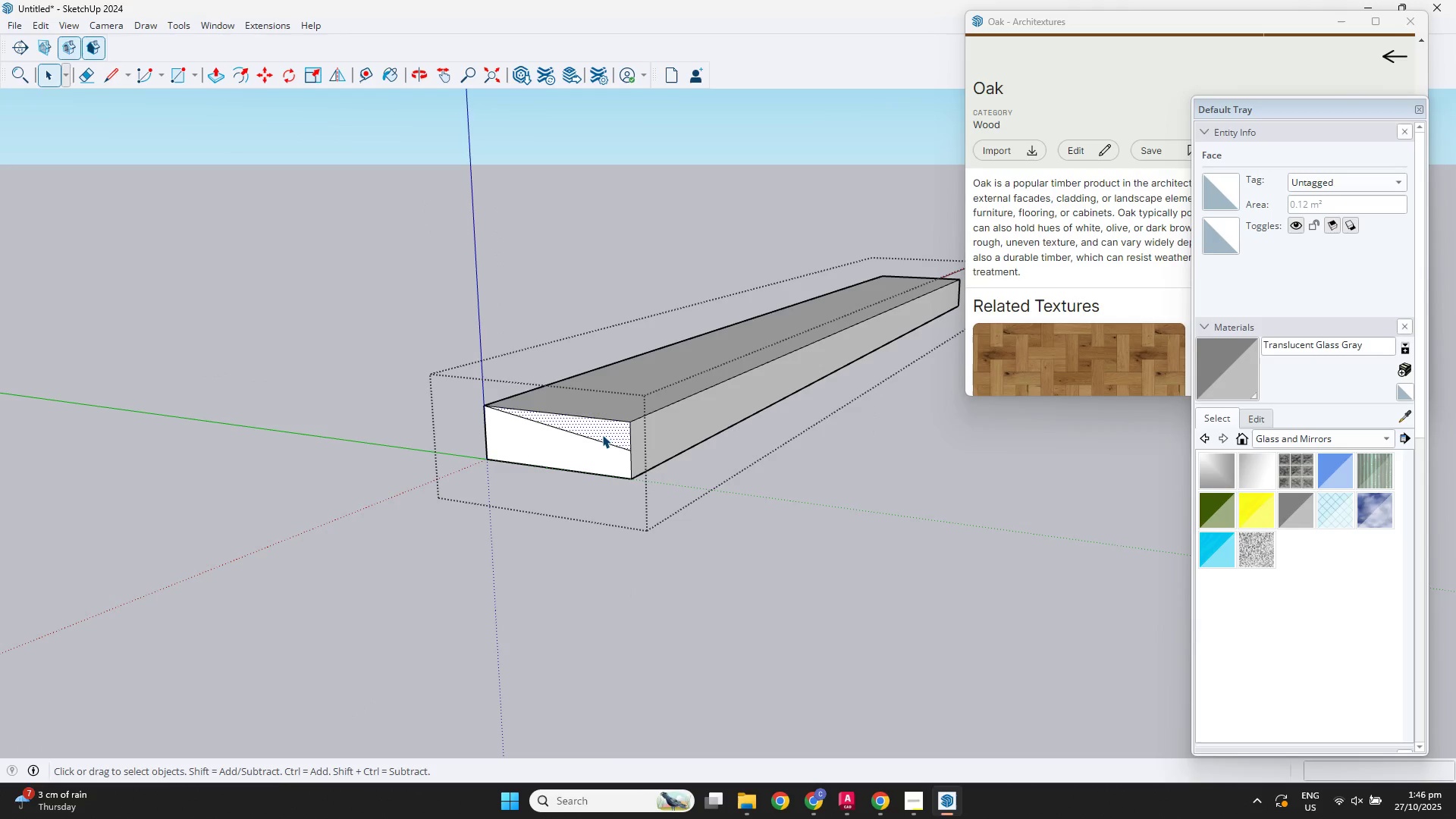 
key(P)
 